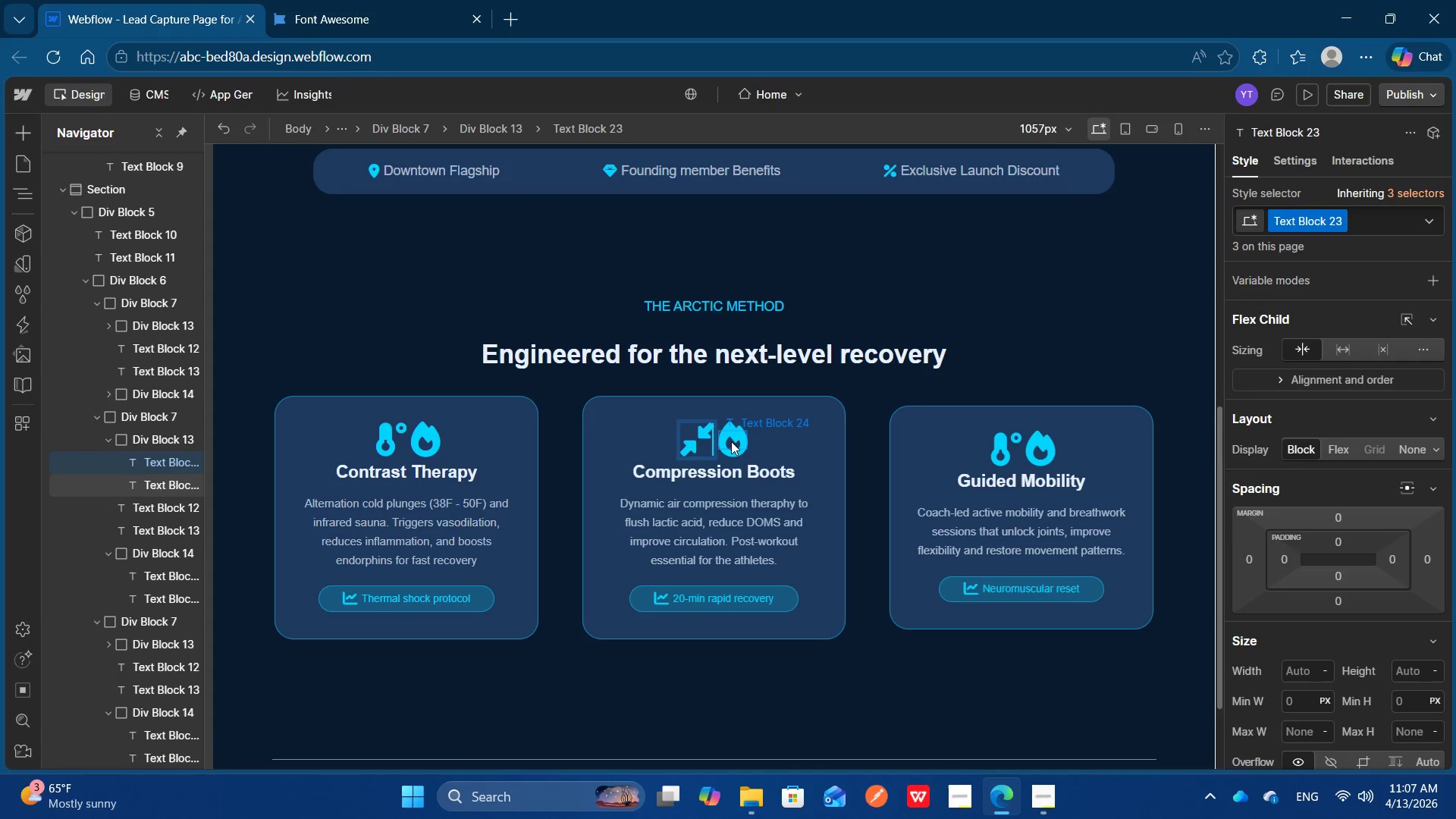 
double_click([731, 441])
 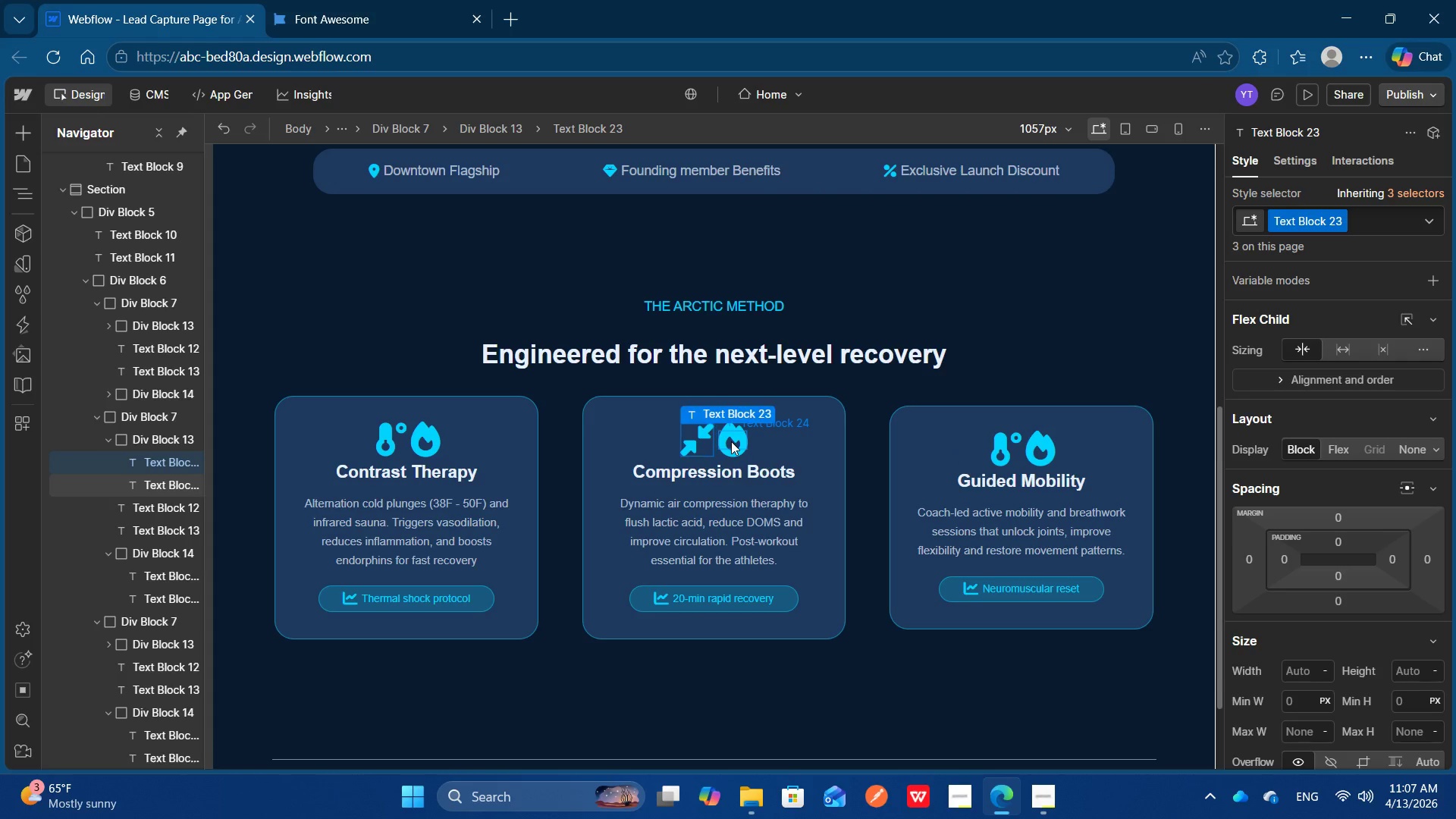 
hold_key(key=ControlLeft, duration=0.45)
 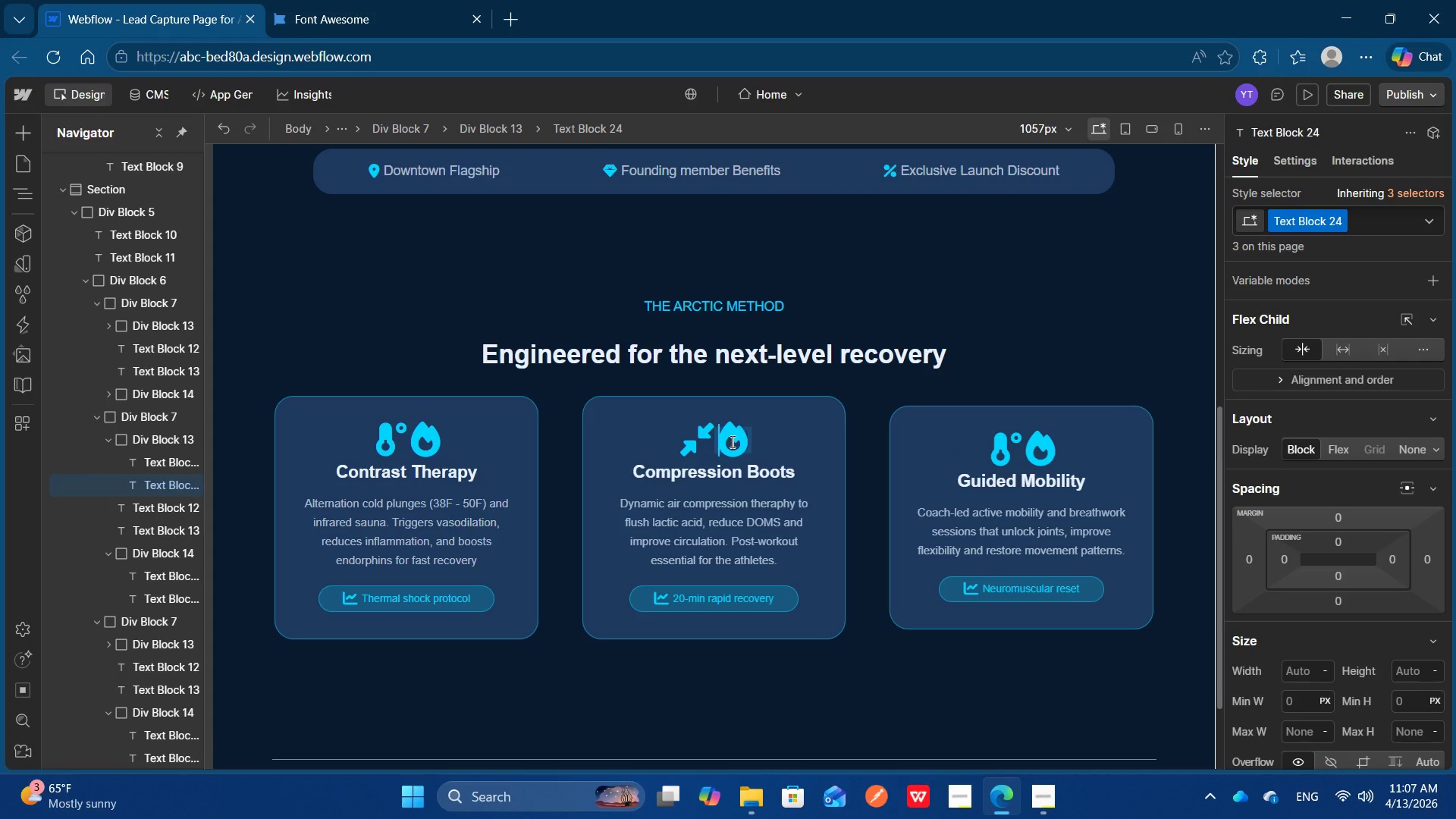 
left_click([731, 441])
 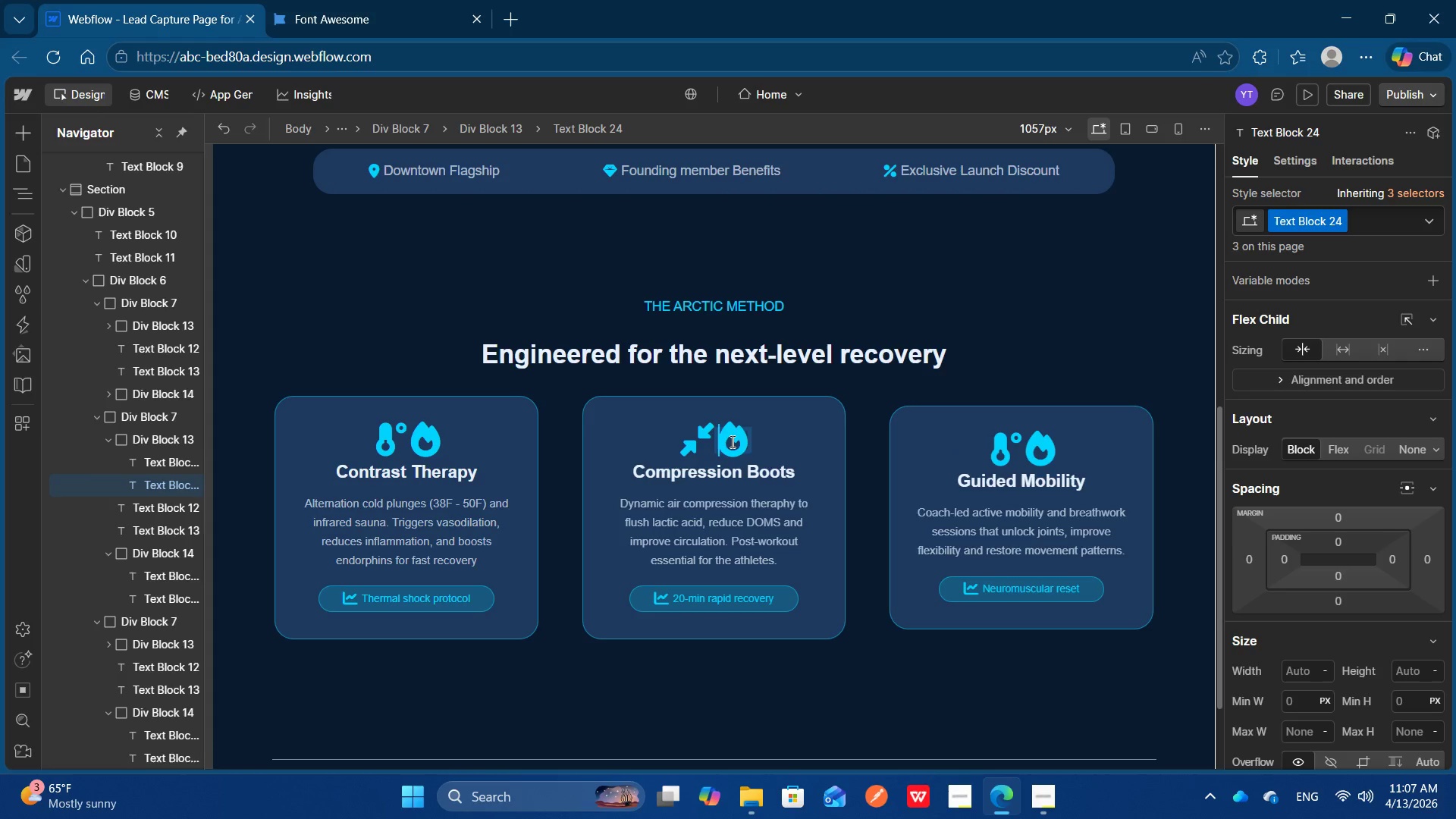 
key(Control+A)
 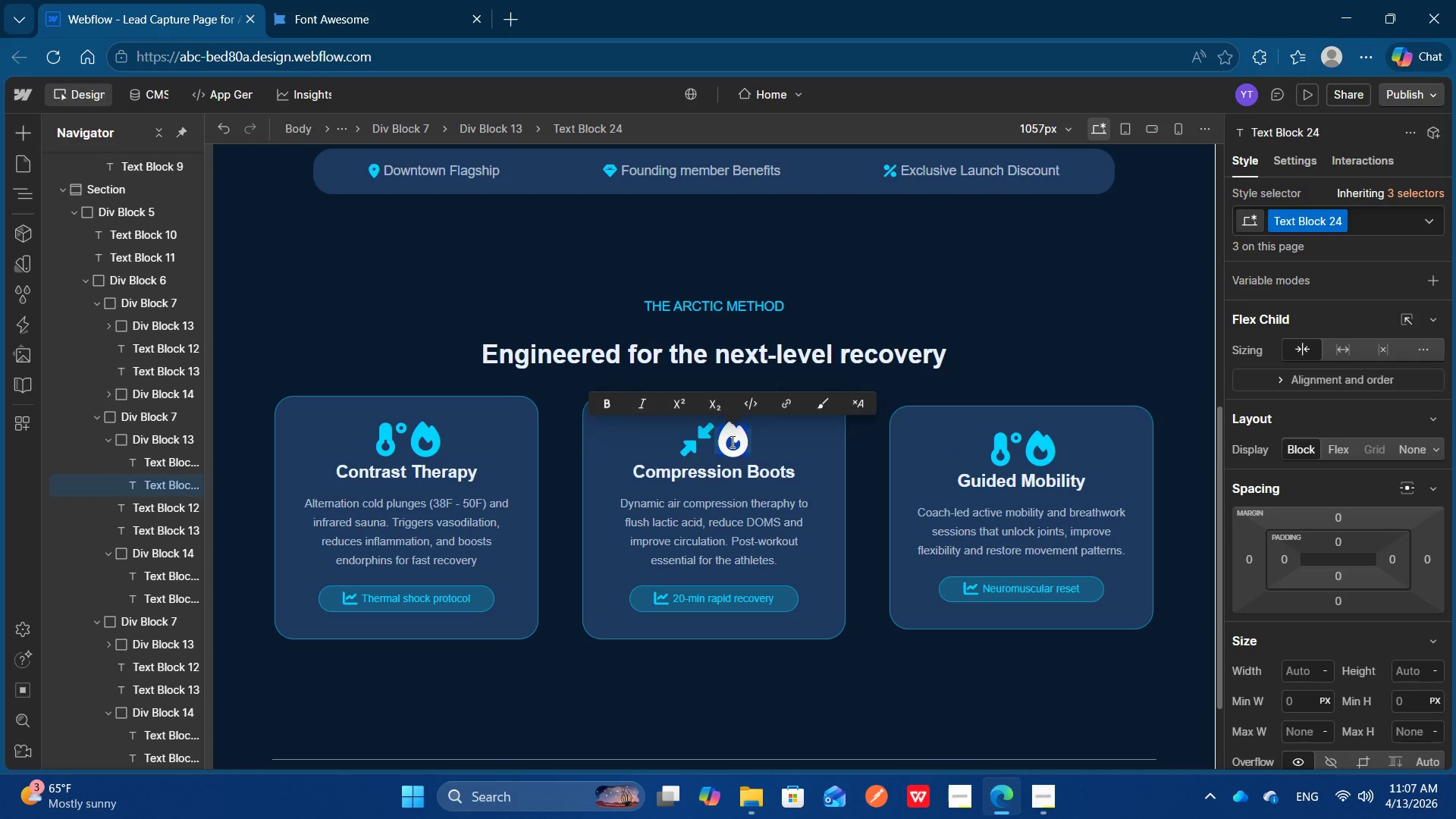 
key(Control+V)
 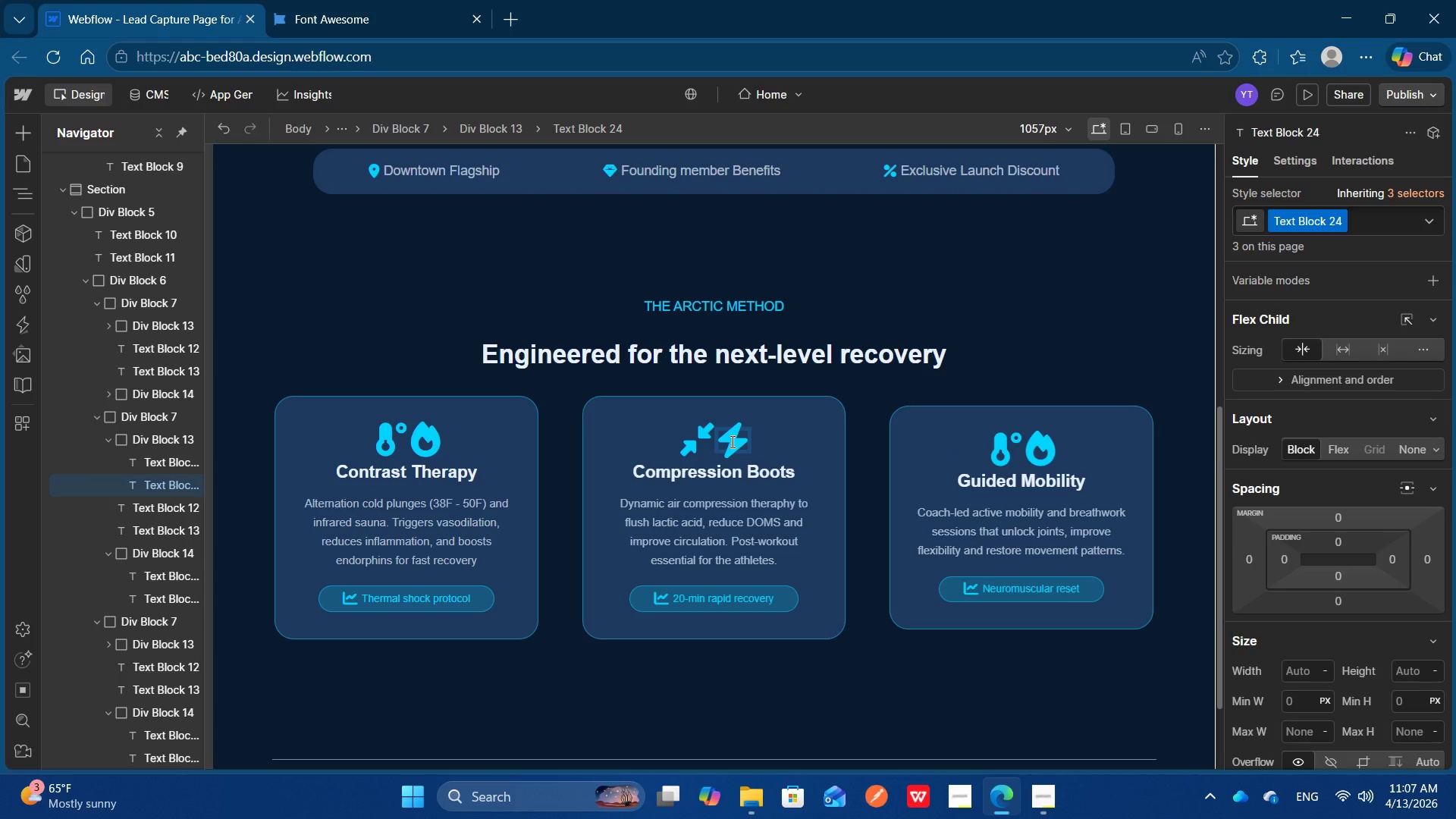 
left_click([419, 0])
 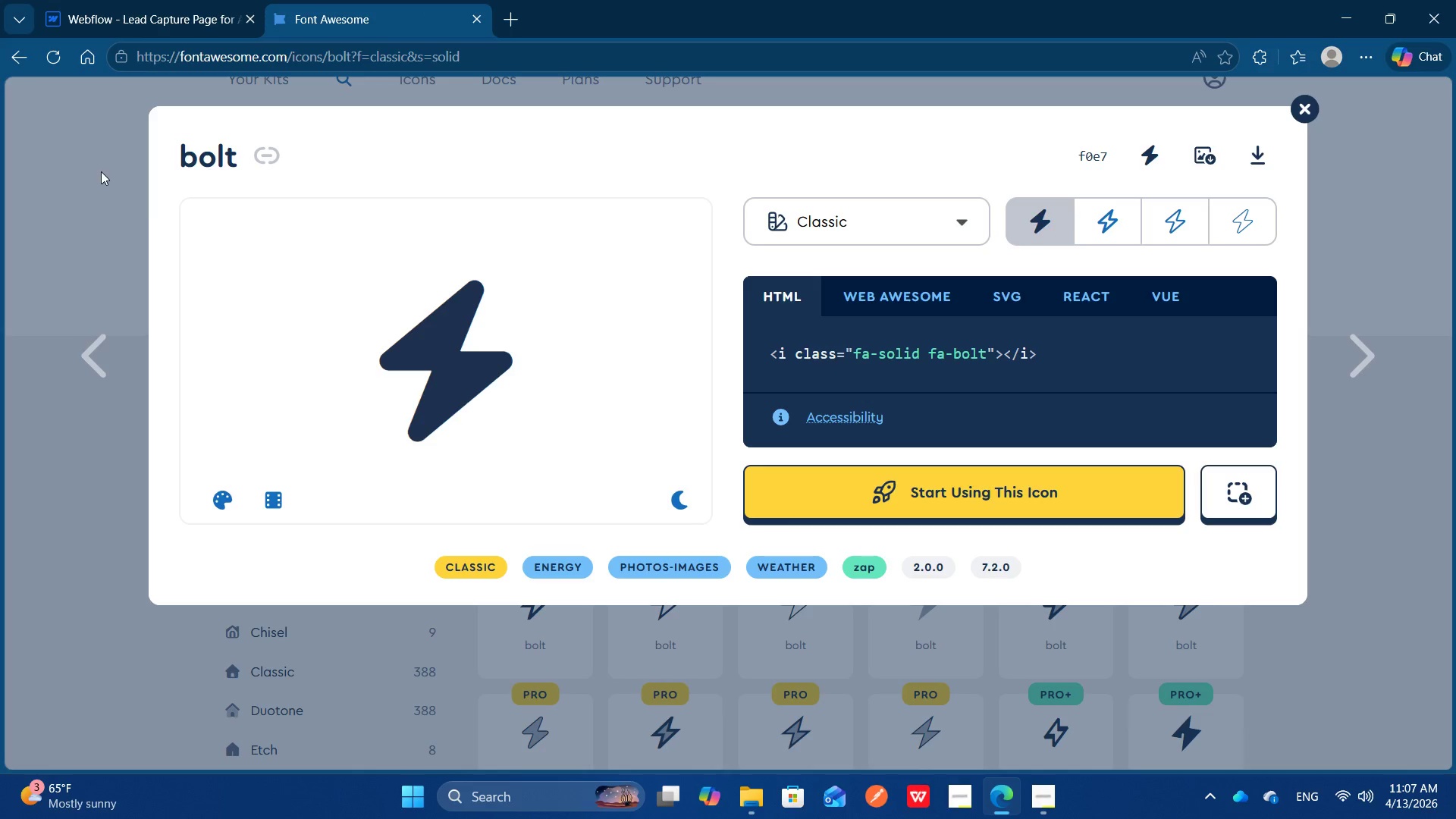 
left_click([93, 167])
 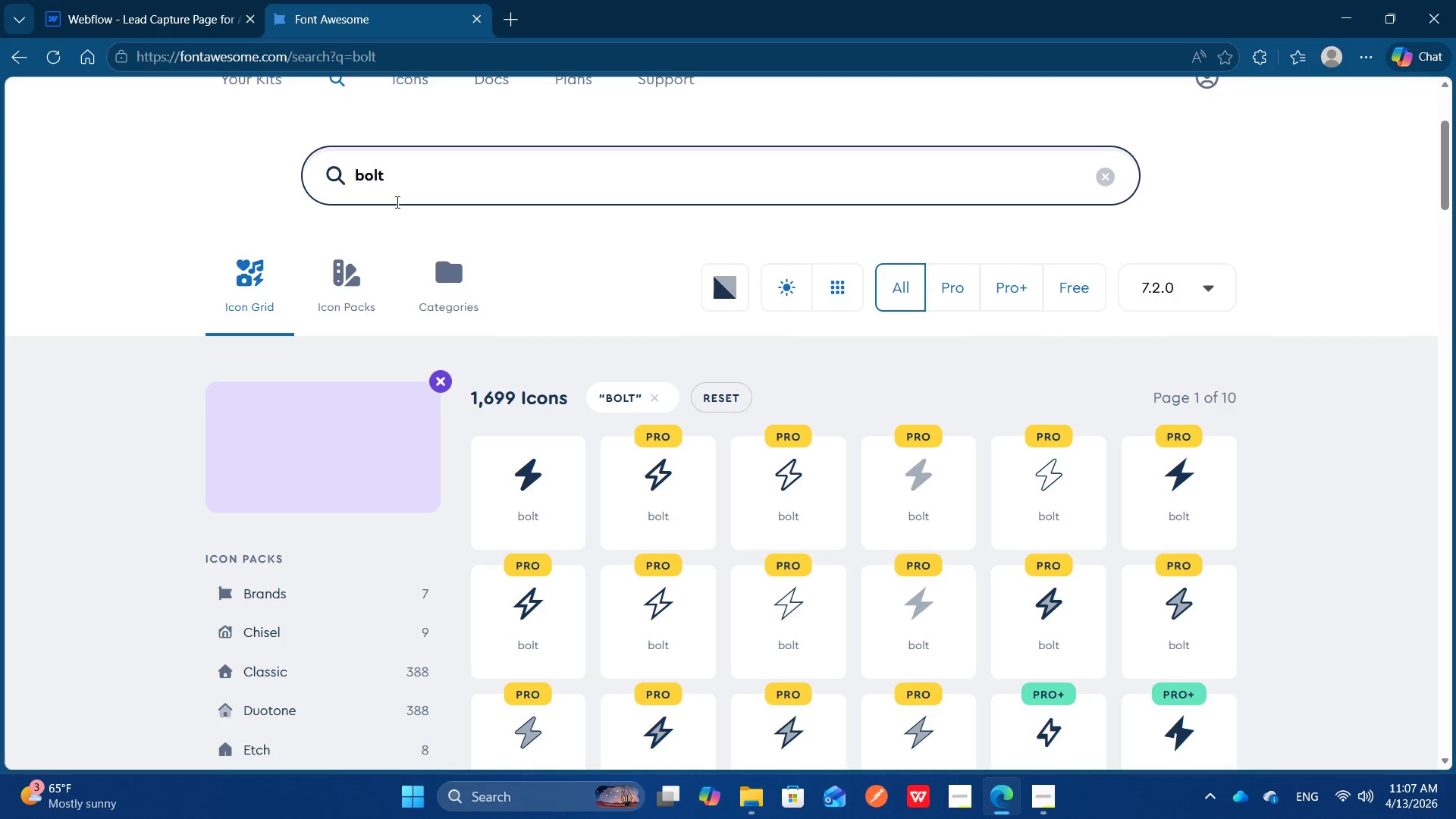 
left_click([421, 184])
 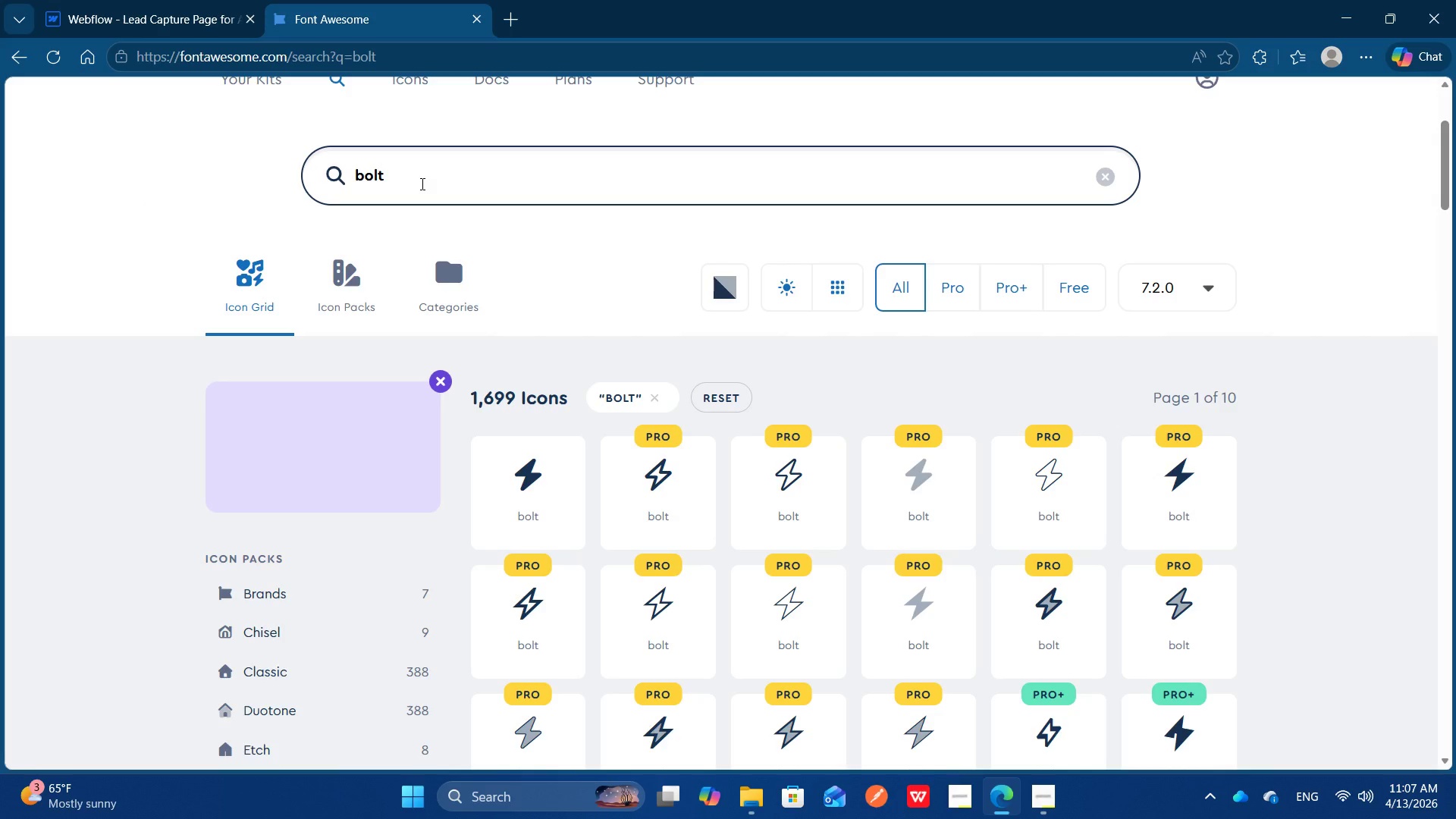 
key(Control+Backspace)
 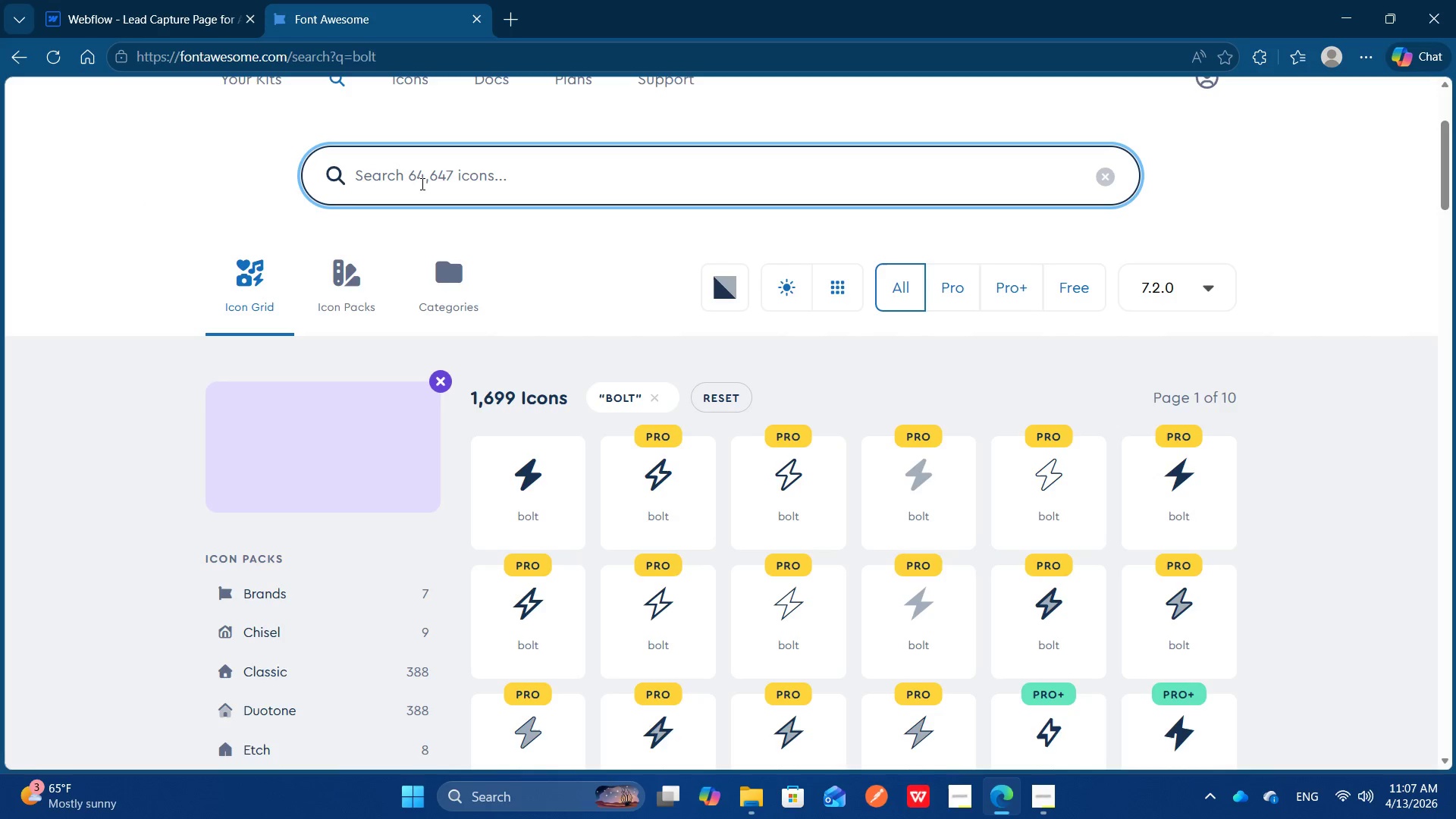 
type(clo)
 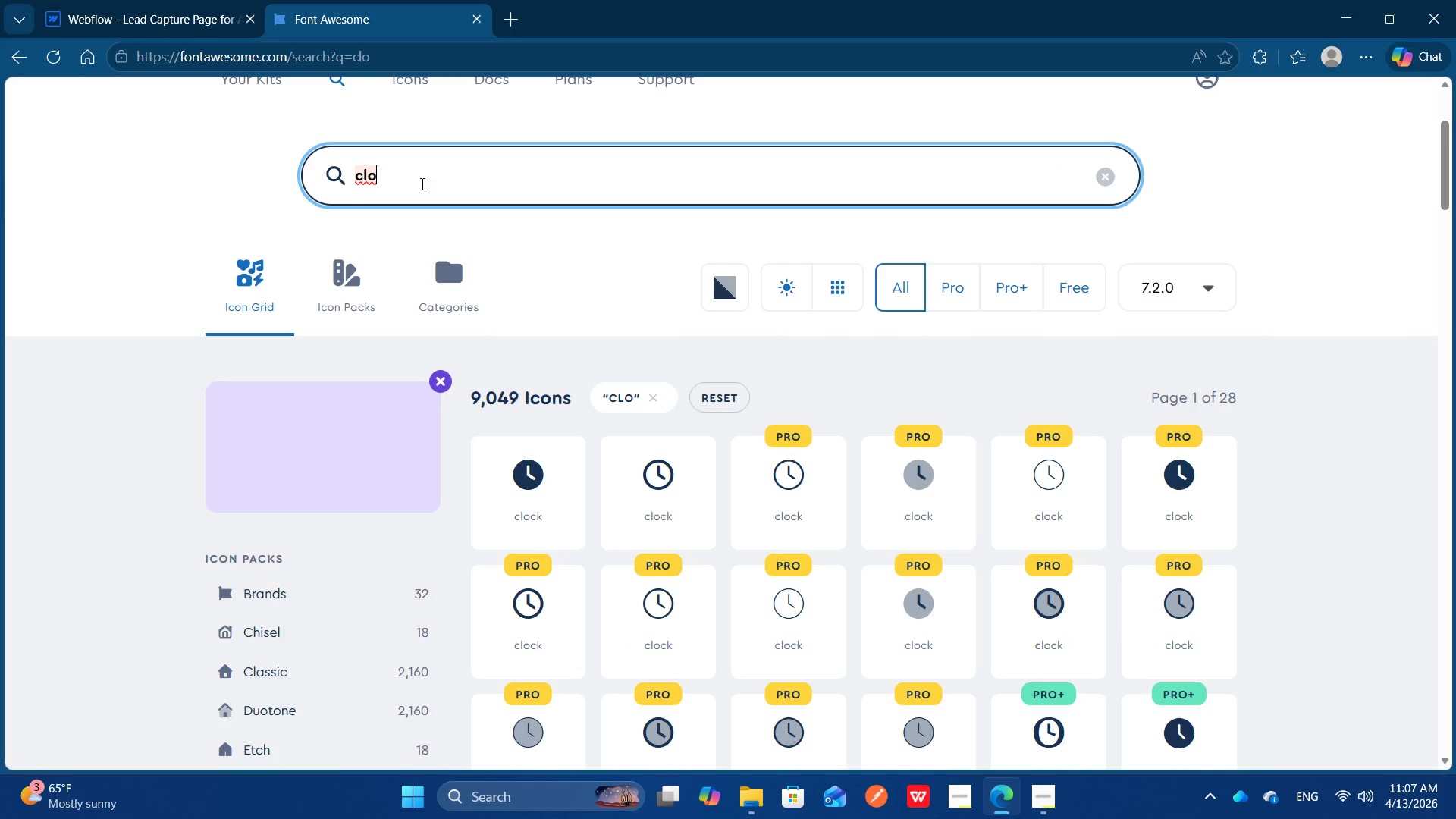 
left_click([525, 490])
 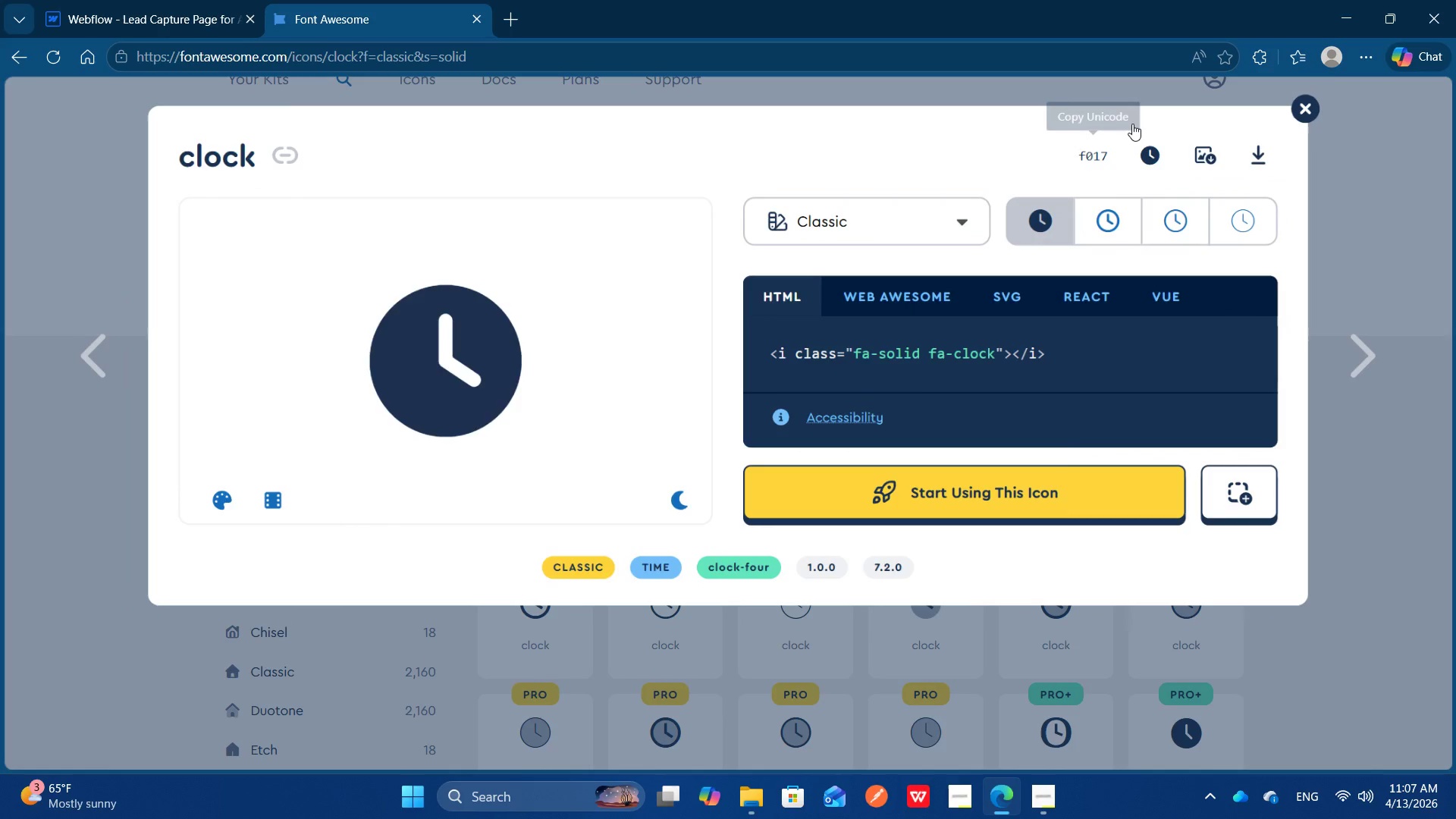 
left_click([1159, 154])
 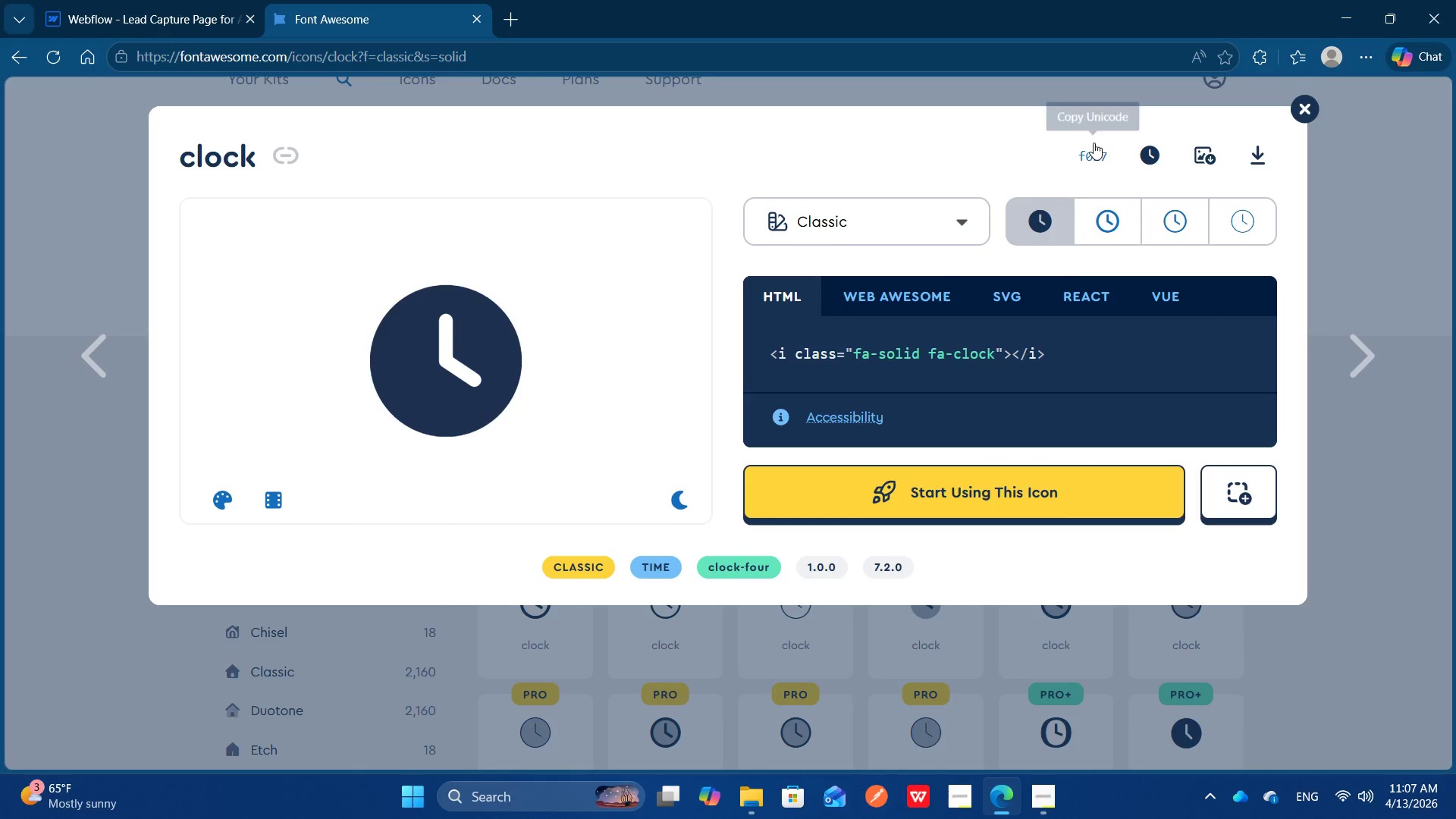 
left_click([1148, 154])
 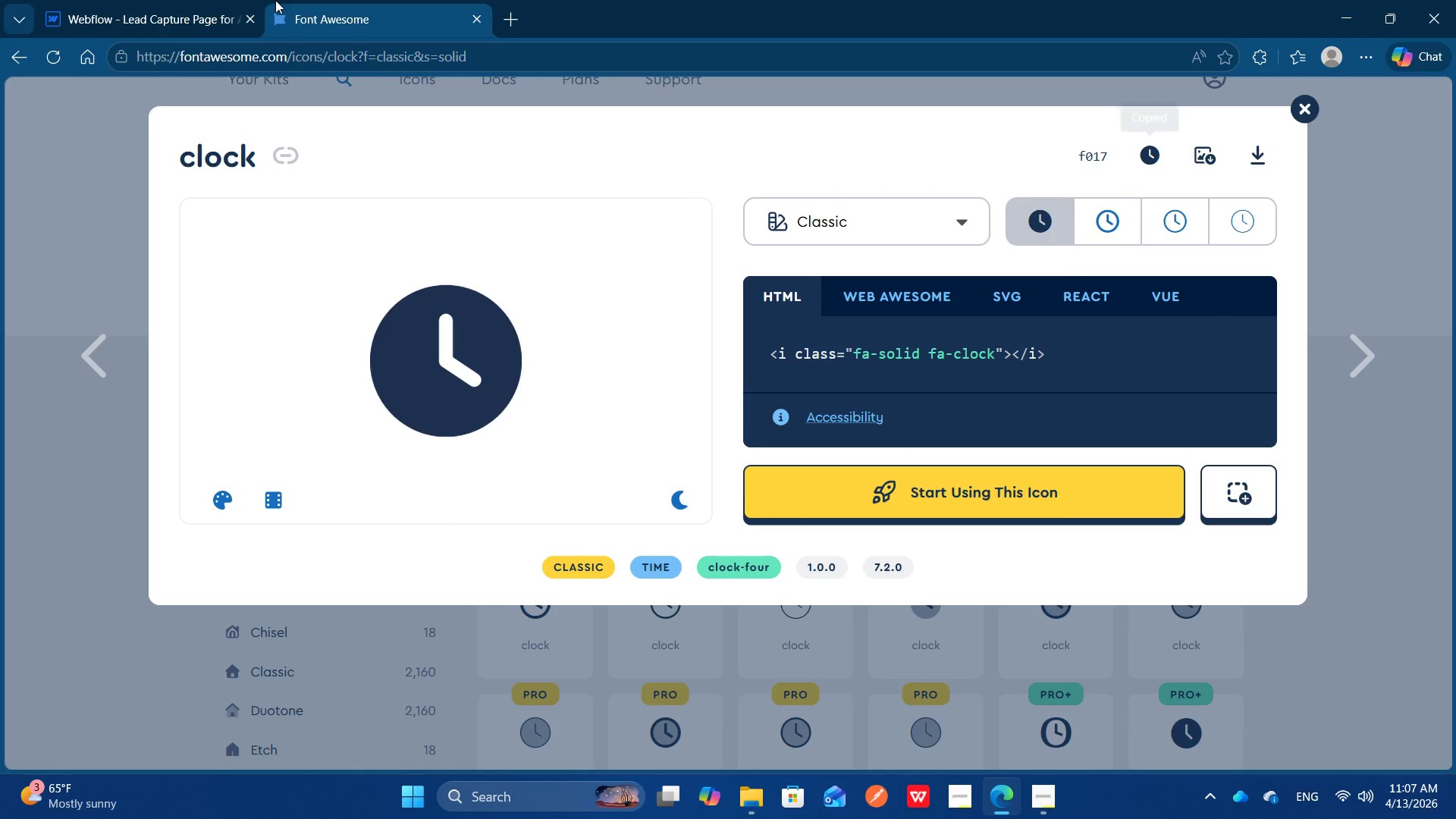 
left_click([127, 0])
 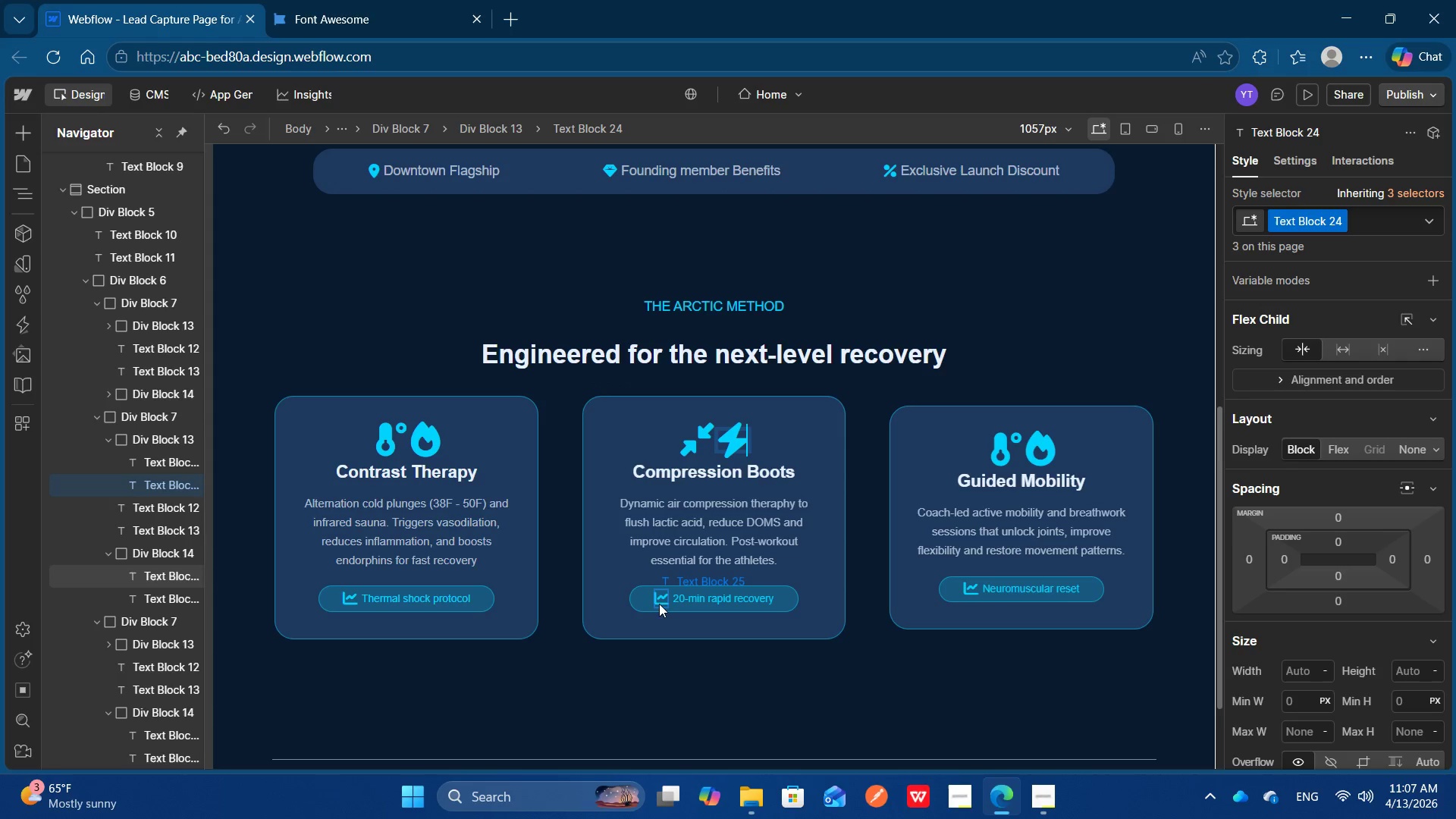 
double_click([660, 604])
 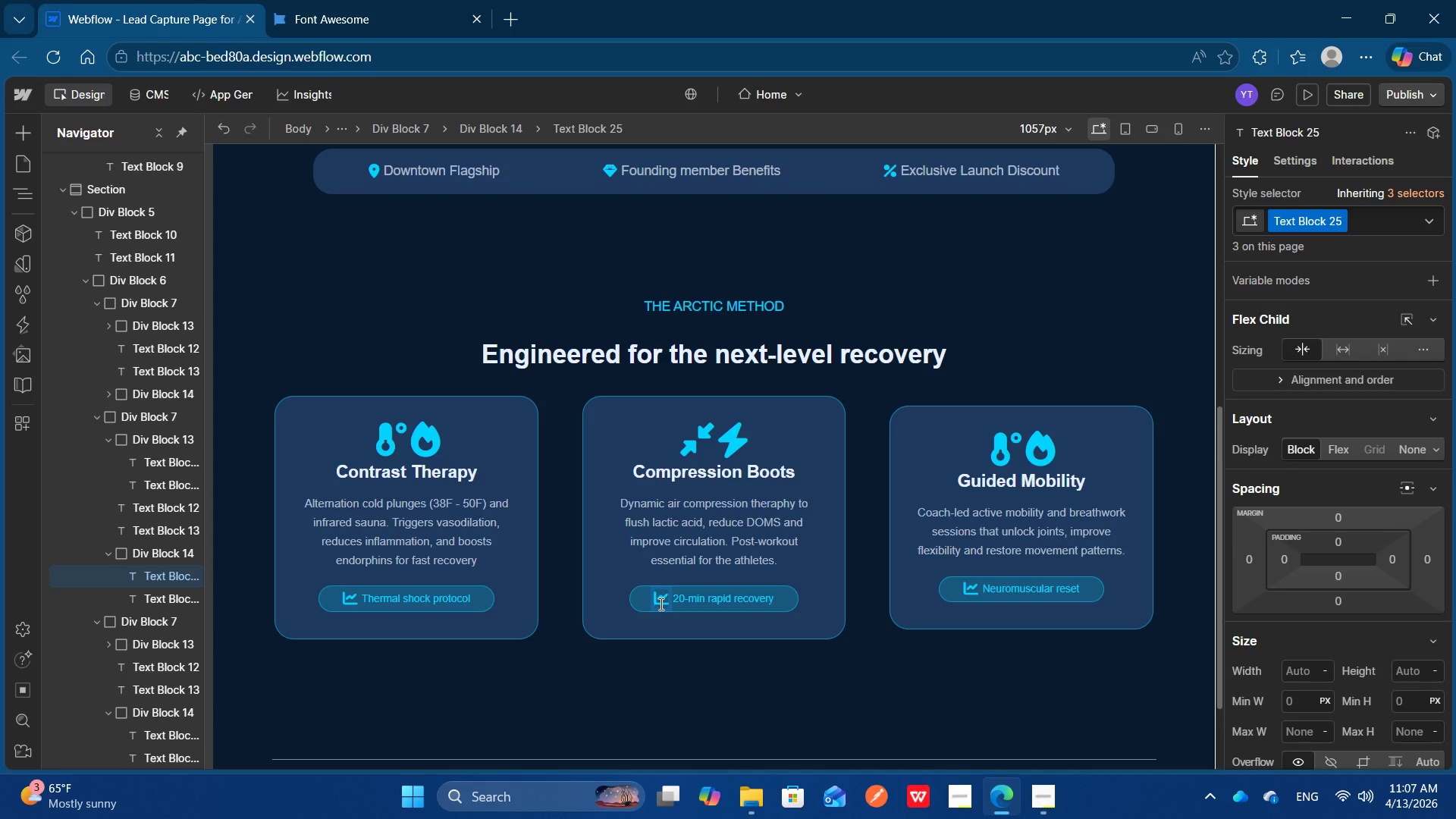 
key(Control+A)
 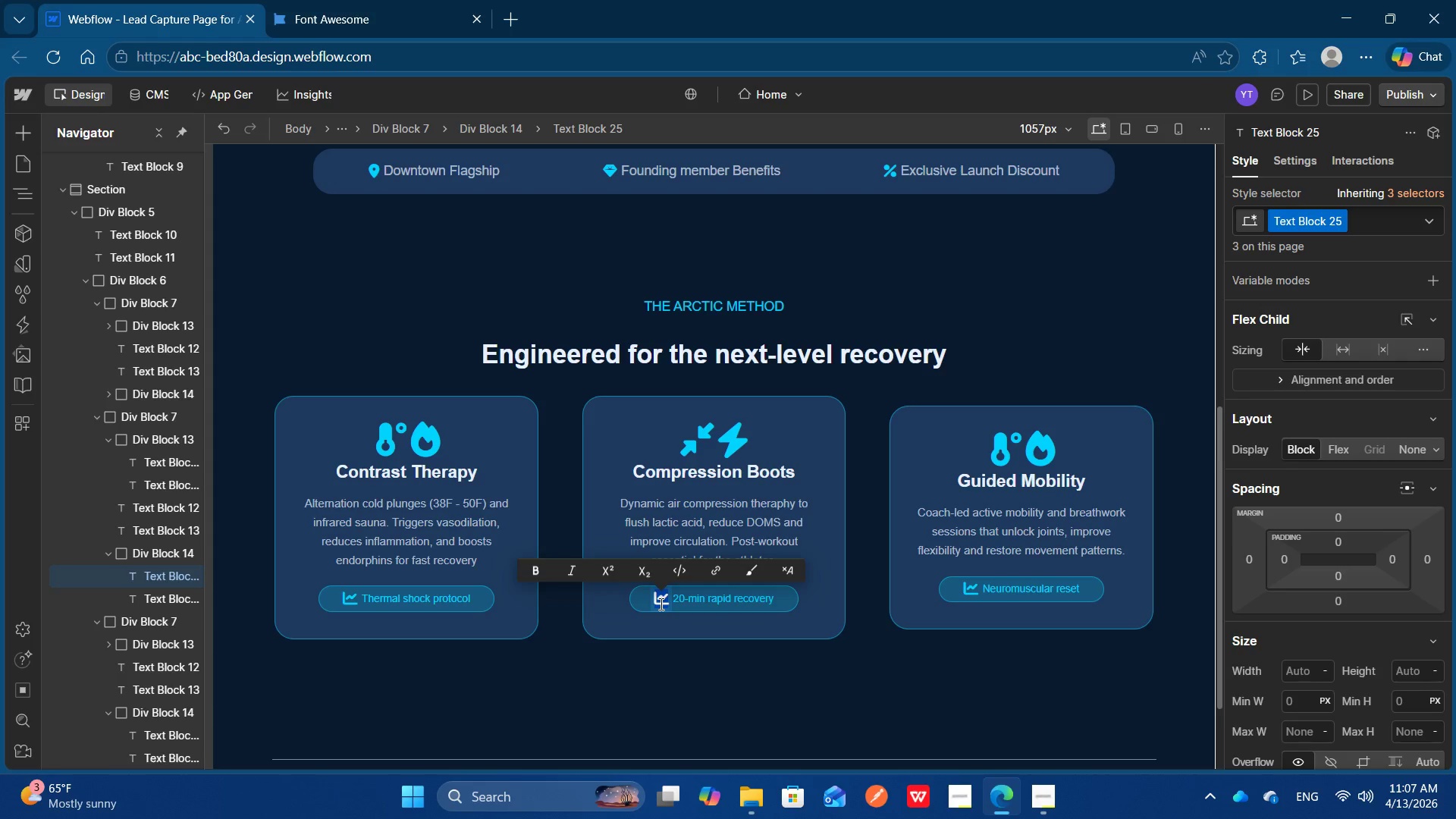 
key(Control+V)
 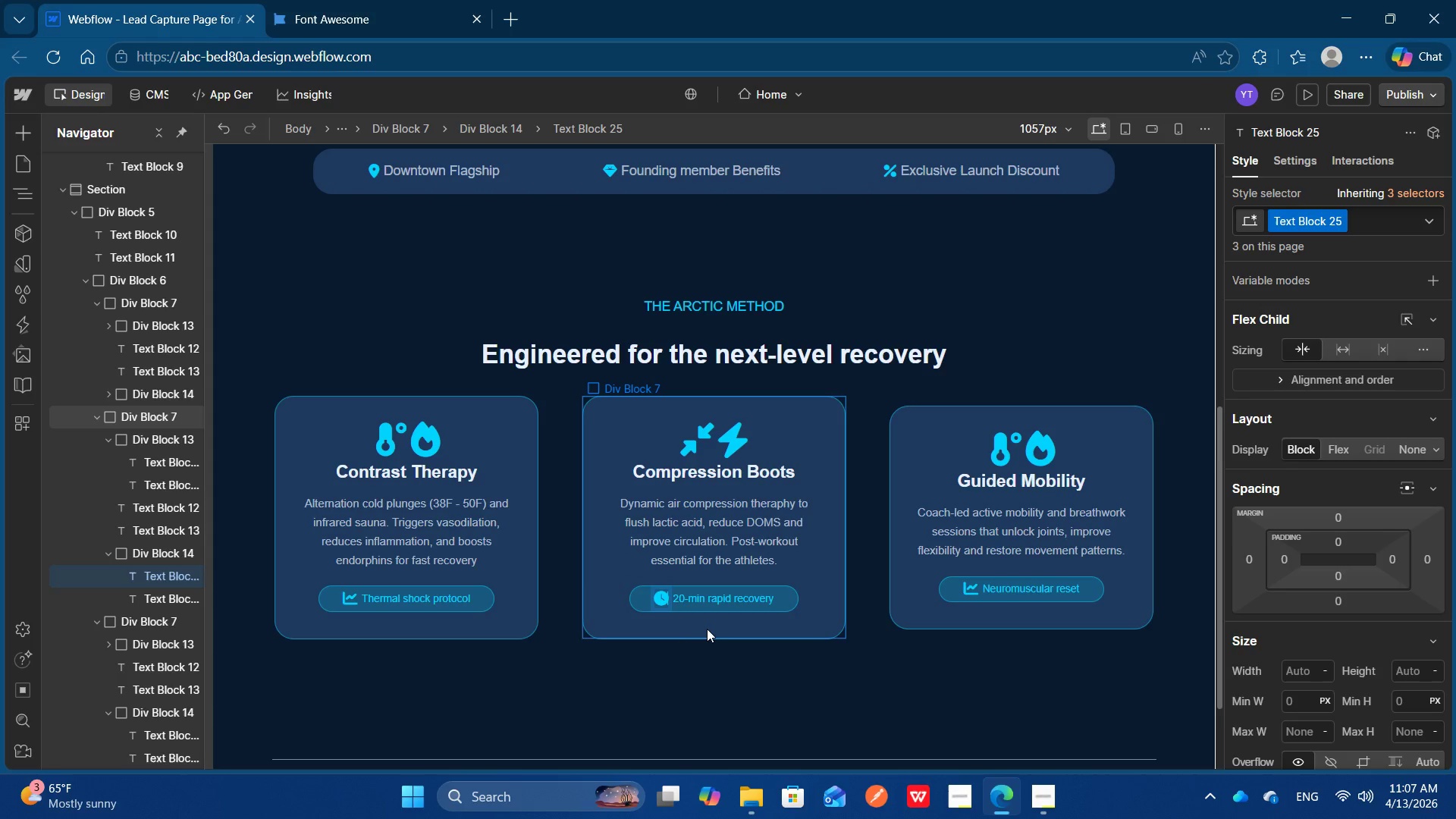 
left_click([707, 629])
 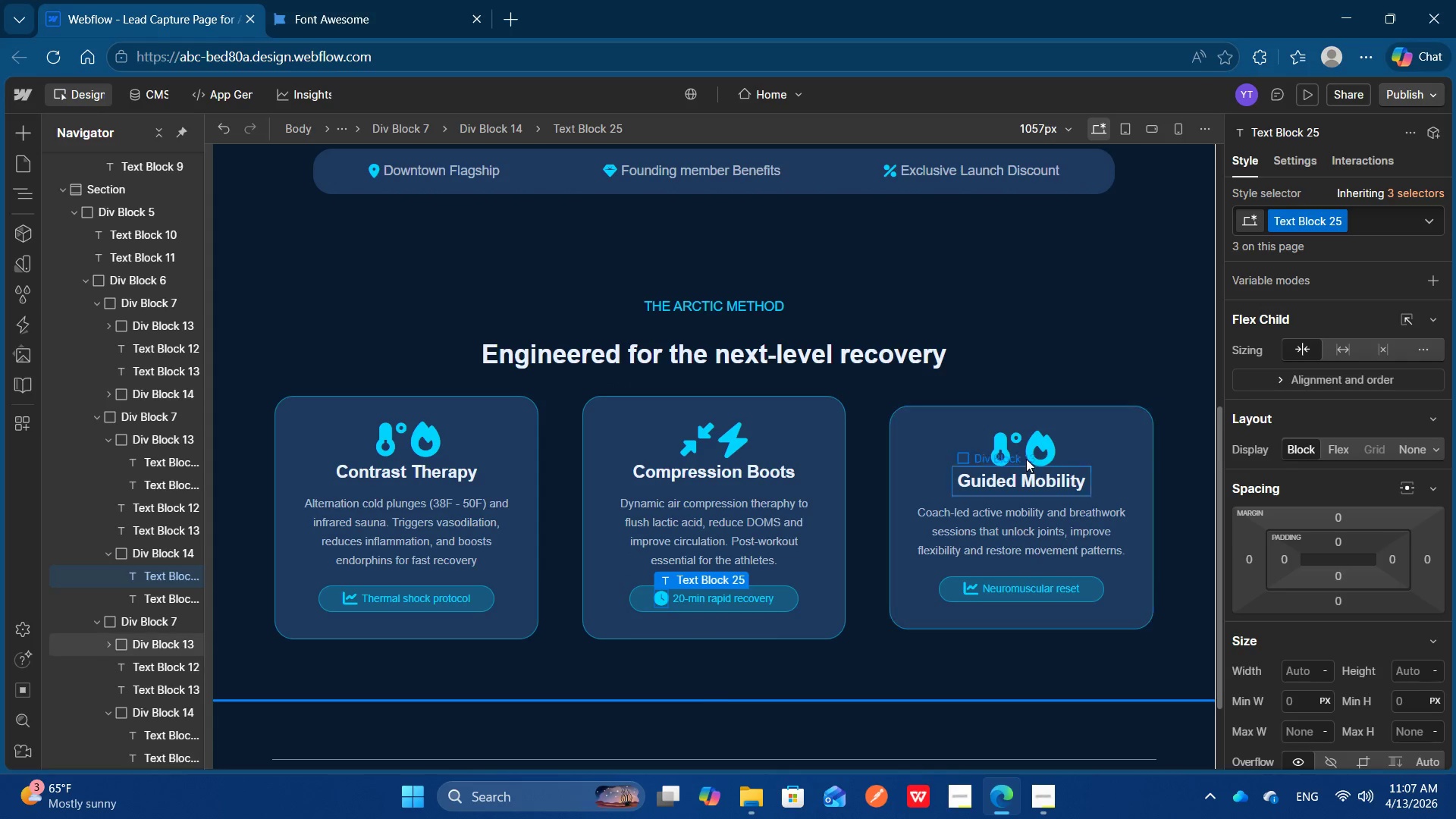 
left_click([1005, 456])
 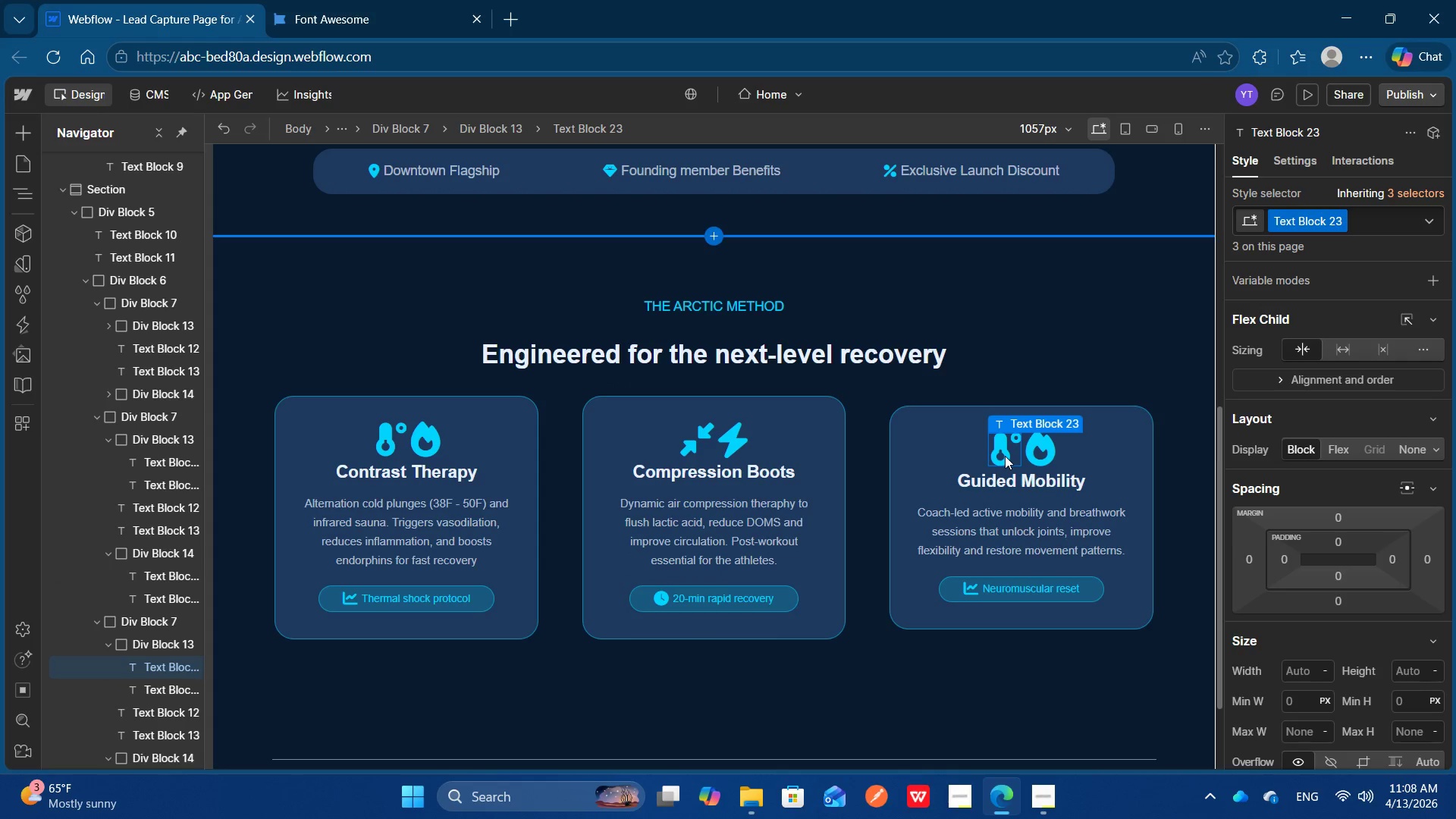 
left_click([384, 0])
 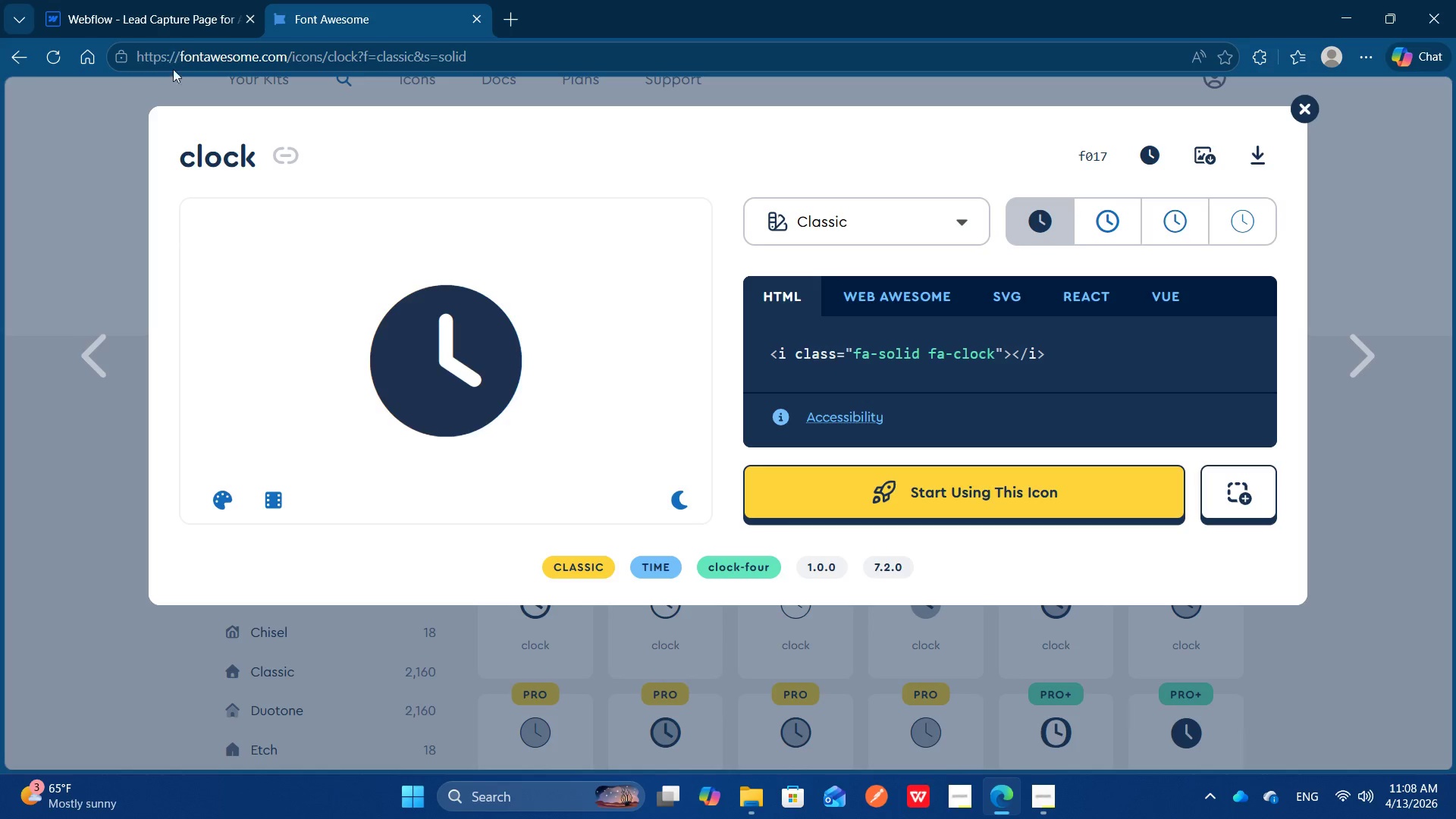 
left_click([178, 90])
 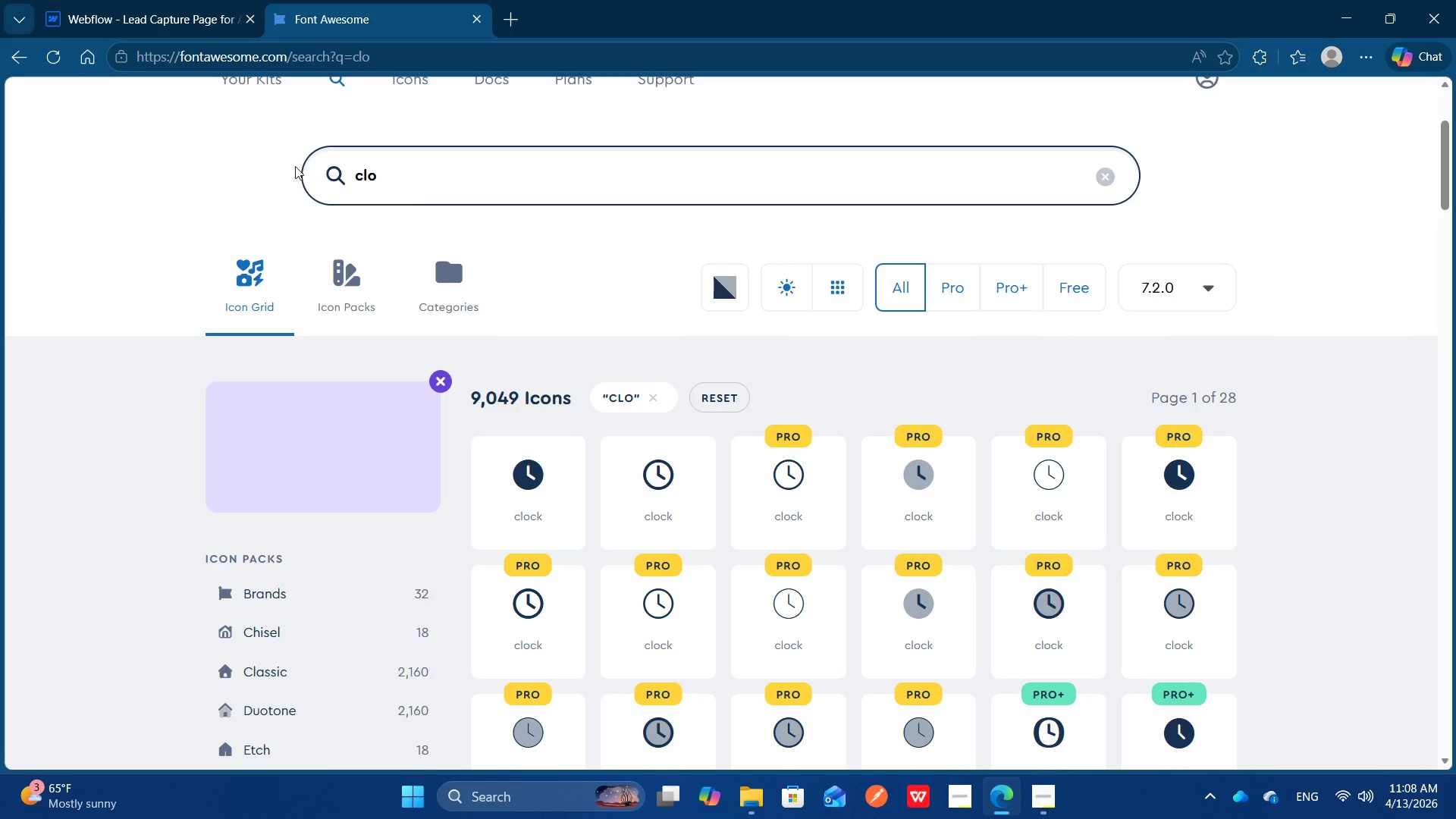 
left_click([375, 178])
 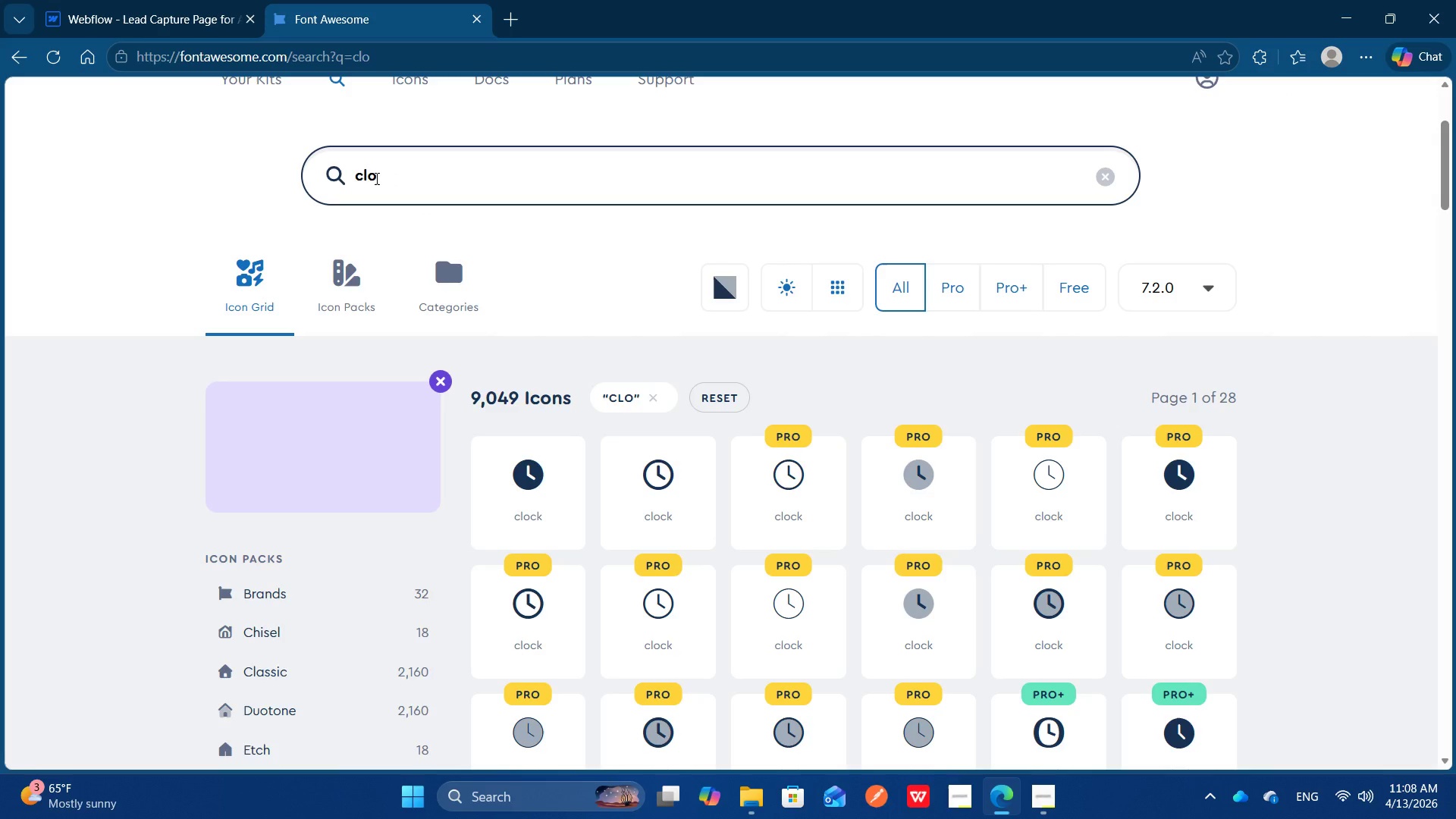 
key(Control+Backspace)
 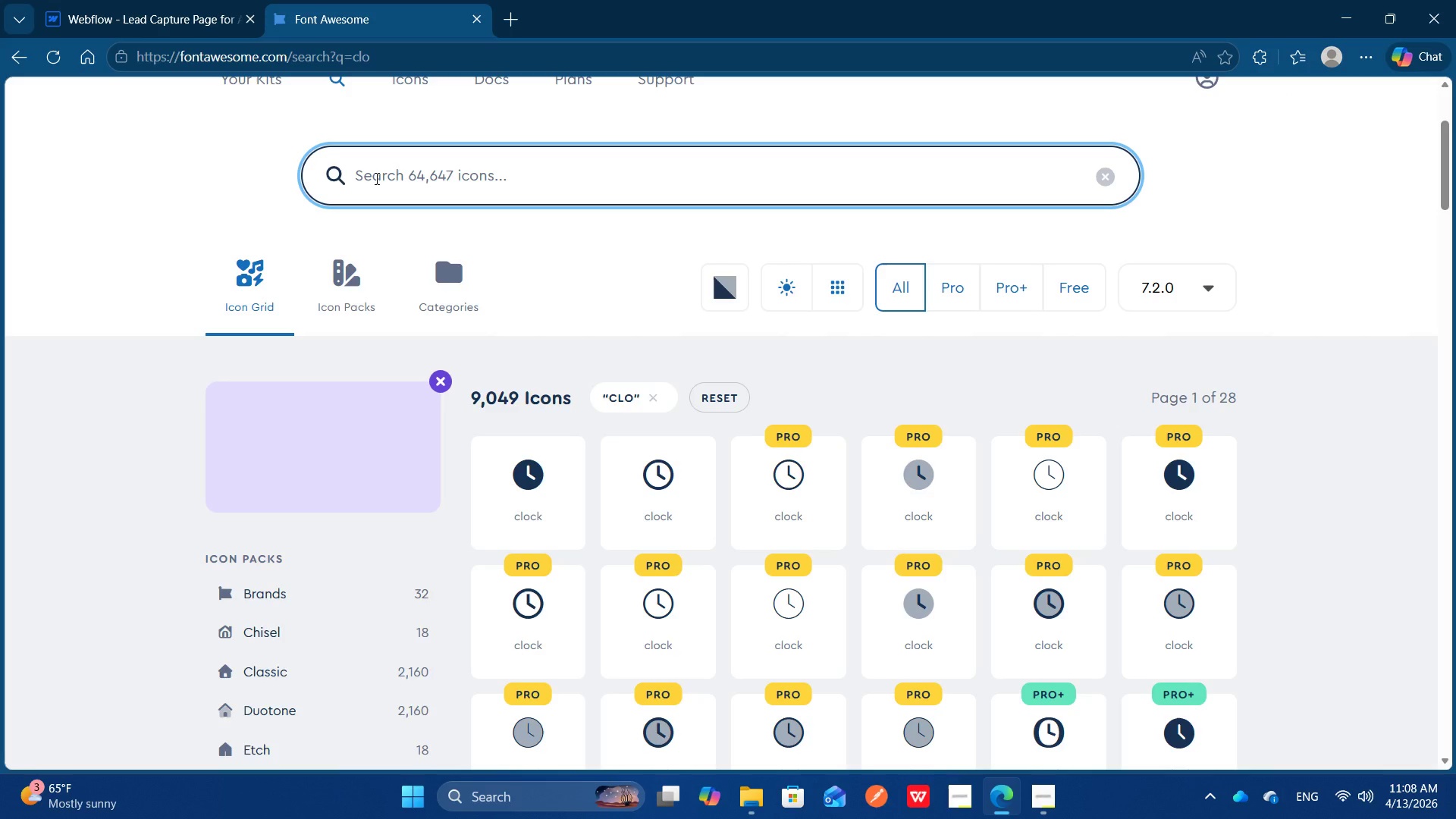 
type(hean)
key(Backspace)
key(Backspace)
key(Backspace)
type(and-p)
 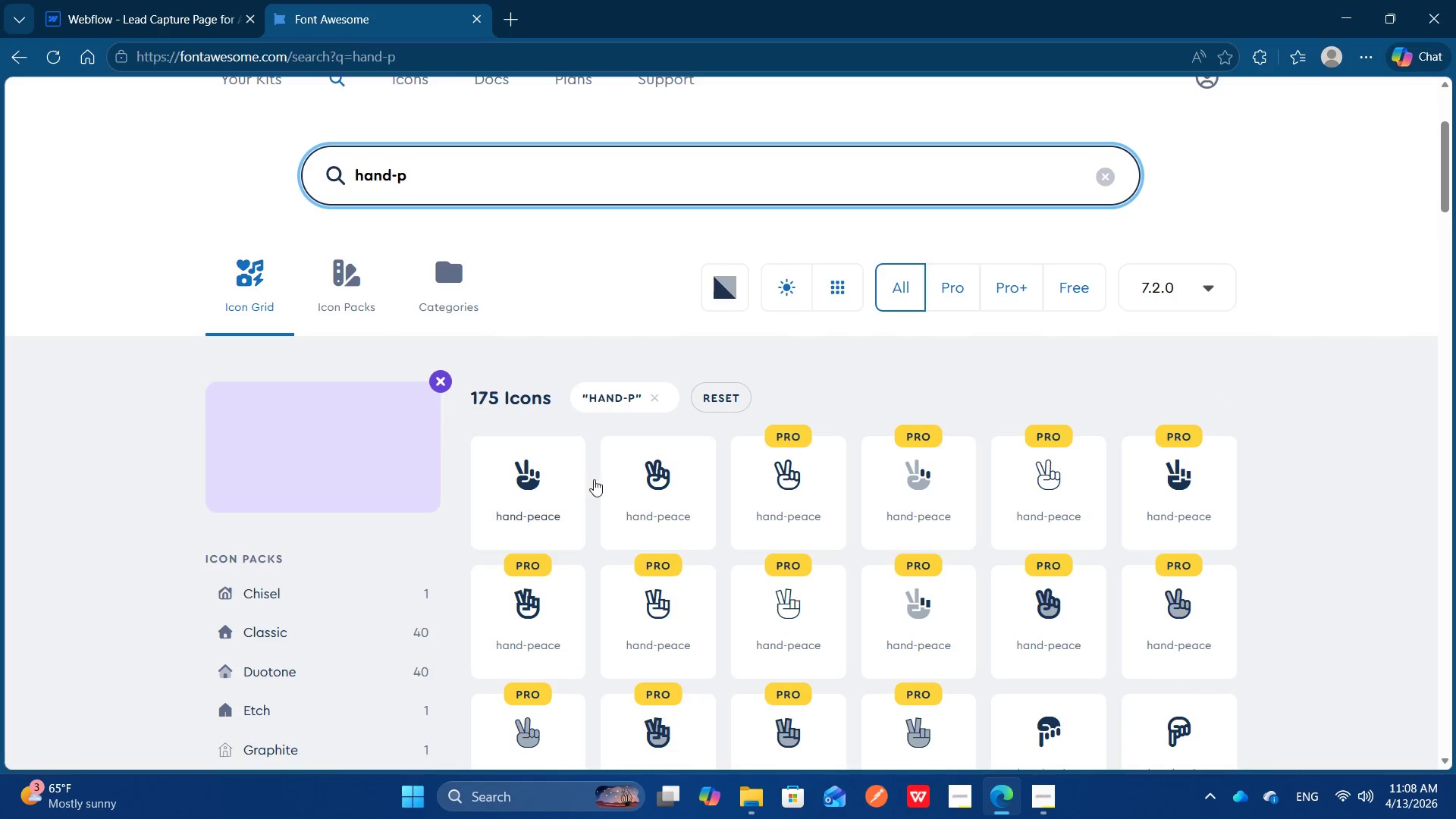 
left_click([571, 487])
 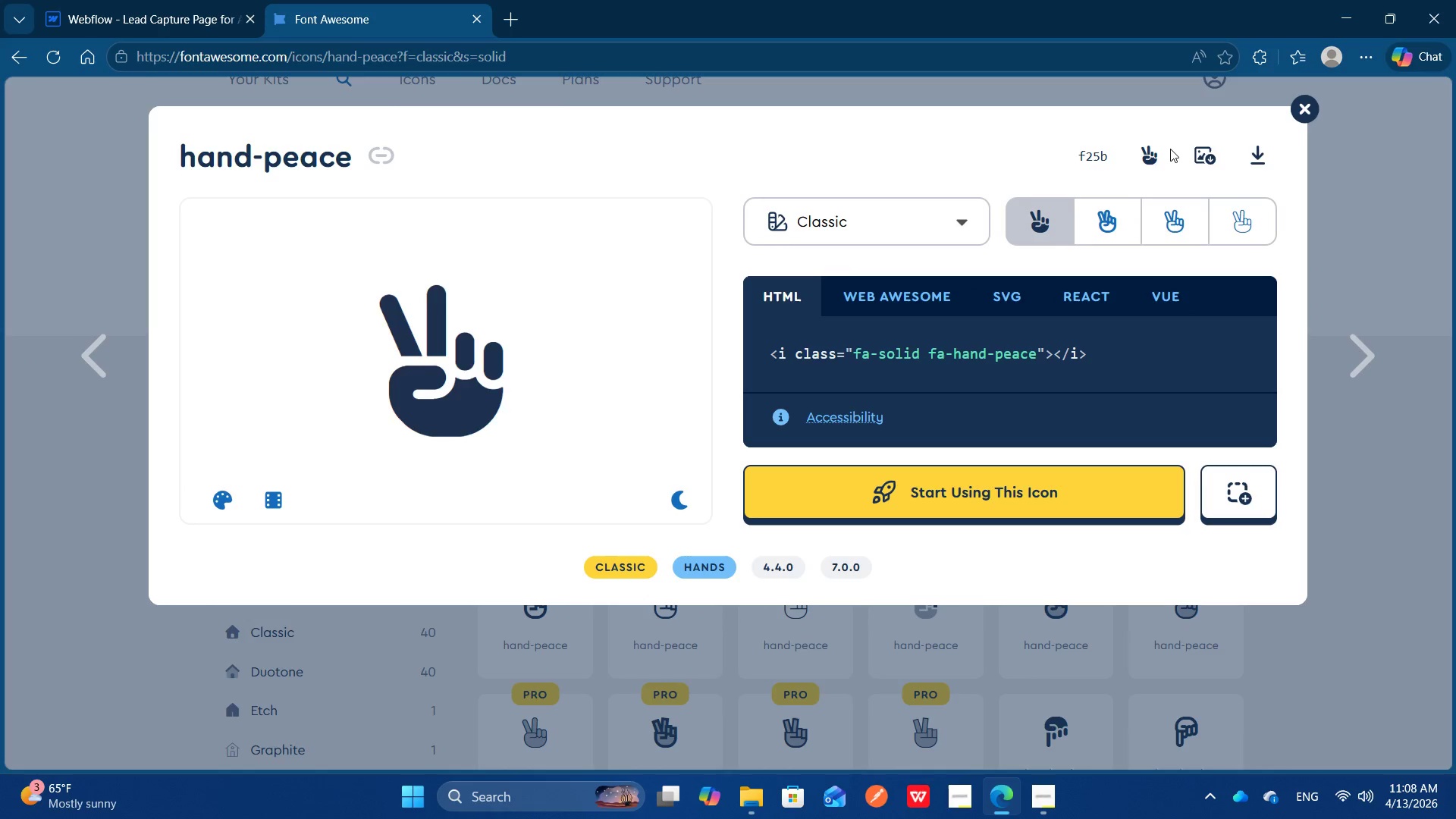 
left_click([1157, 152])
 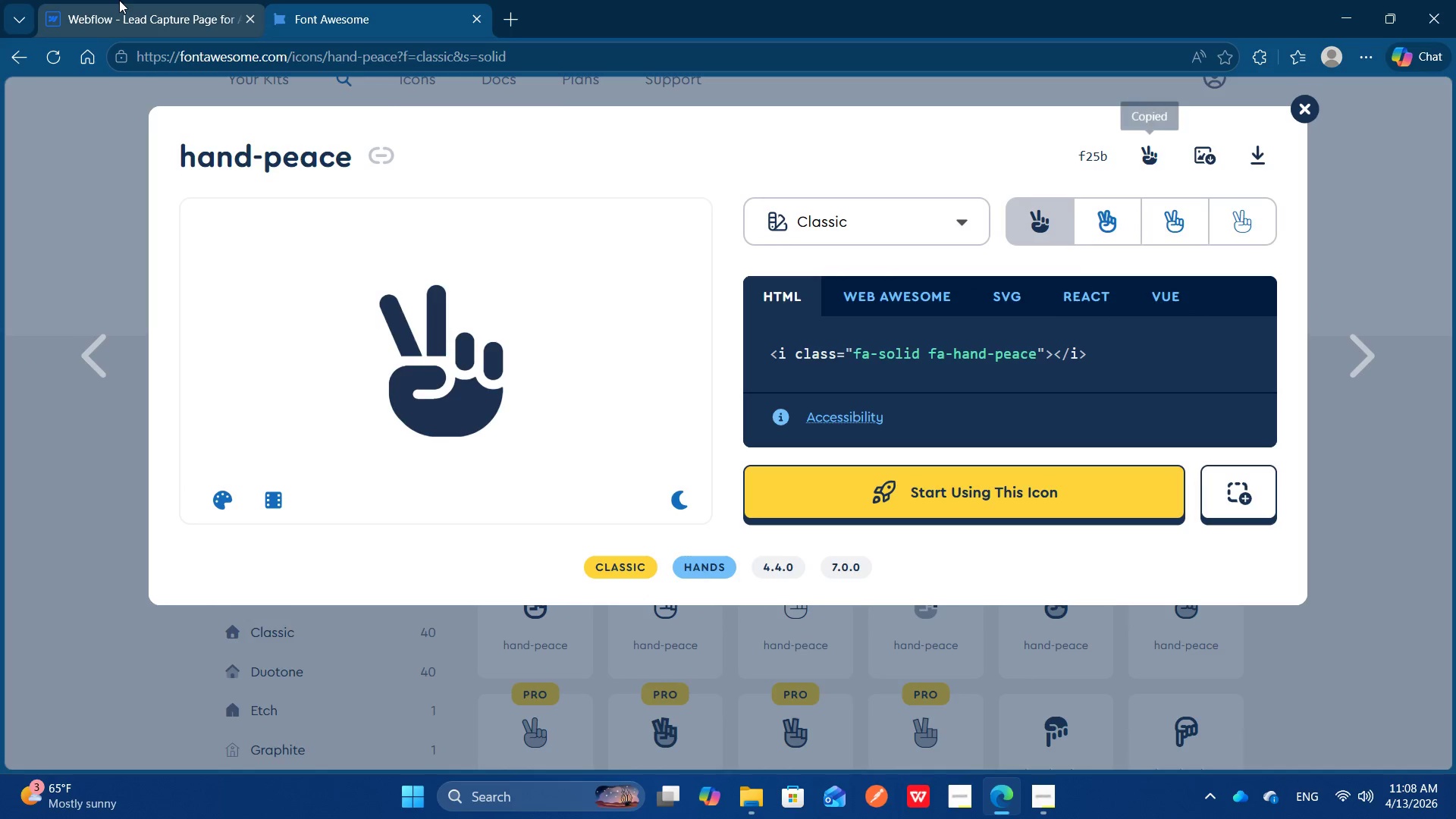 
left_click([119, 0])
 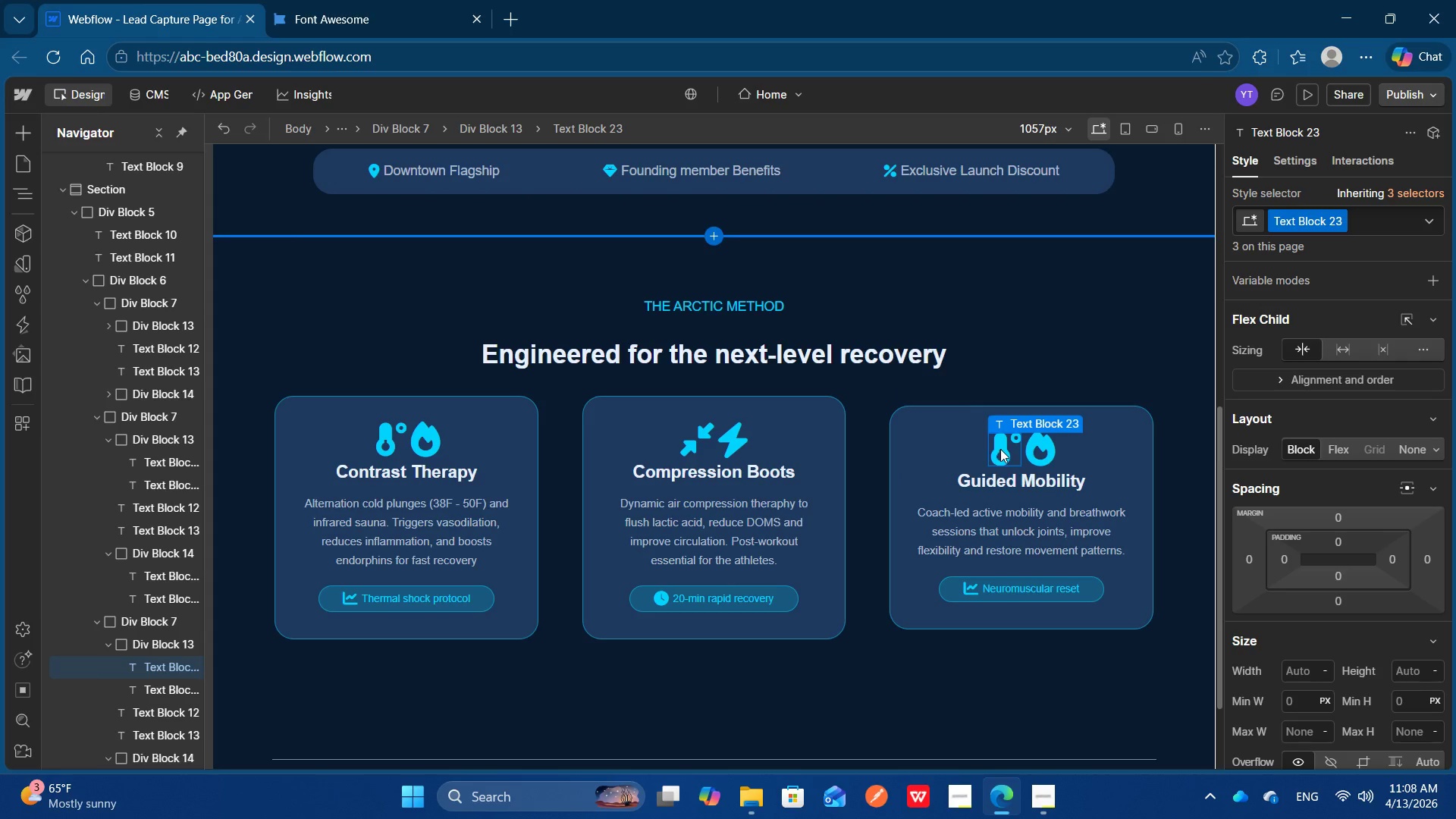 
double_click([1000, 449])
 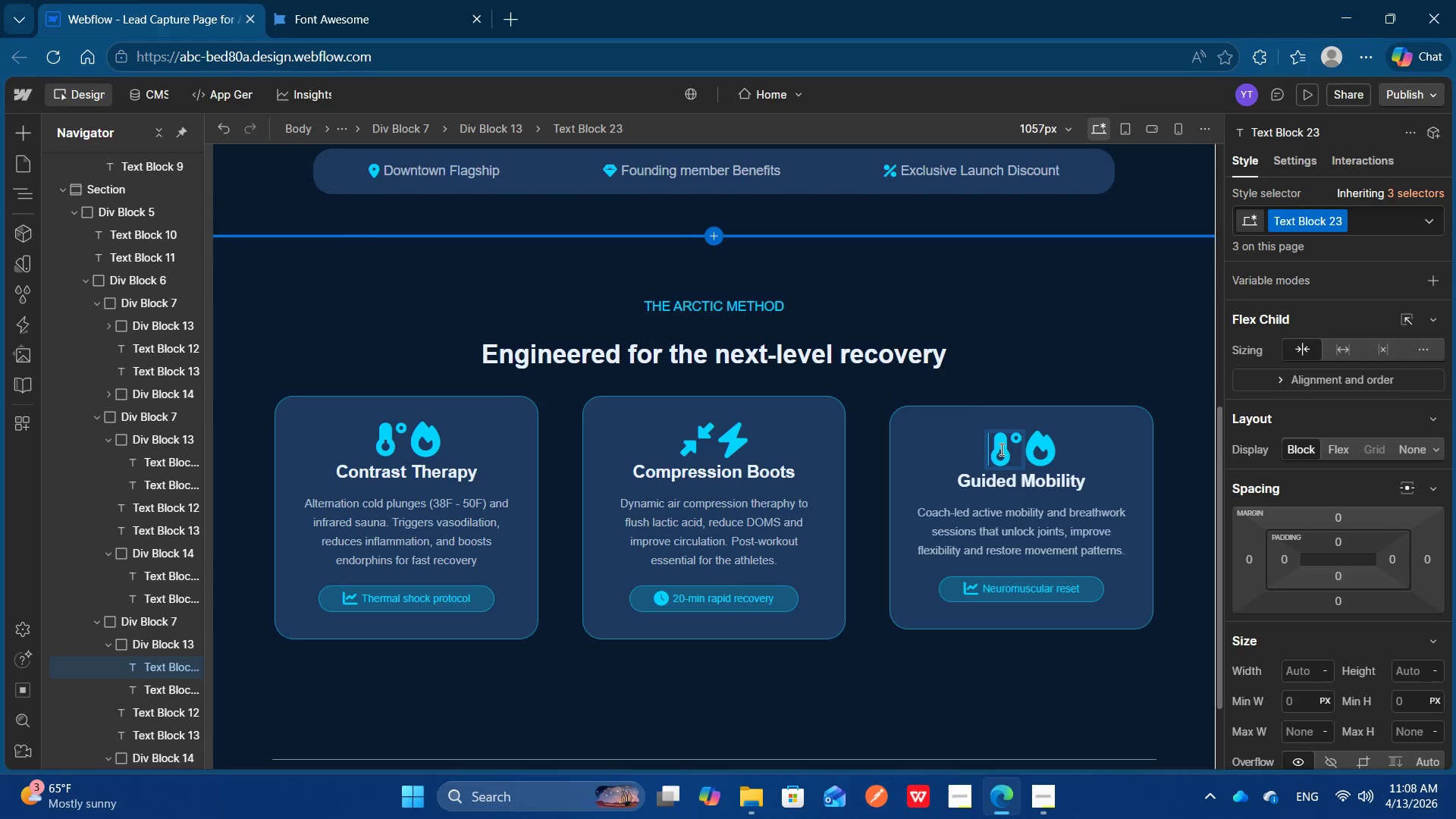 
key(Control+A)
 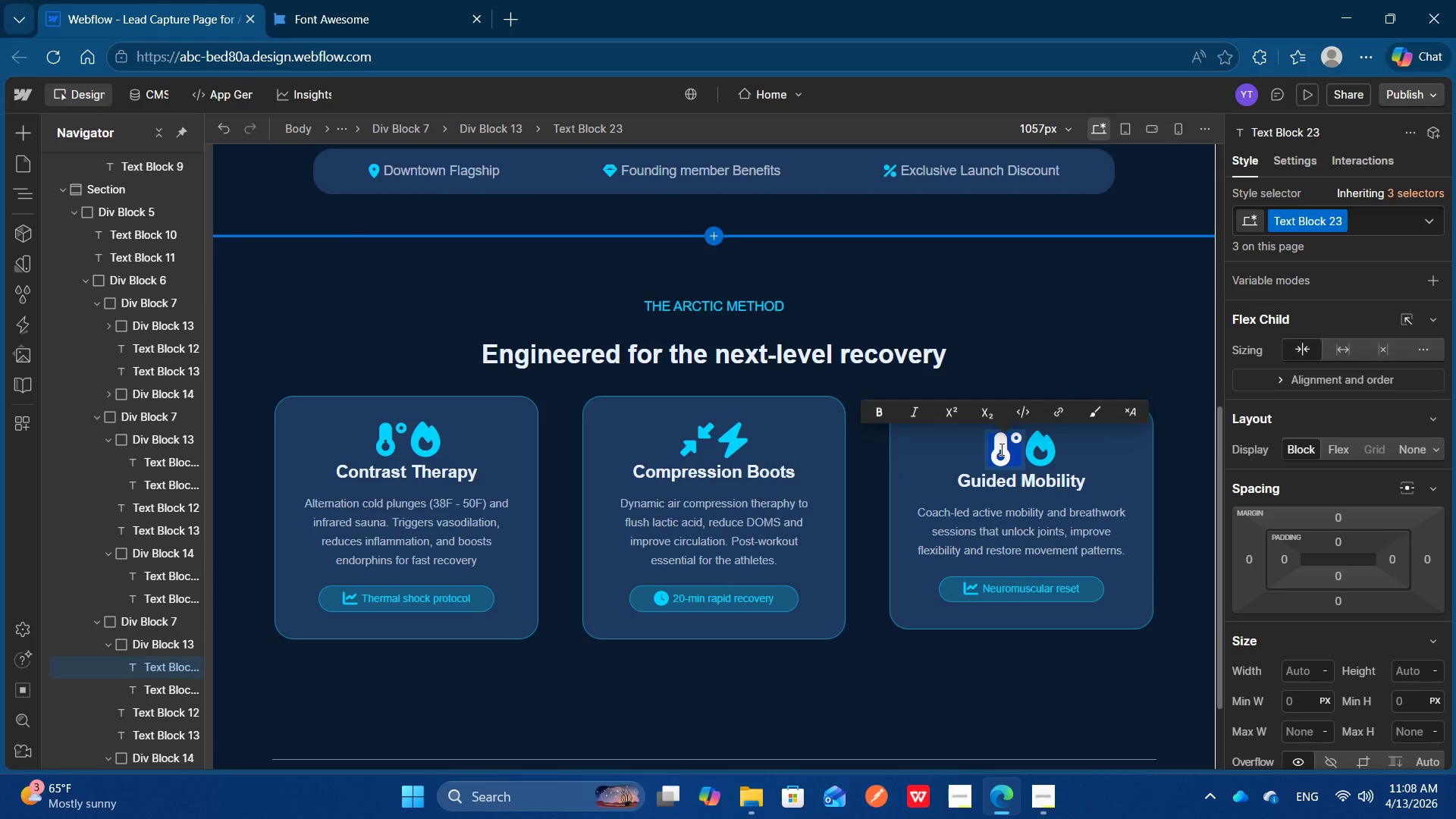 
key(Control+V)
 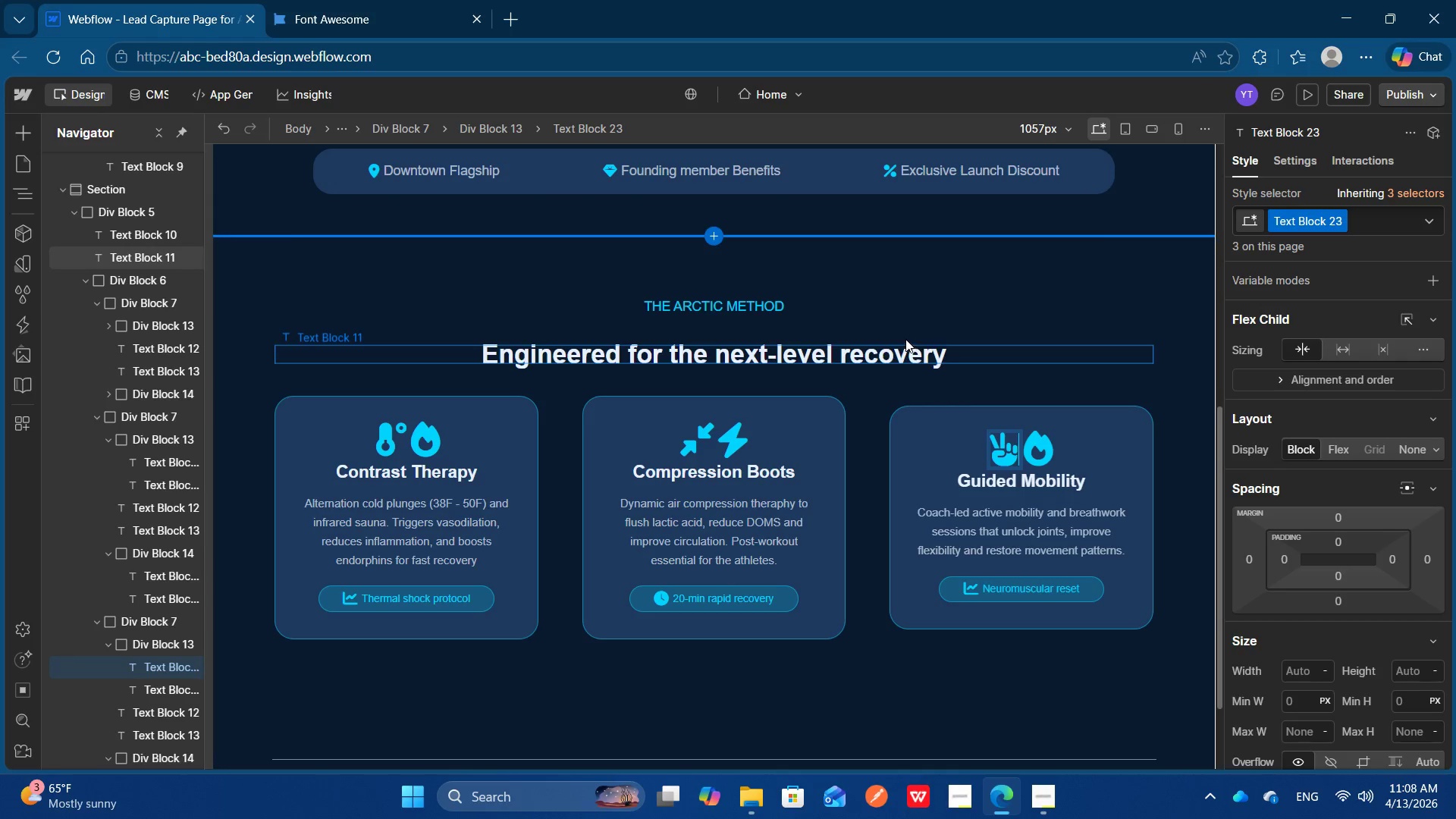 
left_click([427, 0])
 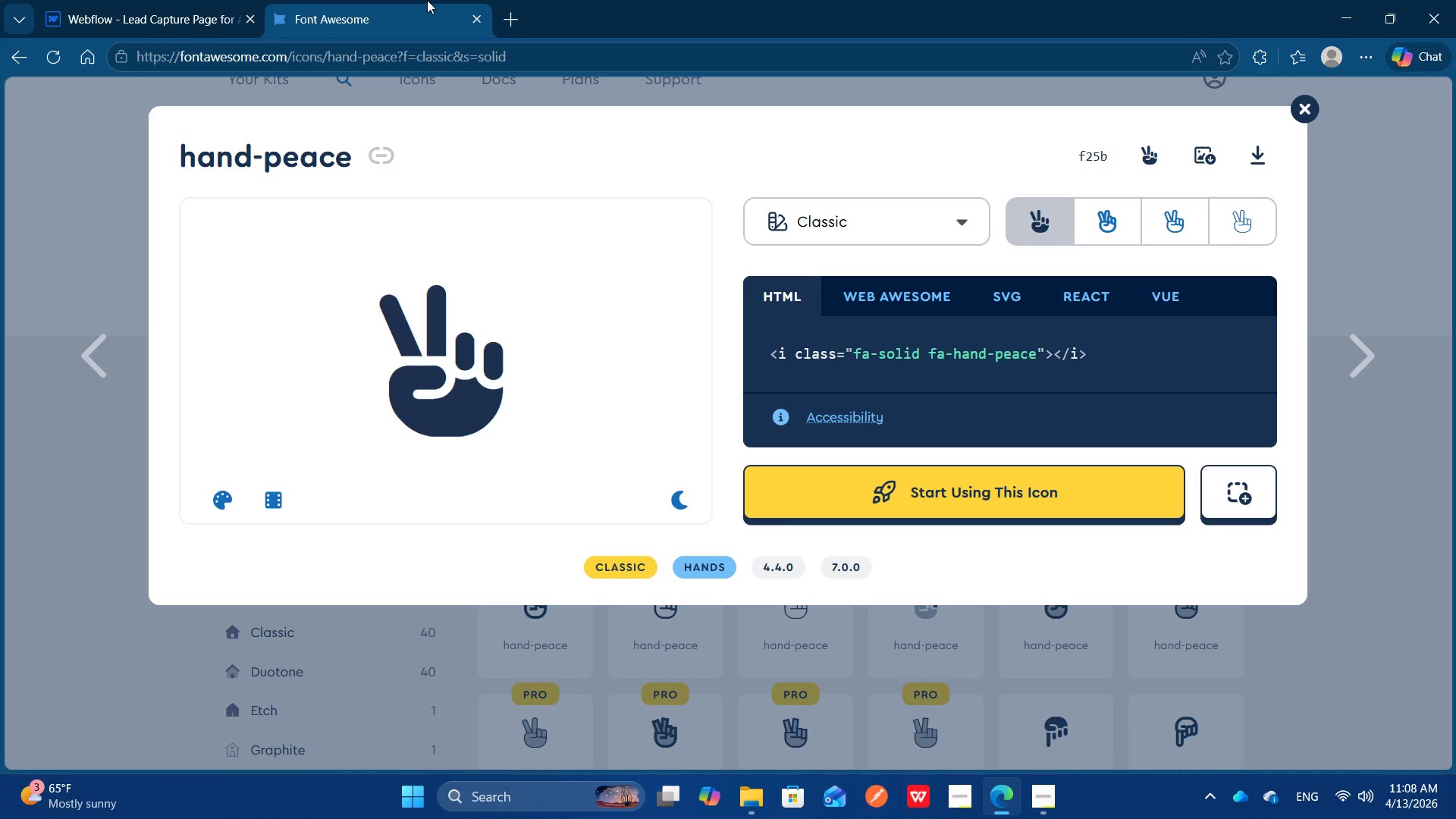 
left_click([117, 124])
 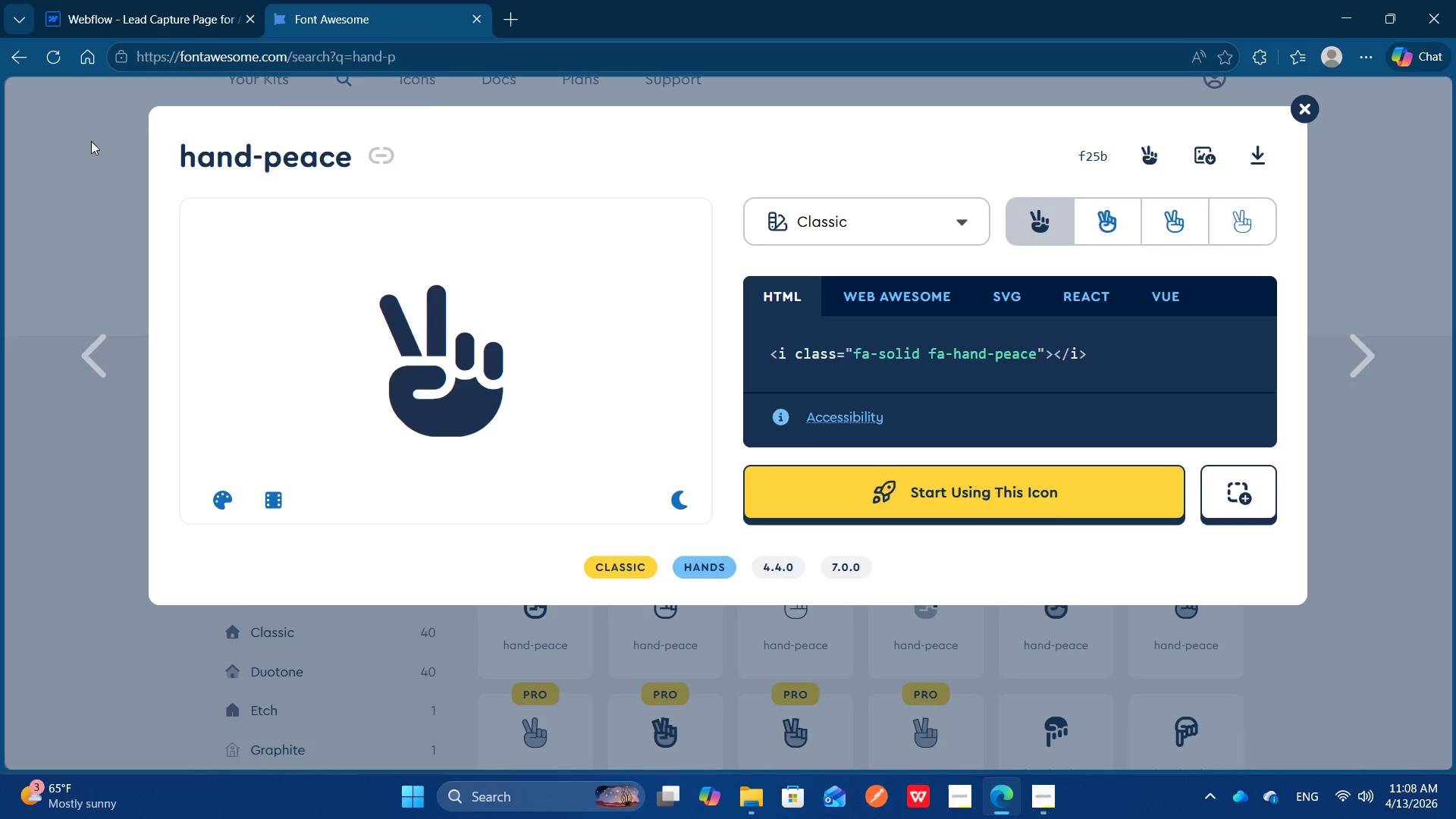 
left_click([74, 140])
 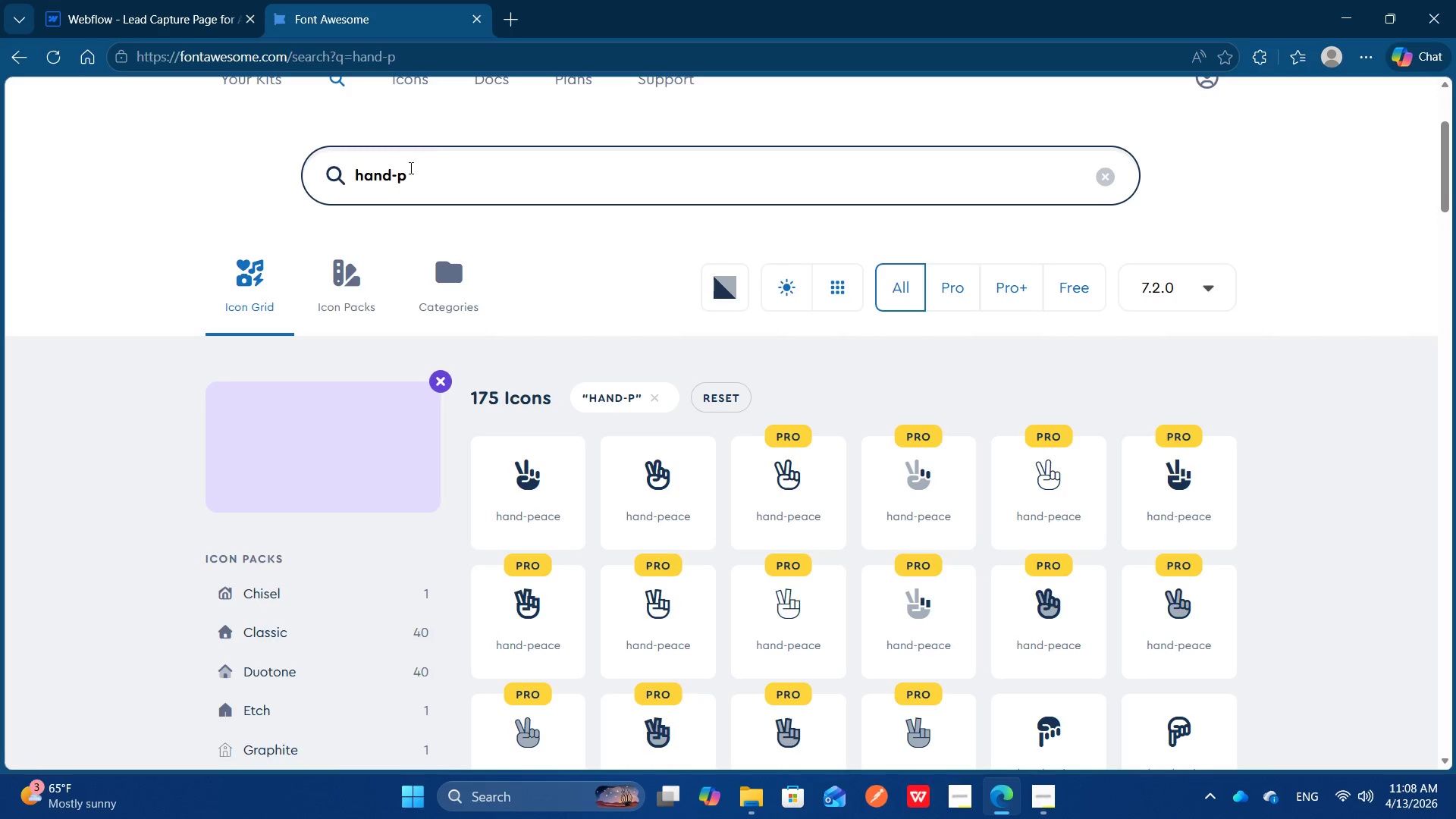 
left_click([435, 160])
 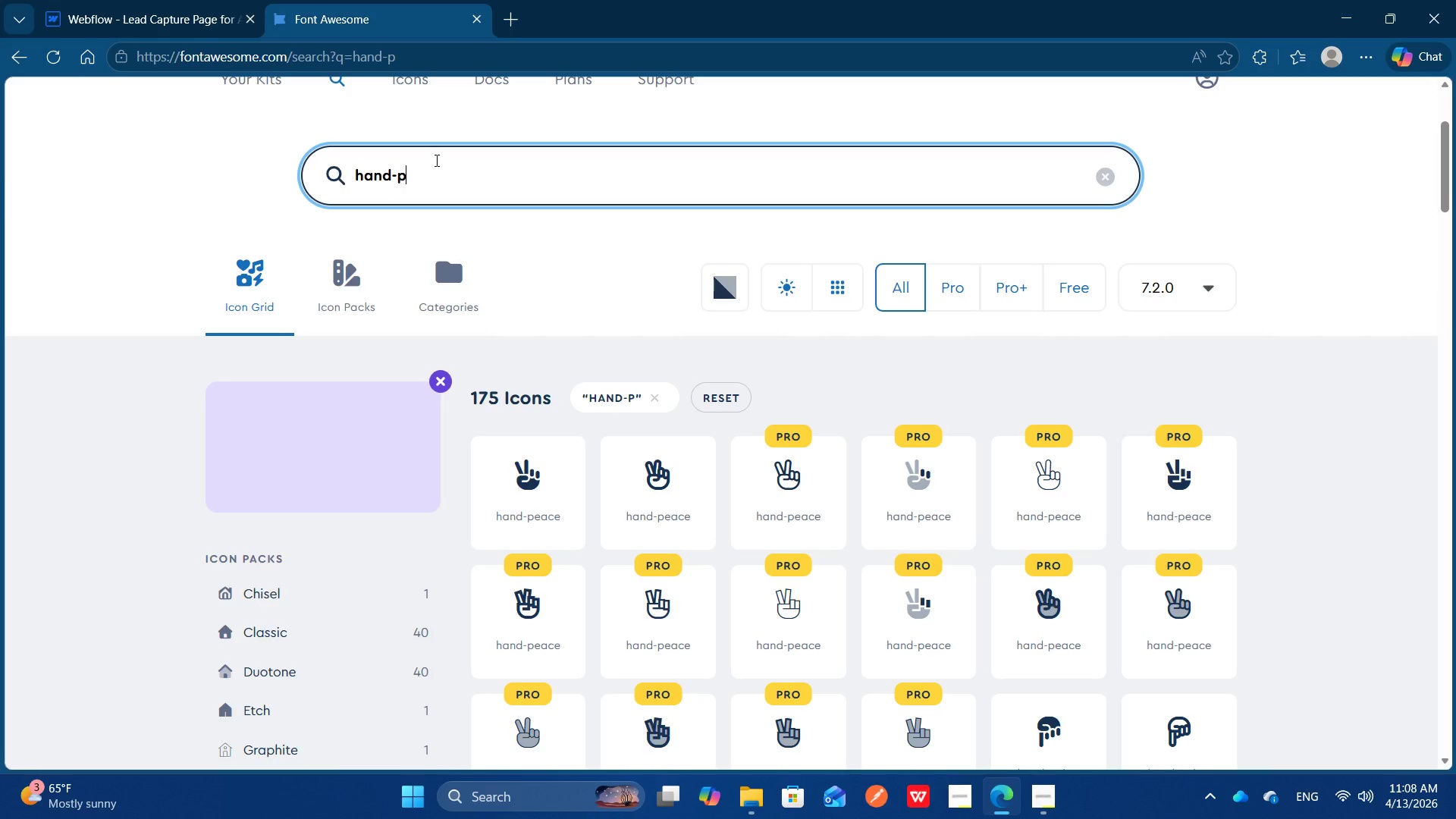 
key(Control+A)
 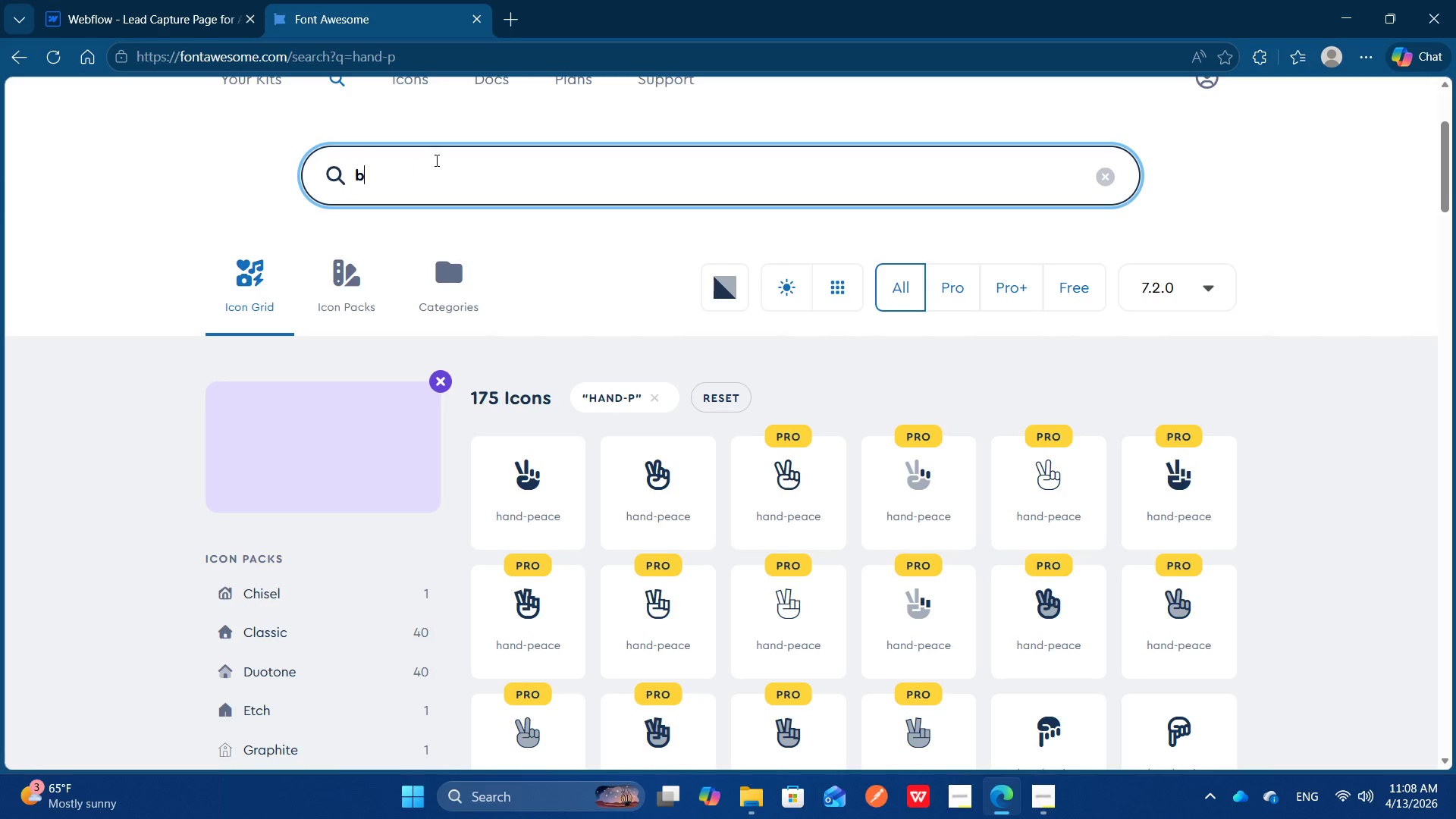 
type(brain)
 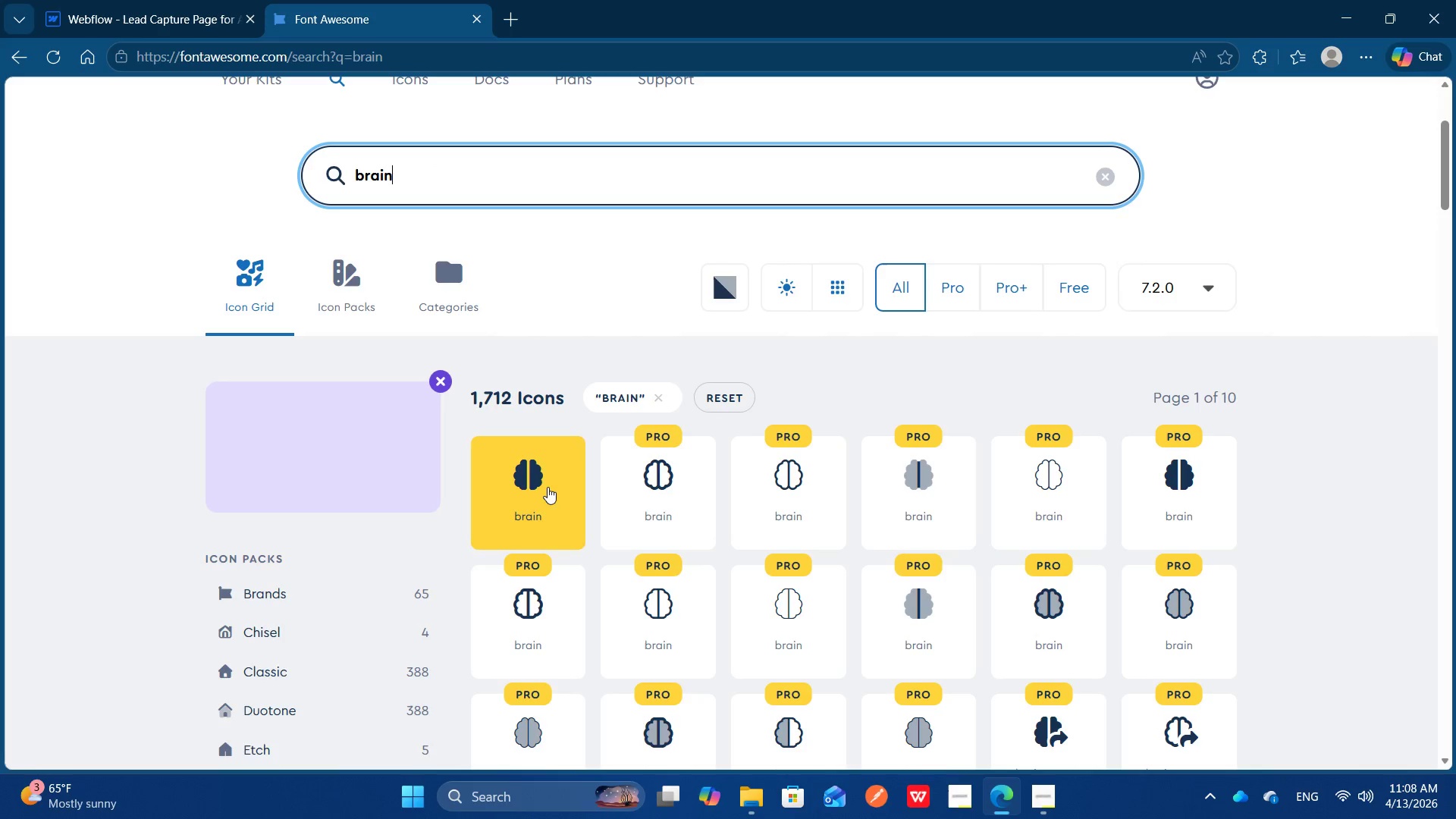 
left_click([560, 489])
 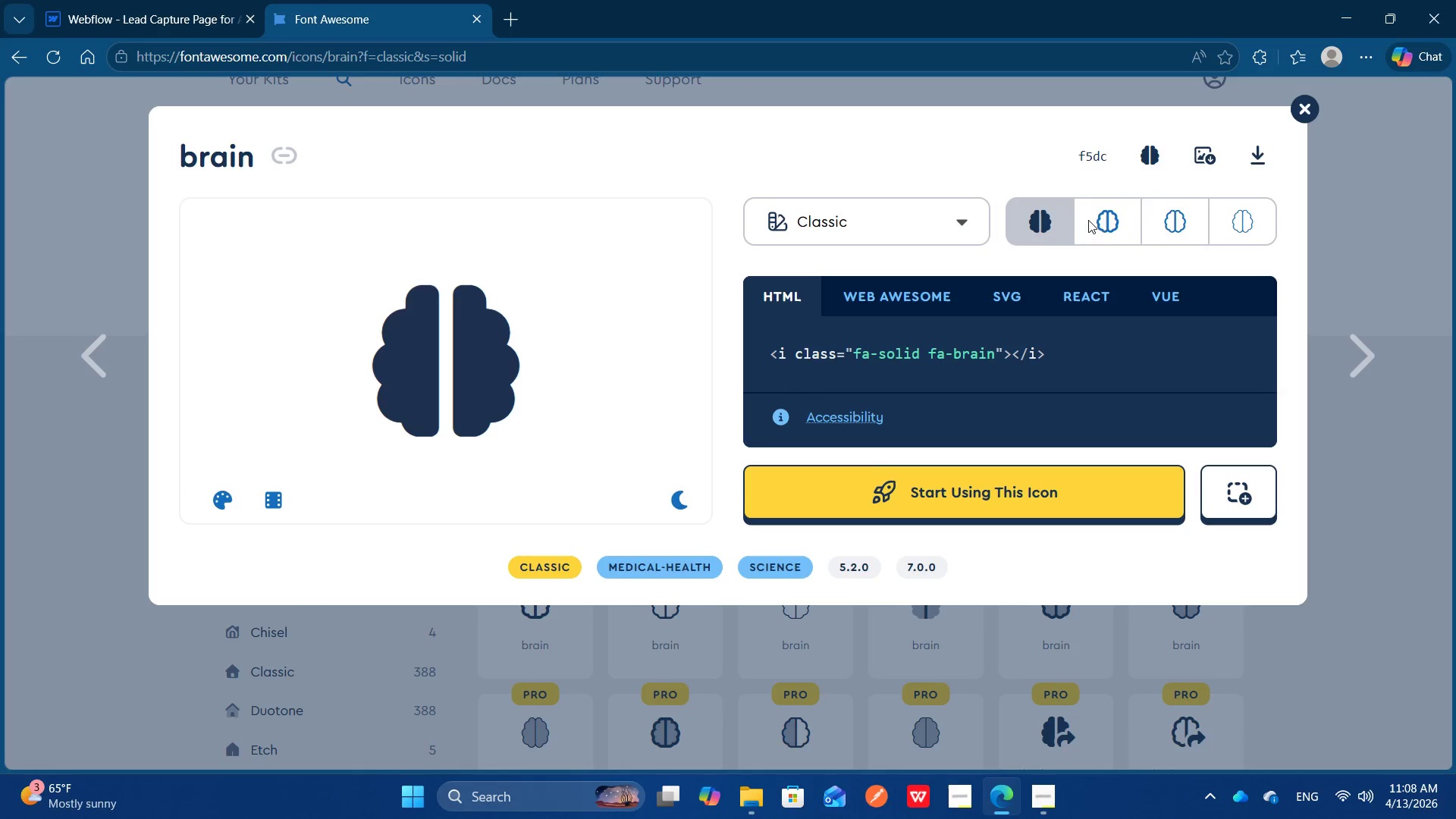 
left_click([1144, 151])
 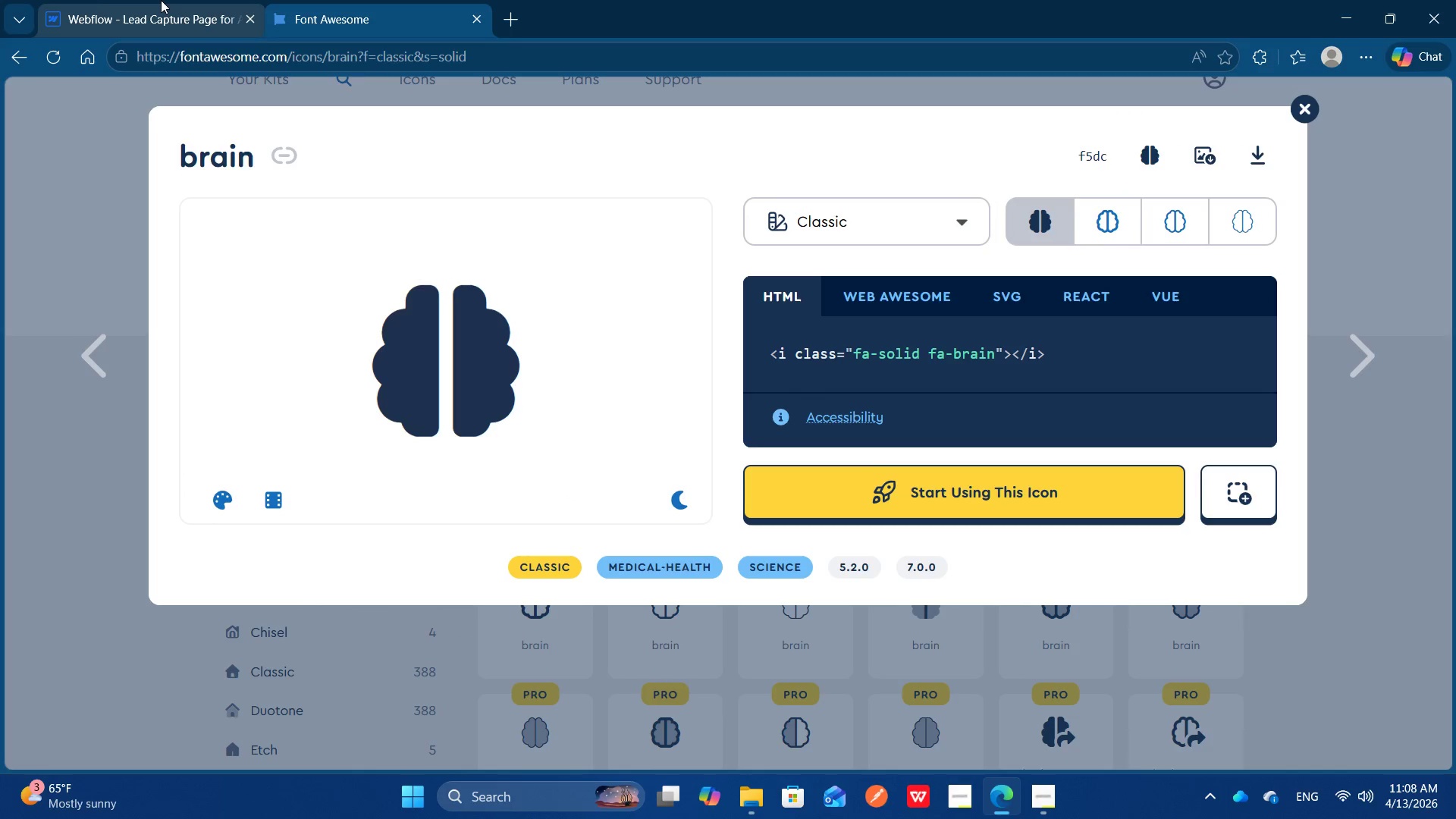 
left_click([86, 0])
 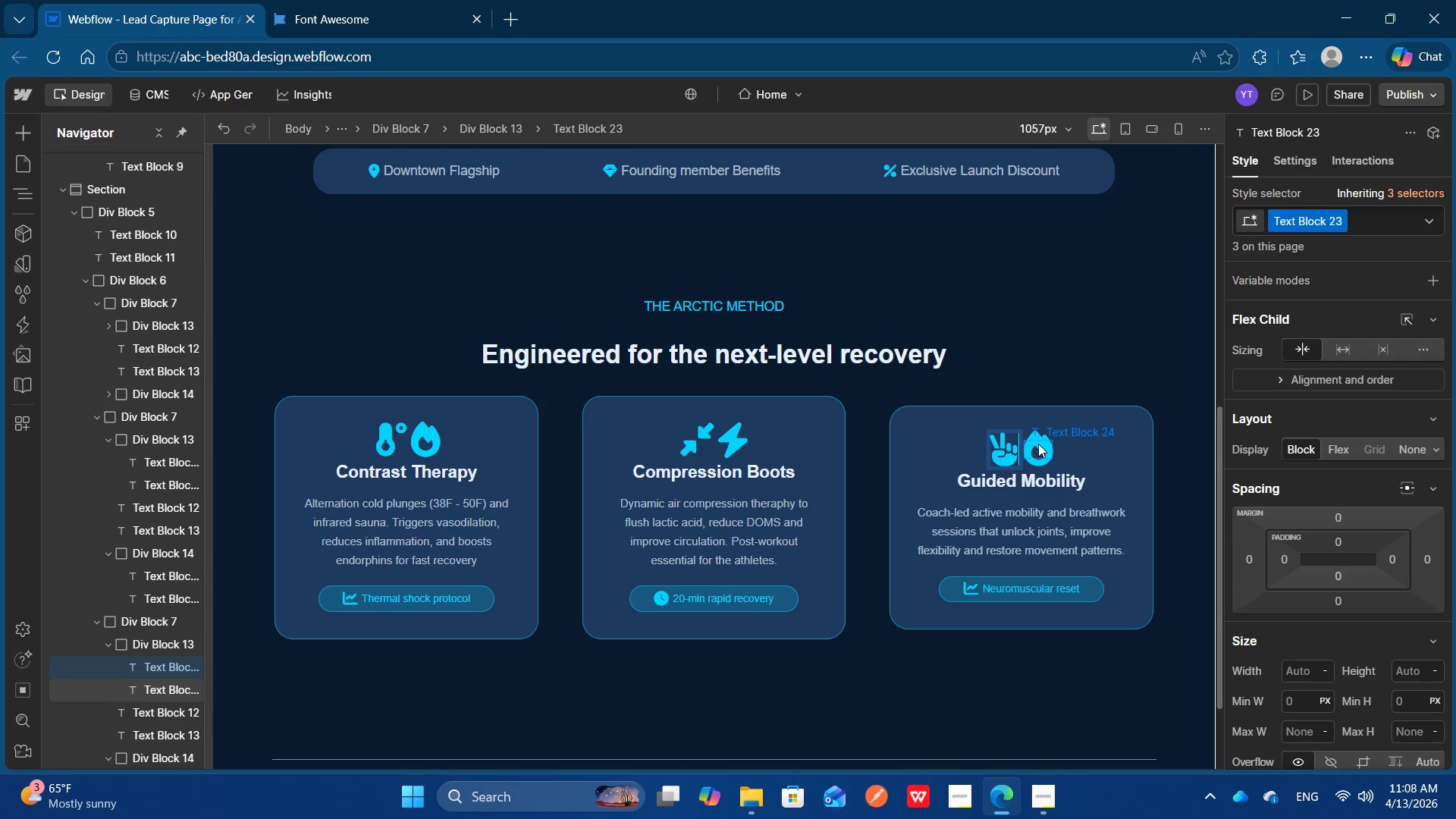 
double_click([1038, 444])
 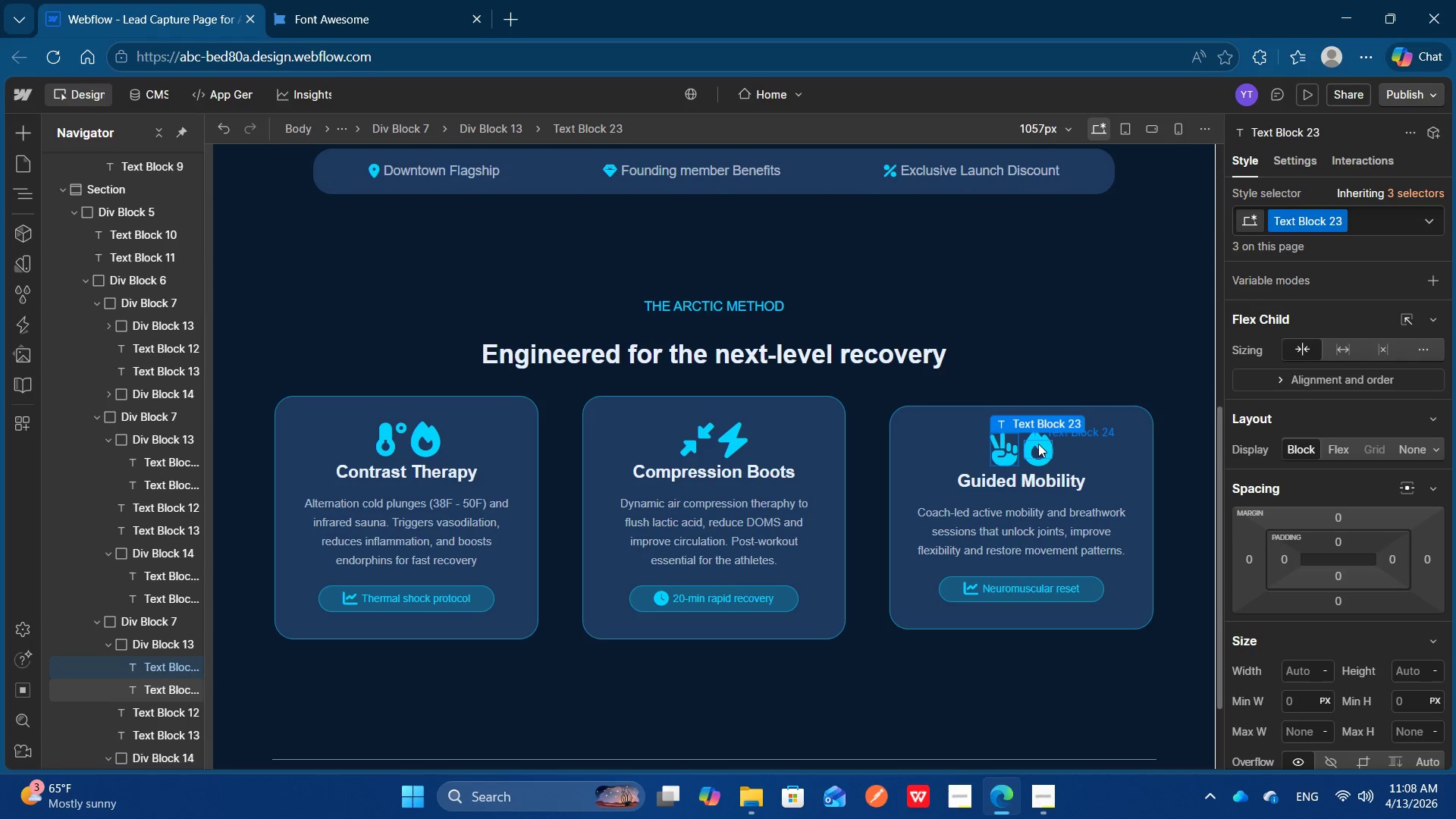 
hold_key(key=ControlLeft, duration=0.34)
 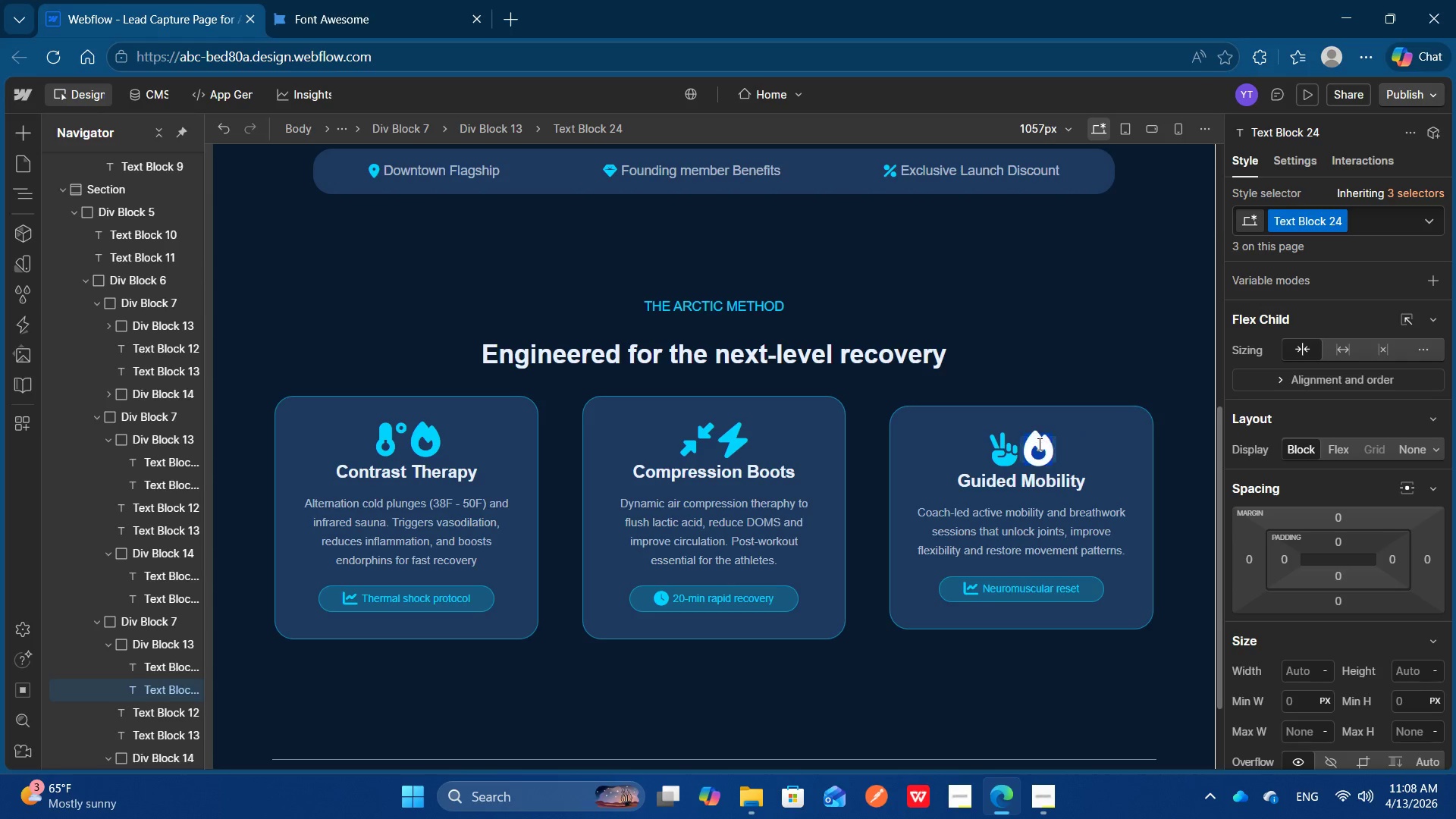 
double_click([1038, 444])
 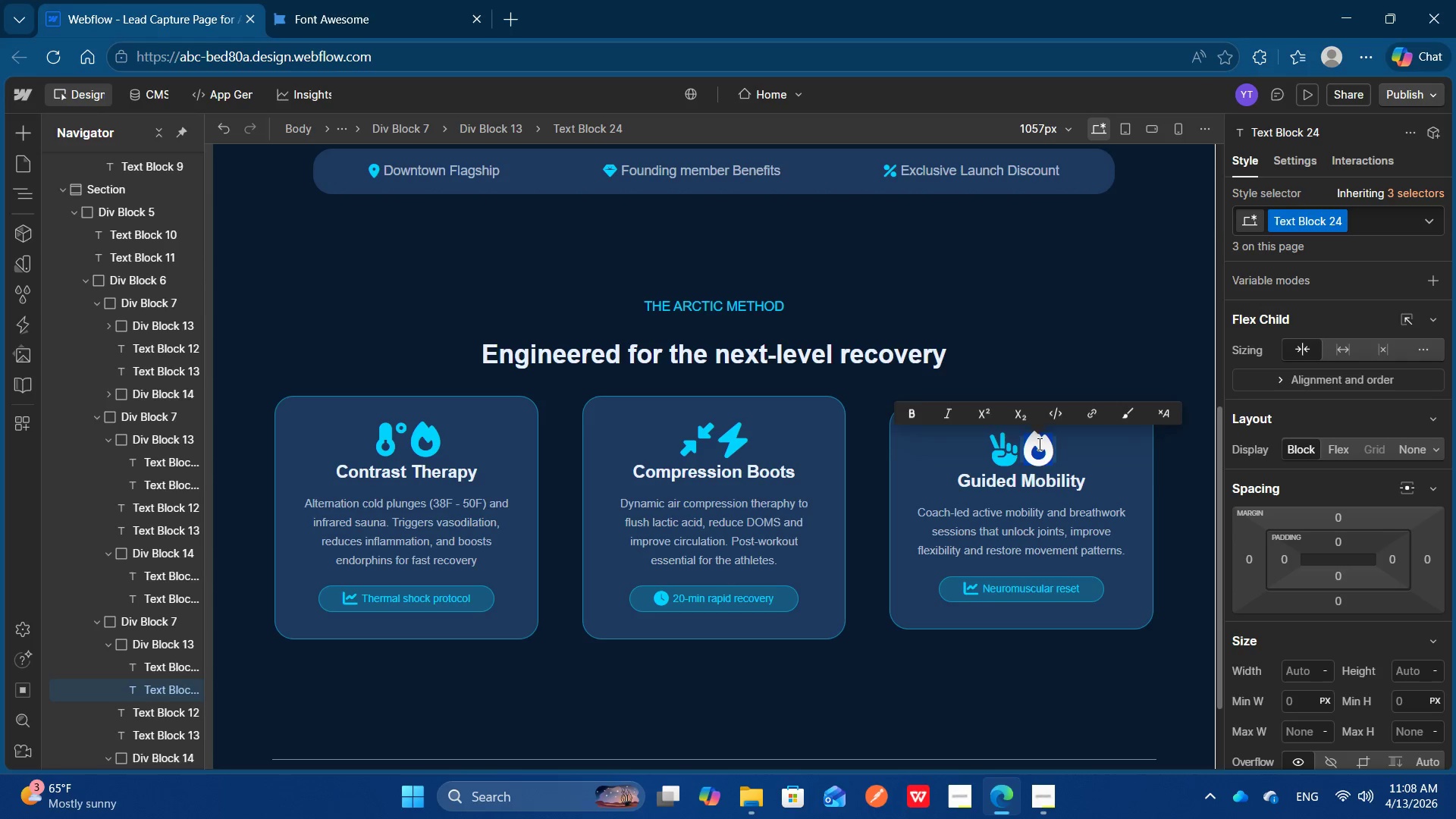 
triple_click([1038, 444])
 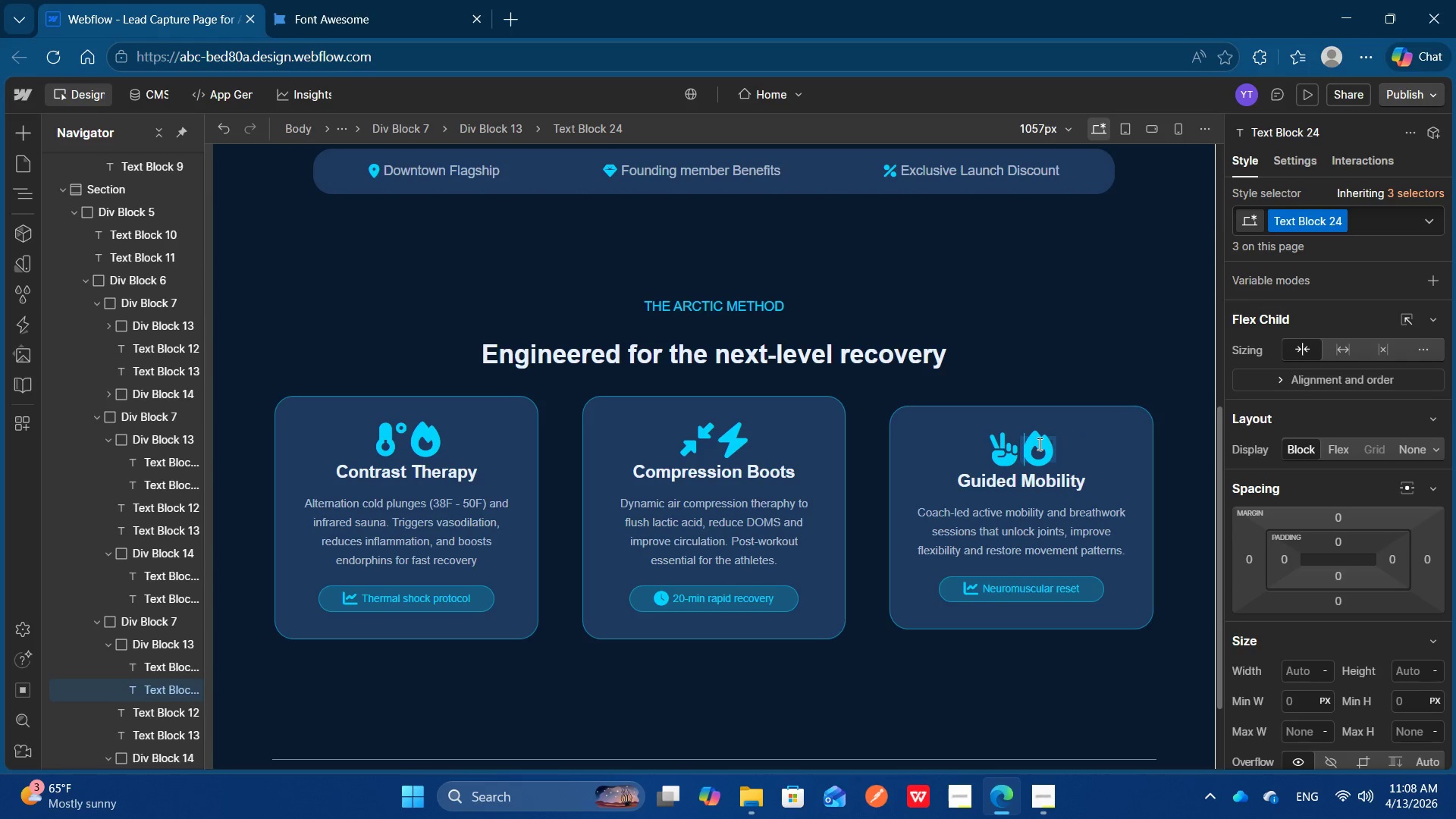 
key(Control+A)
 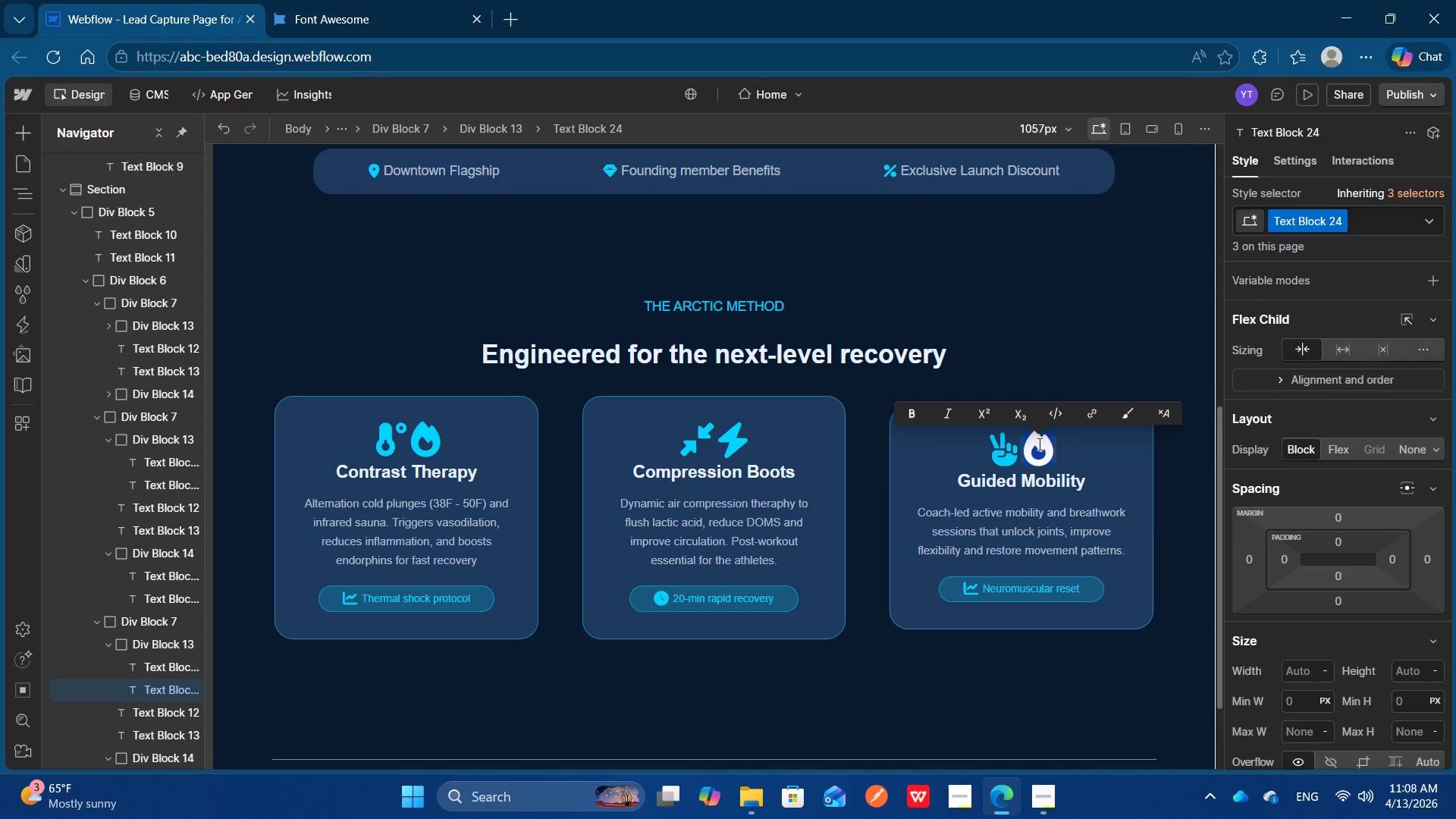 
key(Control+V)
 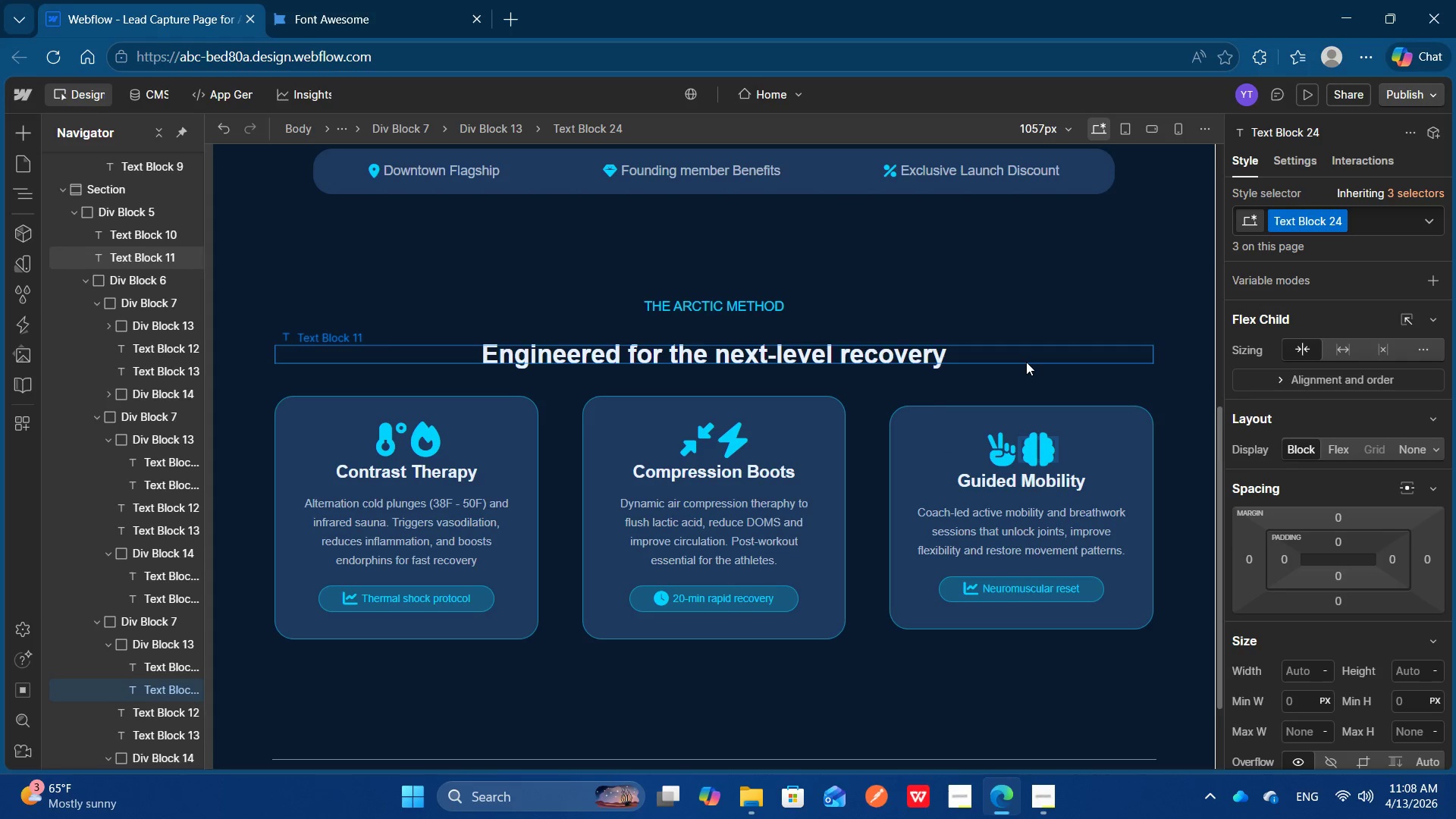 
left_click([340, 0])
 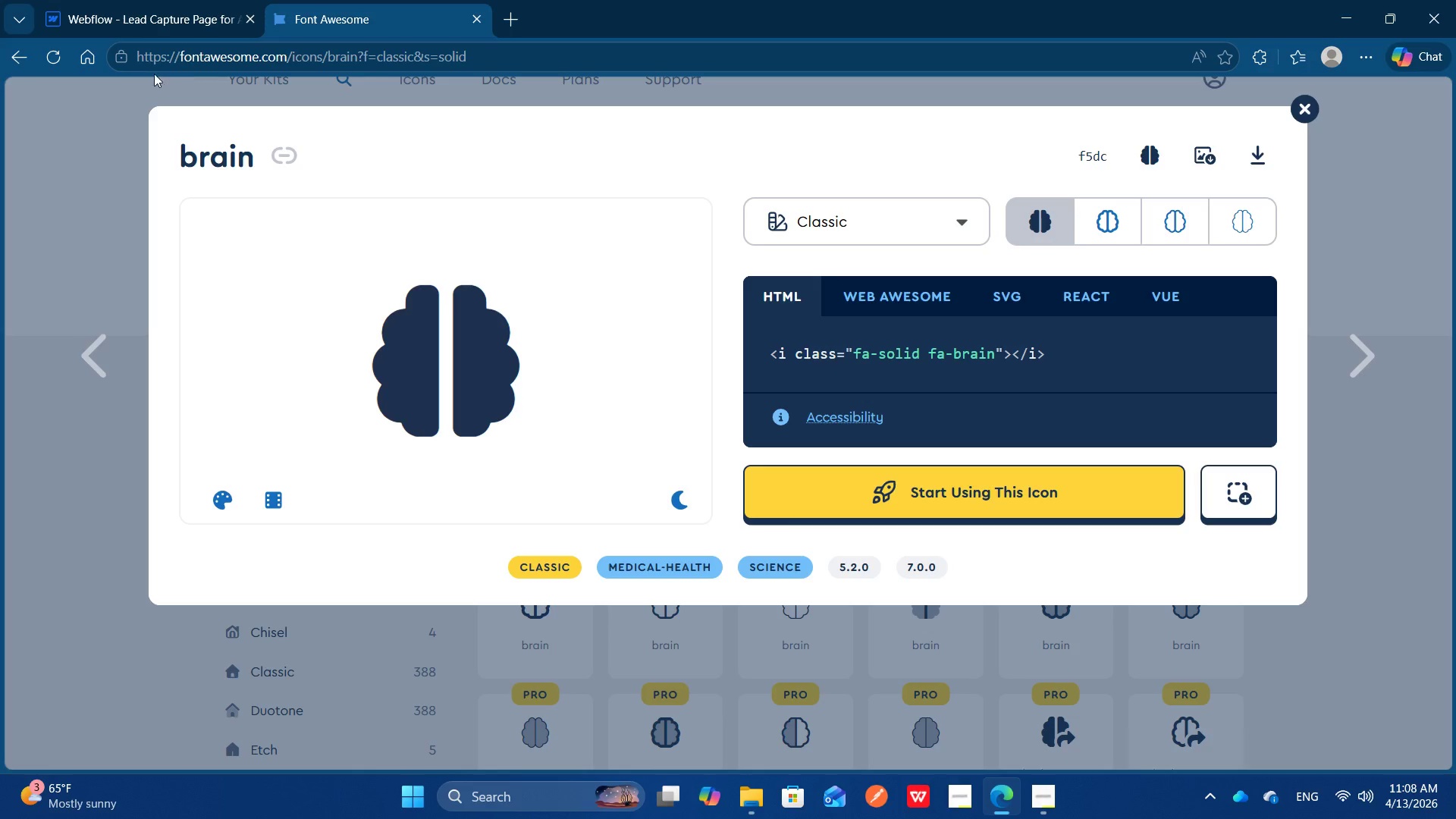 
left_click([136, 91])
 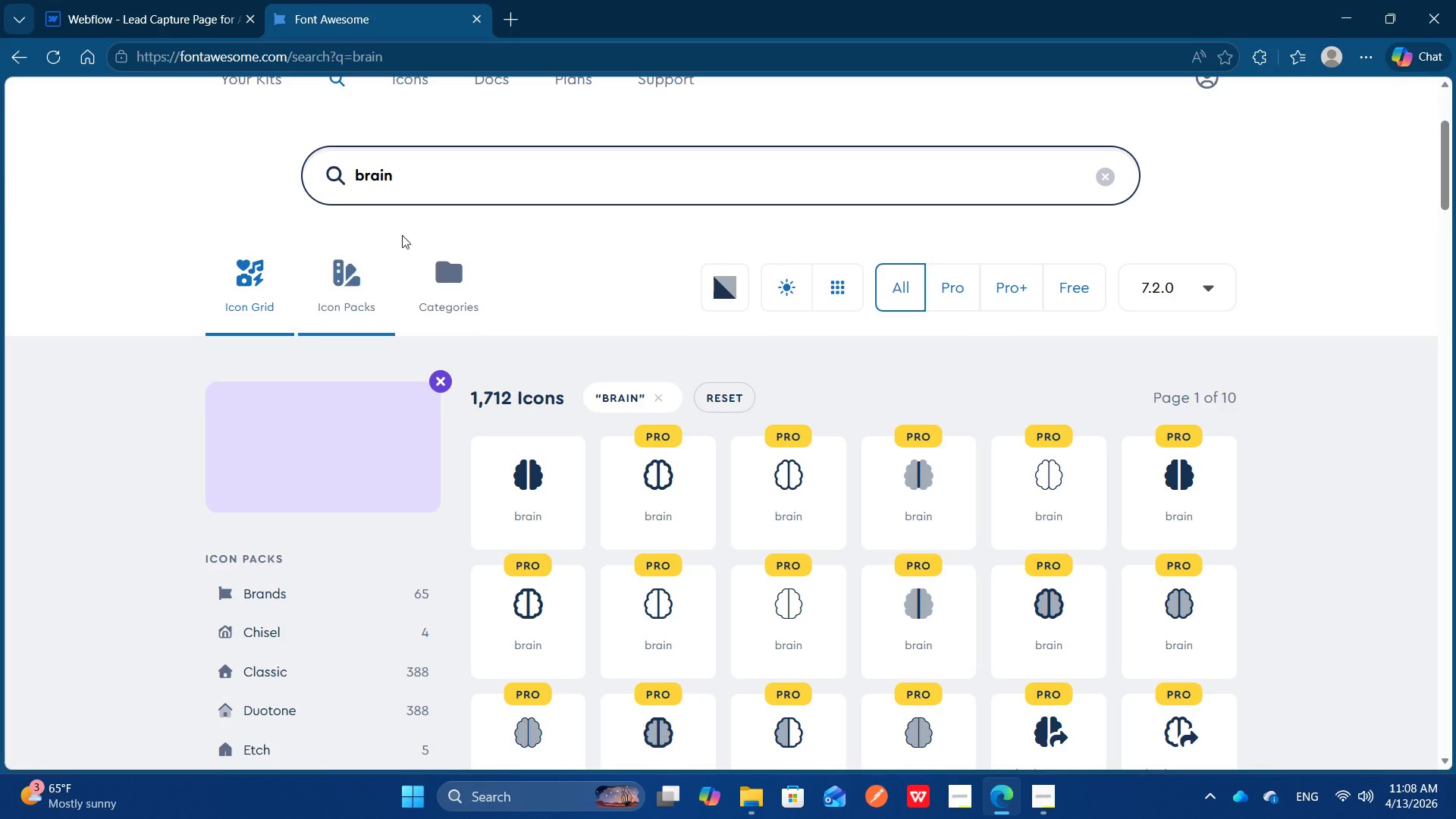 
left_click([438, 180])
 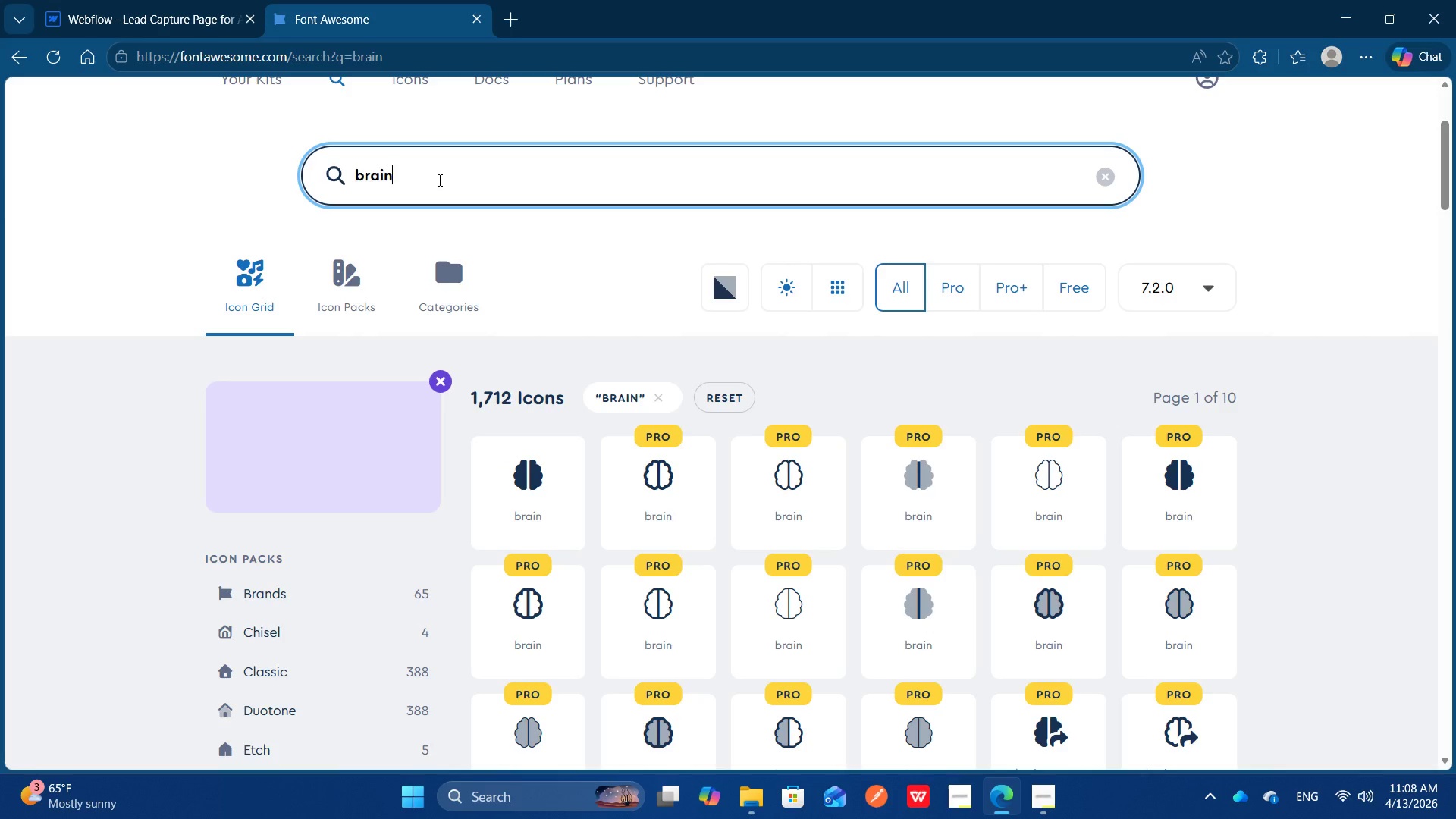 
key(Control+Backspace)
 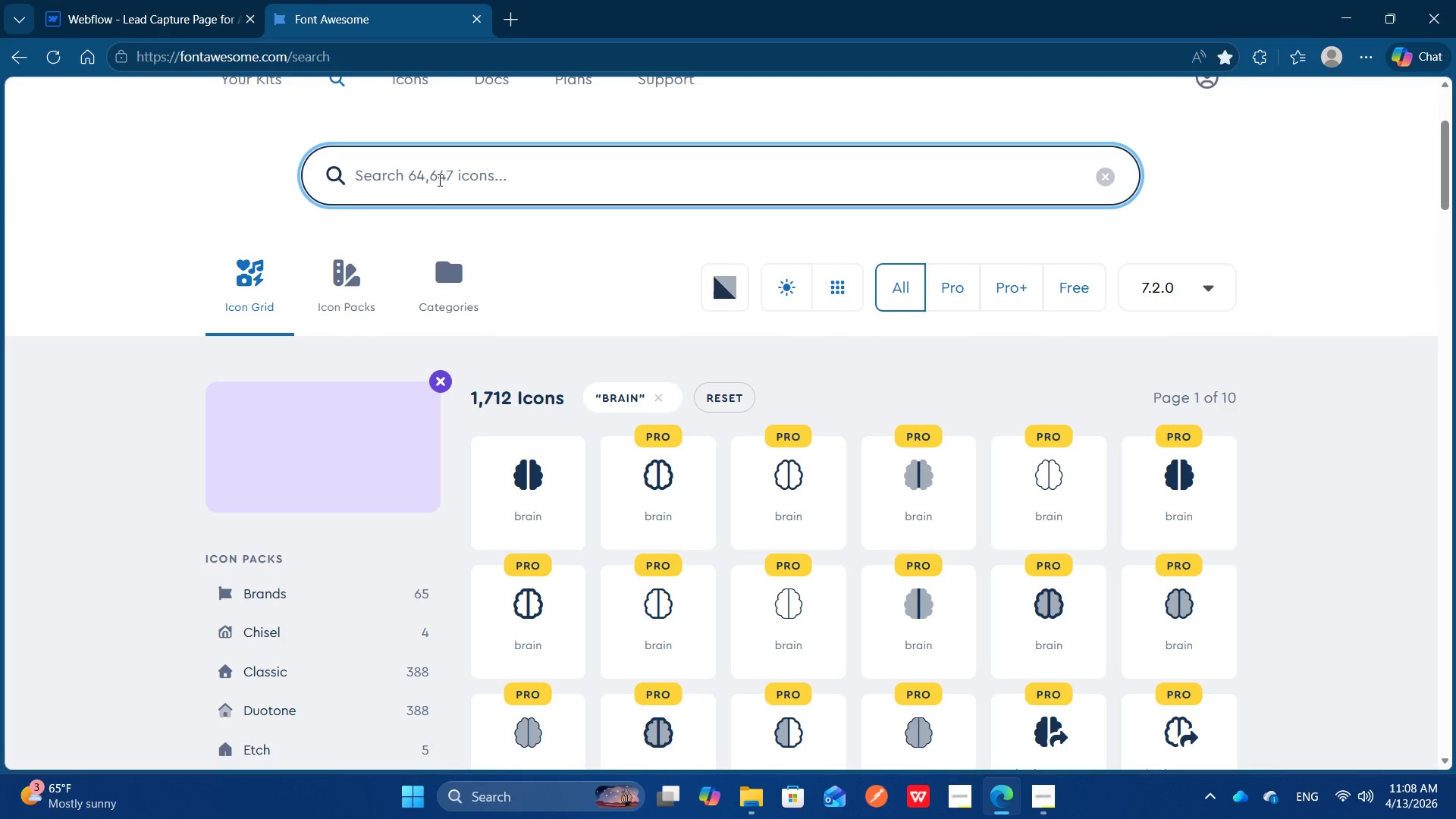 
type(heart-puk)
key(Backspace)
type(ls)
 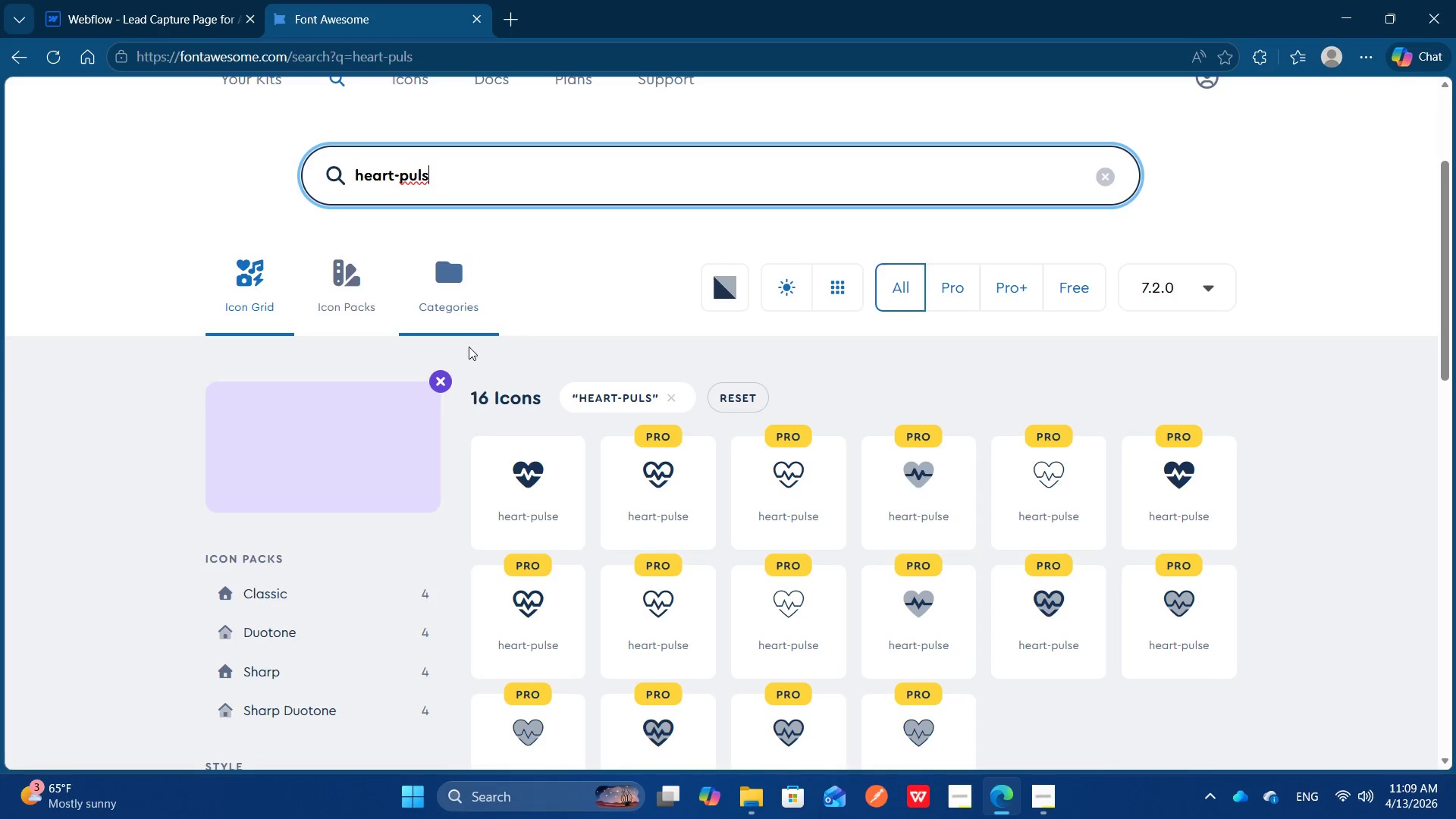 
left_click([503, 489])
 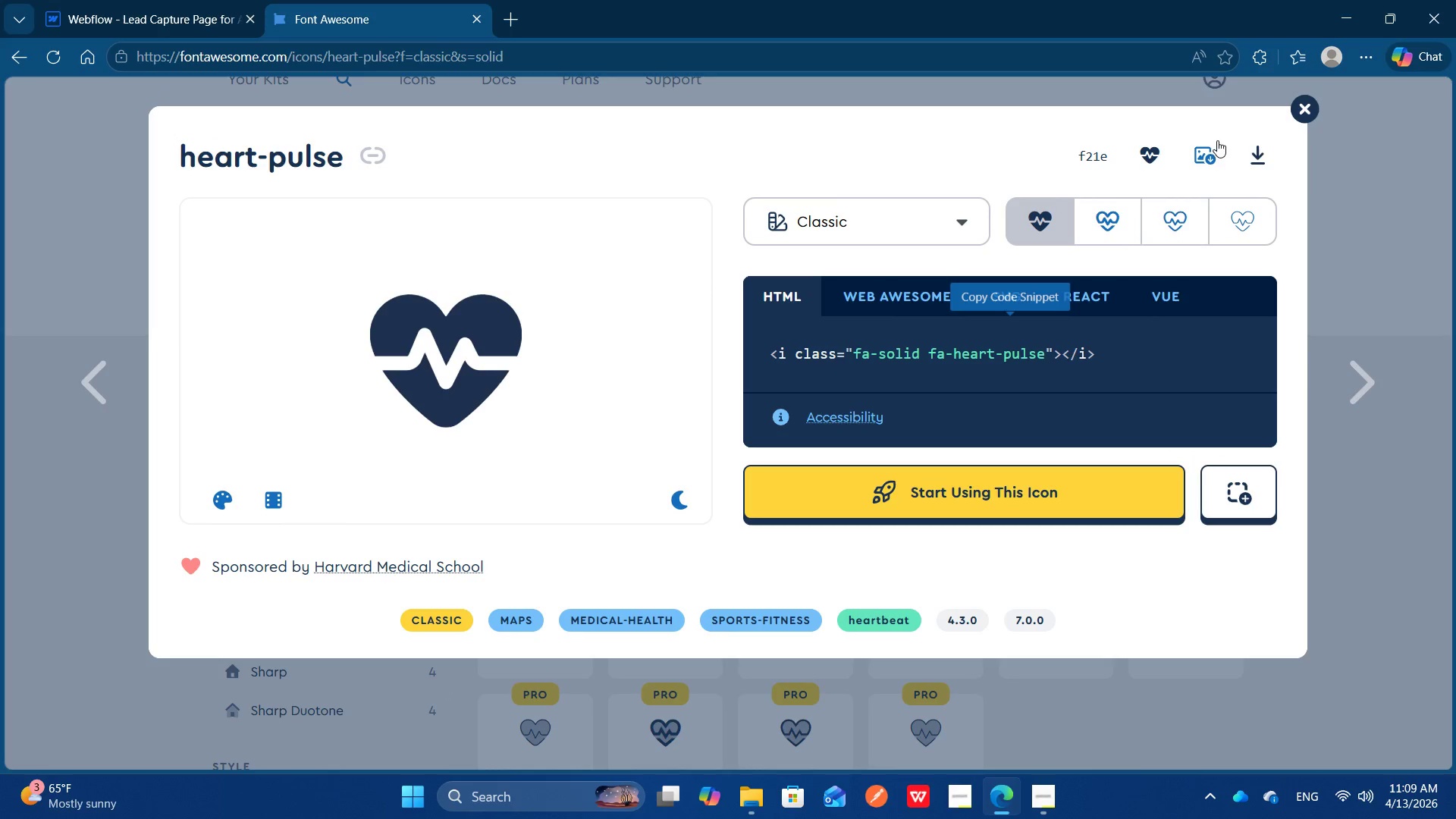 
left_click([1139, 152])
 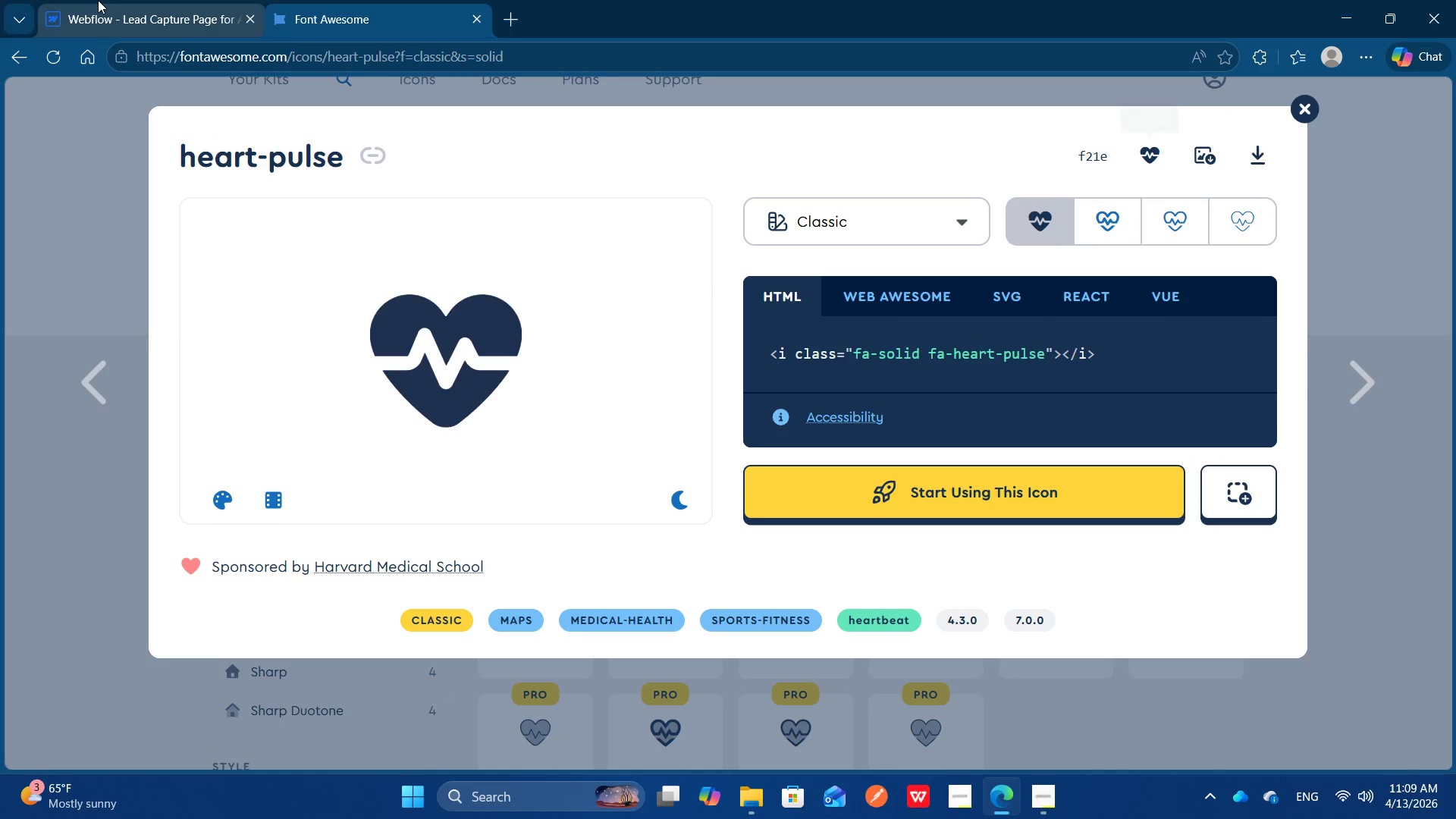 
left_click([98, 0])
 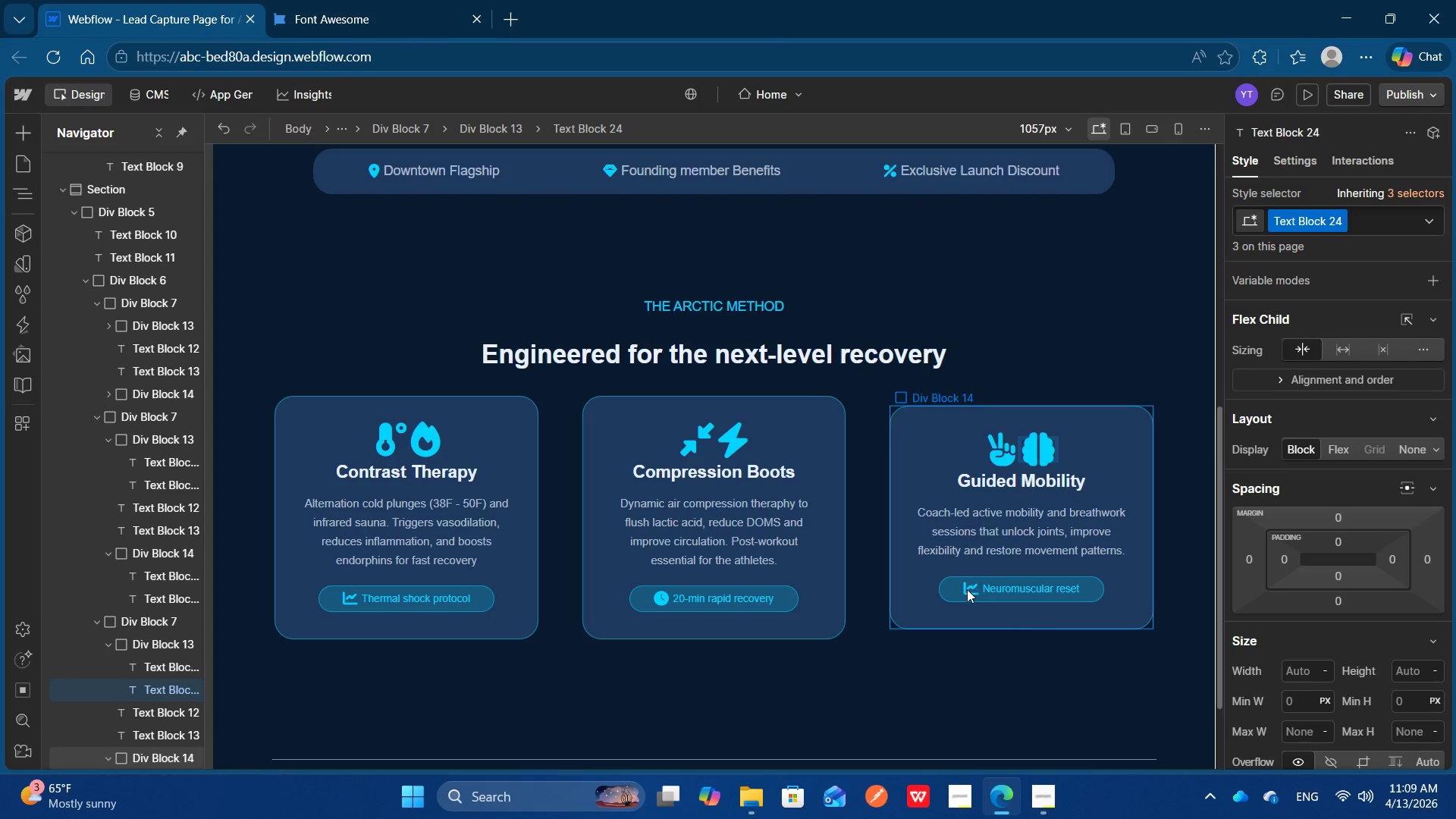 
double_click([967, 589])
 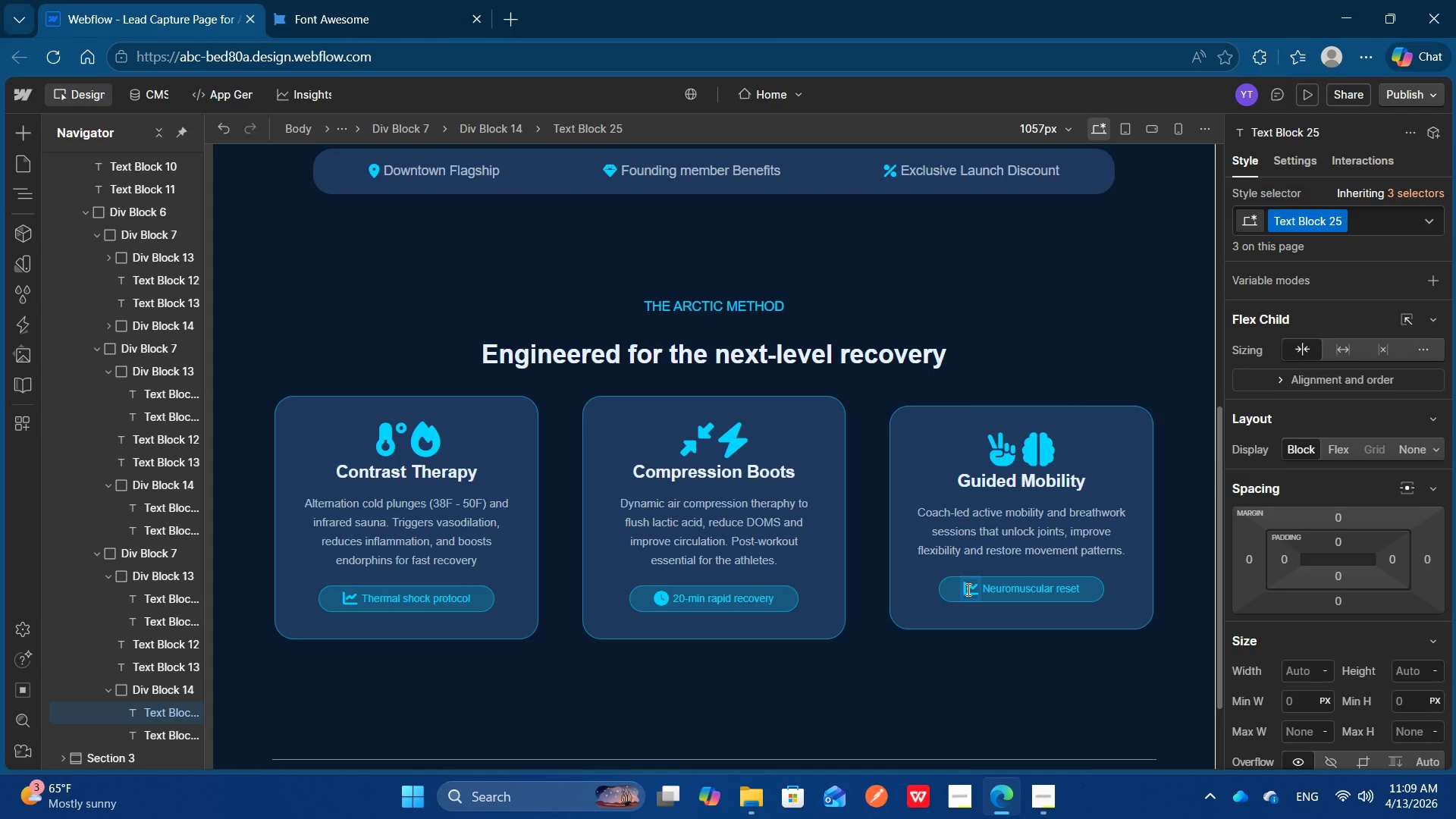 
key(Control+A)
 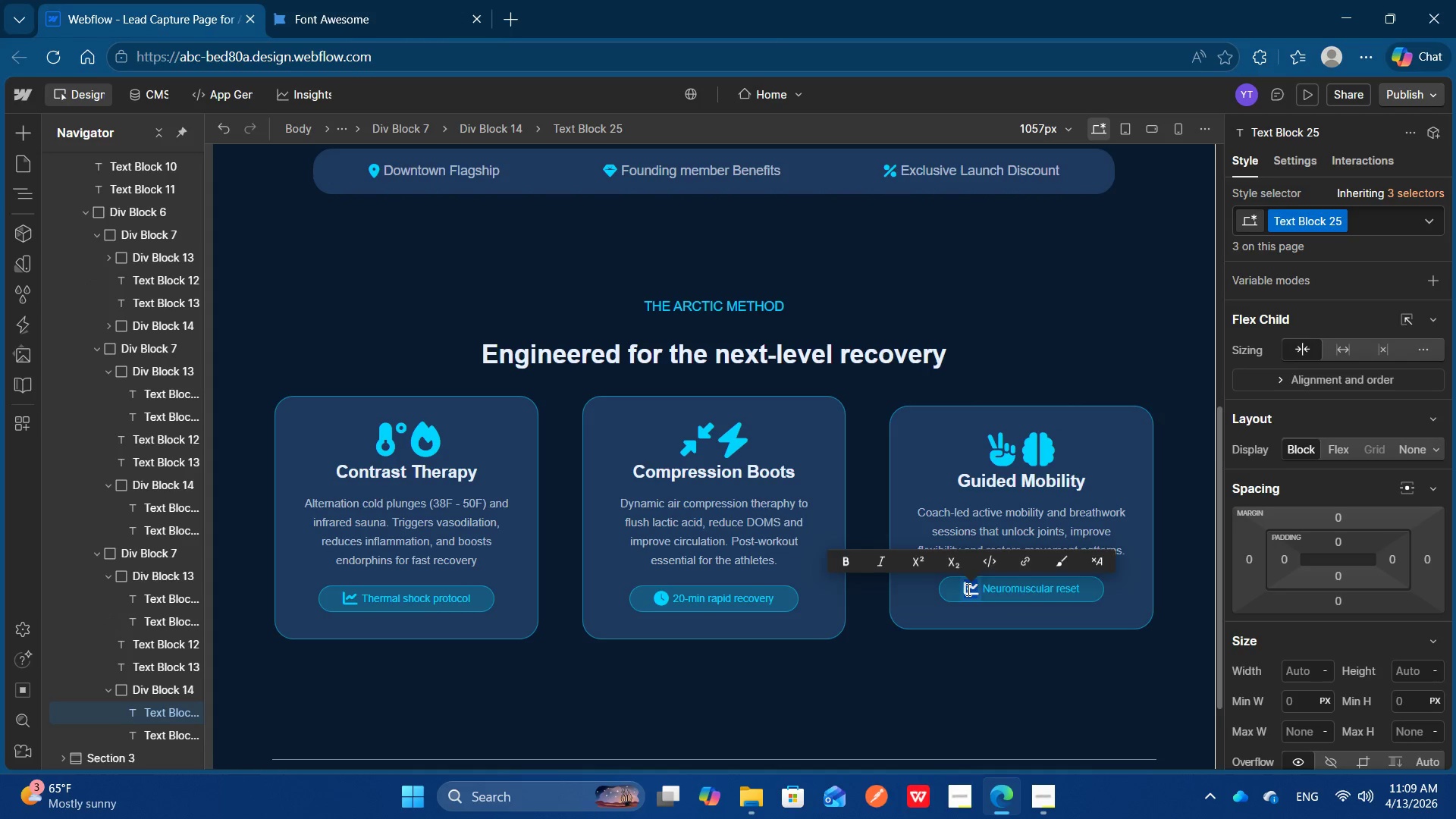 
key(Control+V)
 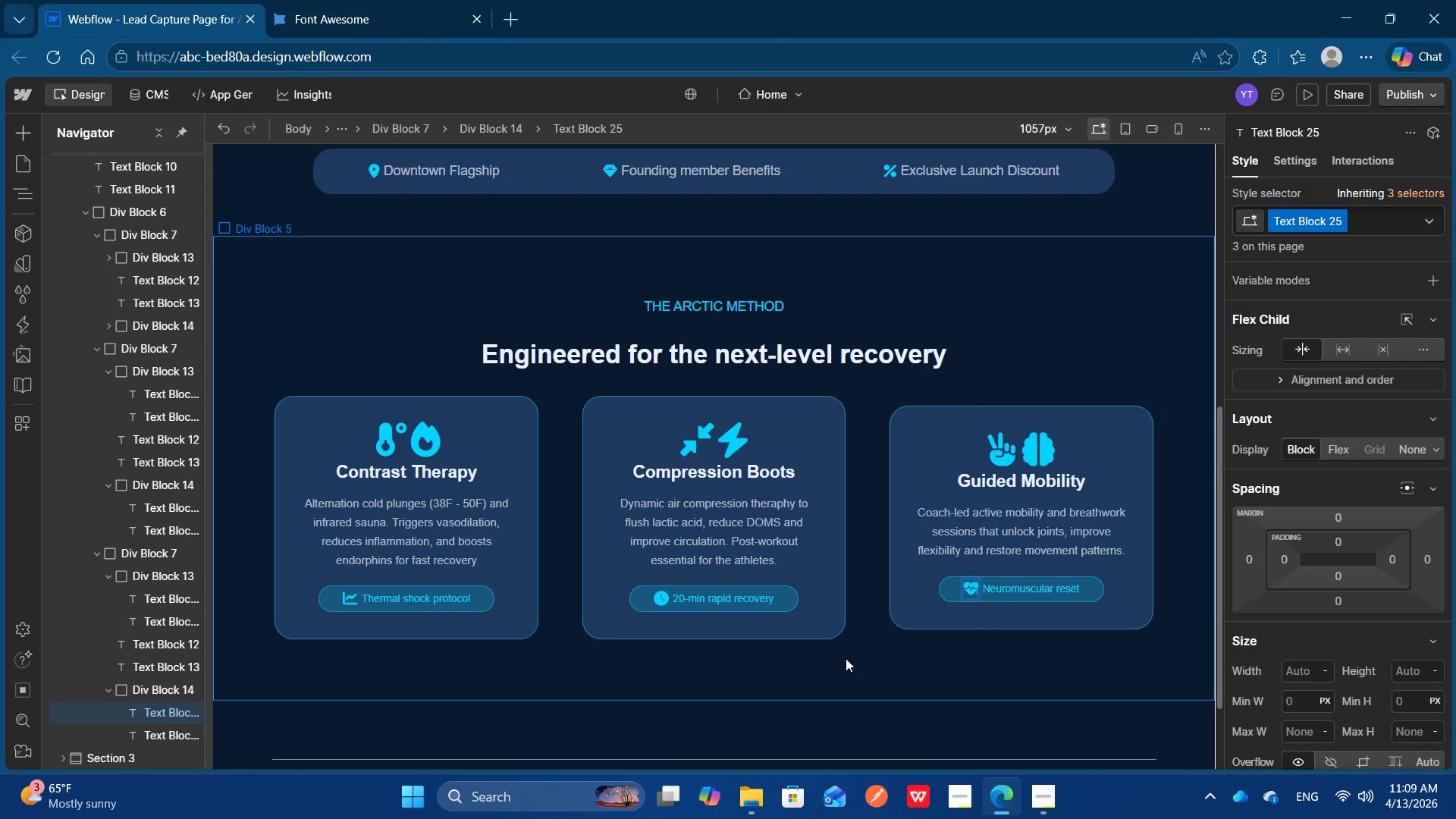 
left_click([859, 643])
 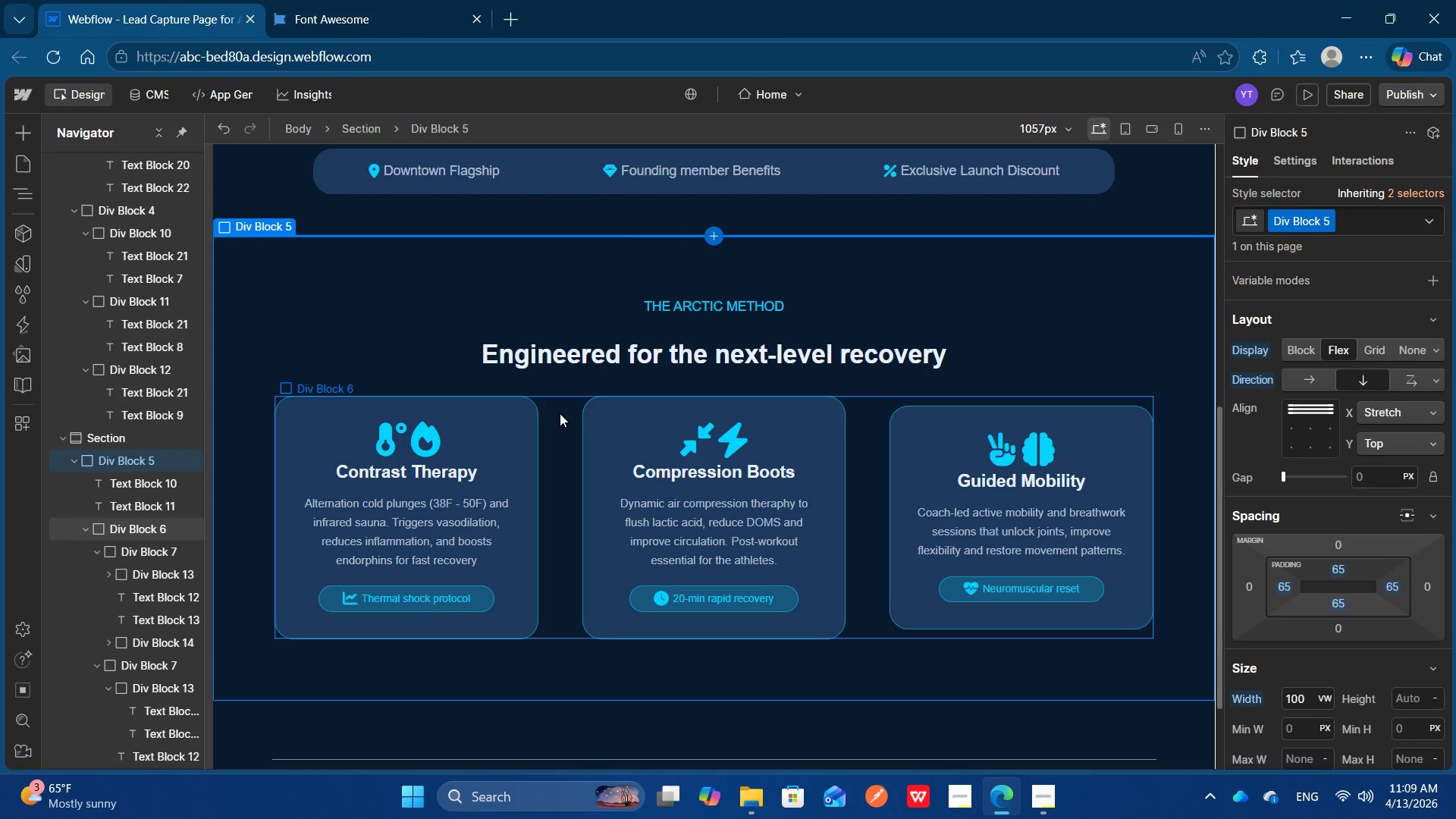 
left_click([560, 413])
 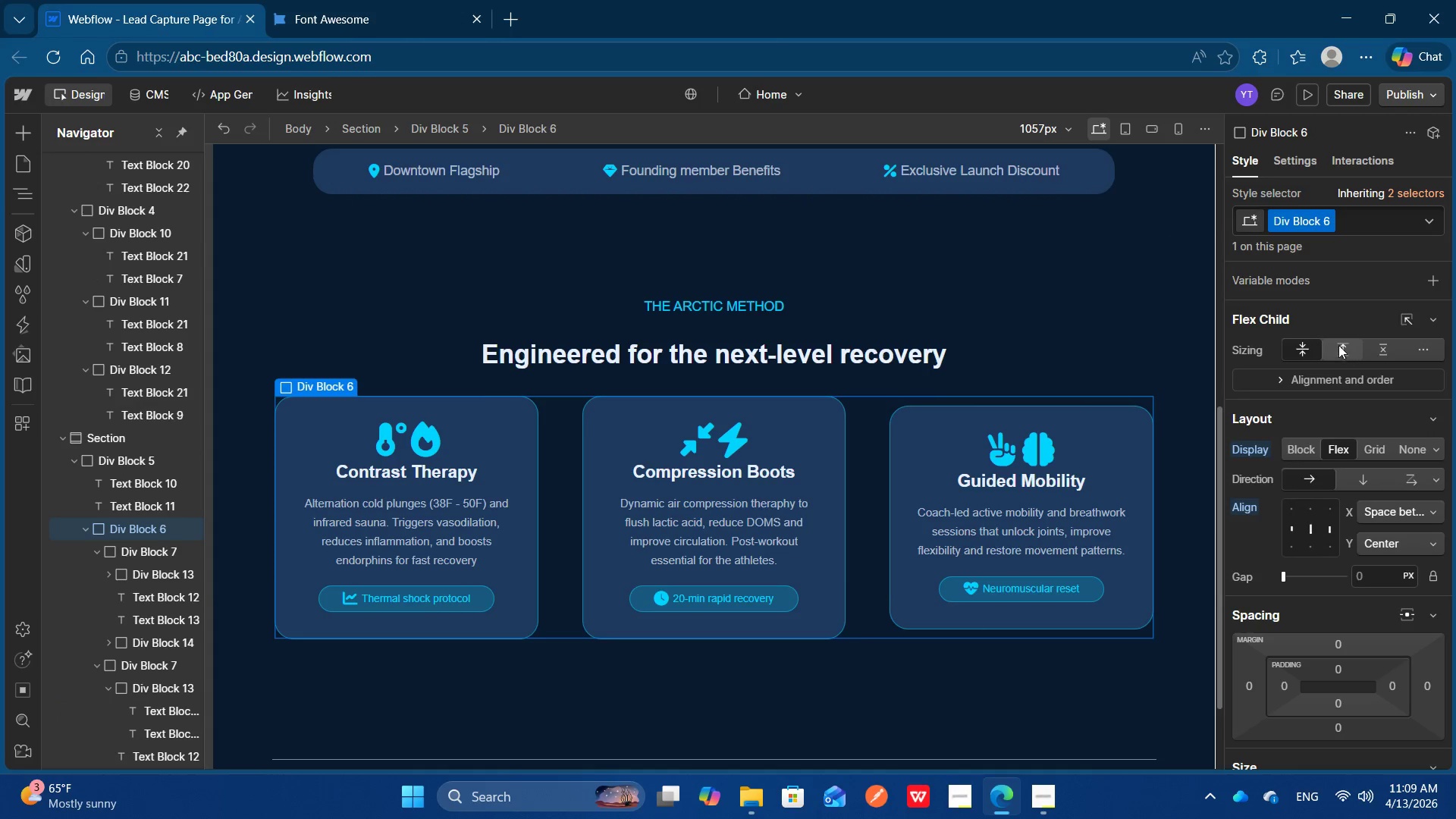 
scroll: coordinate [1352, 309], scroll_direction: up, amount: 13.0
 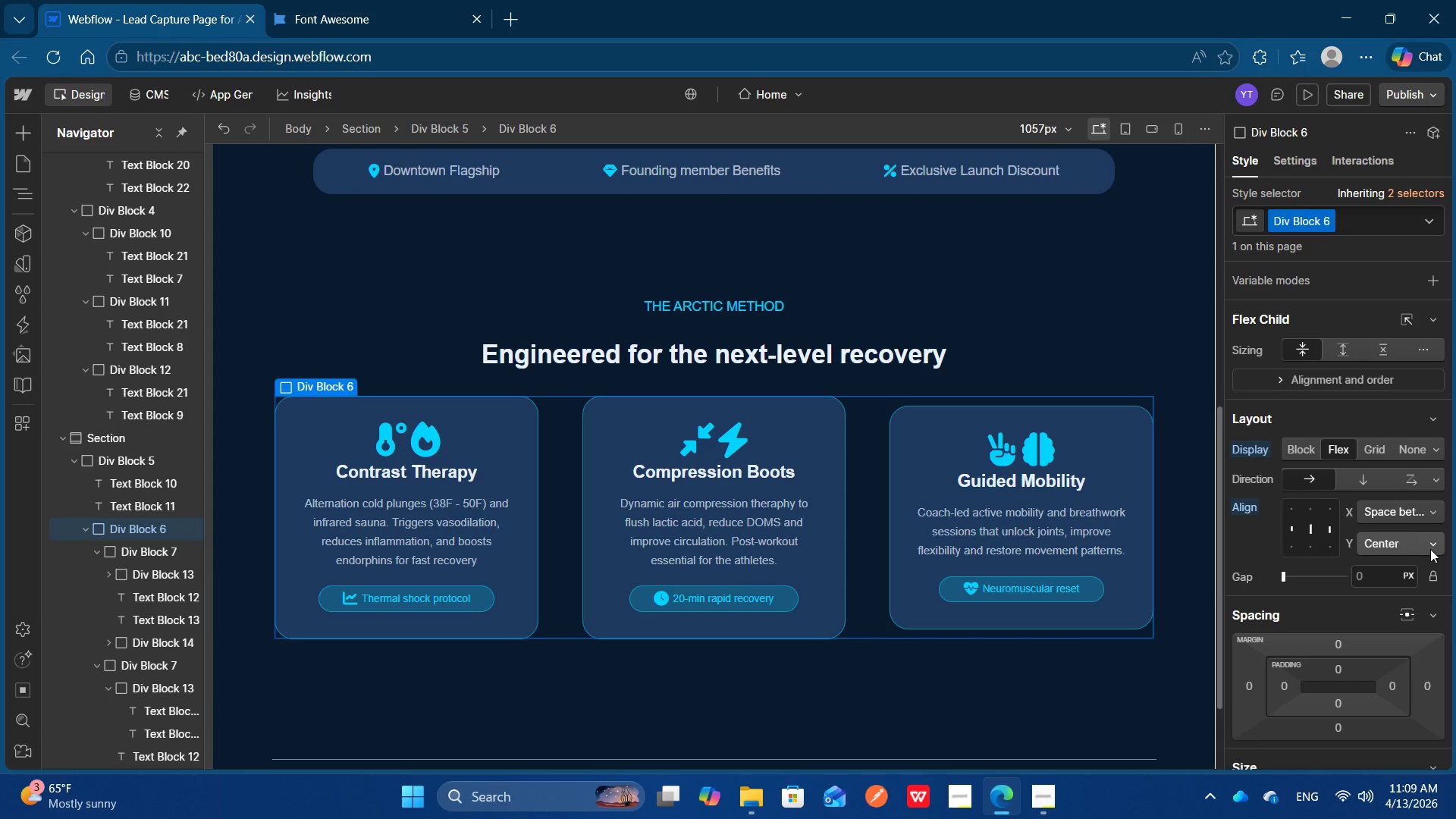 
left_click([1430, 549])
 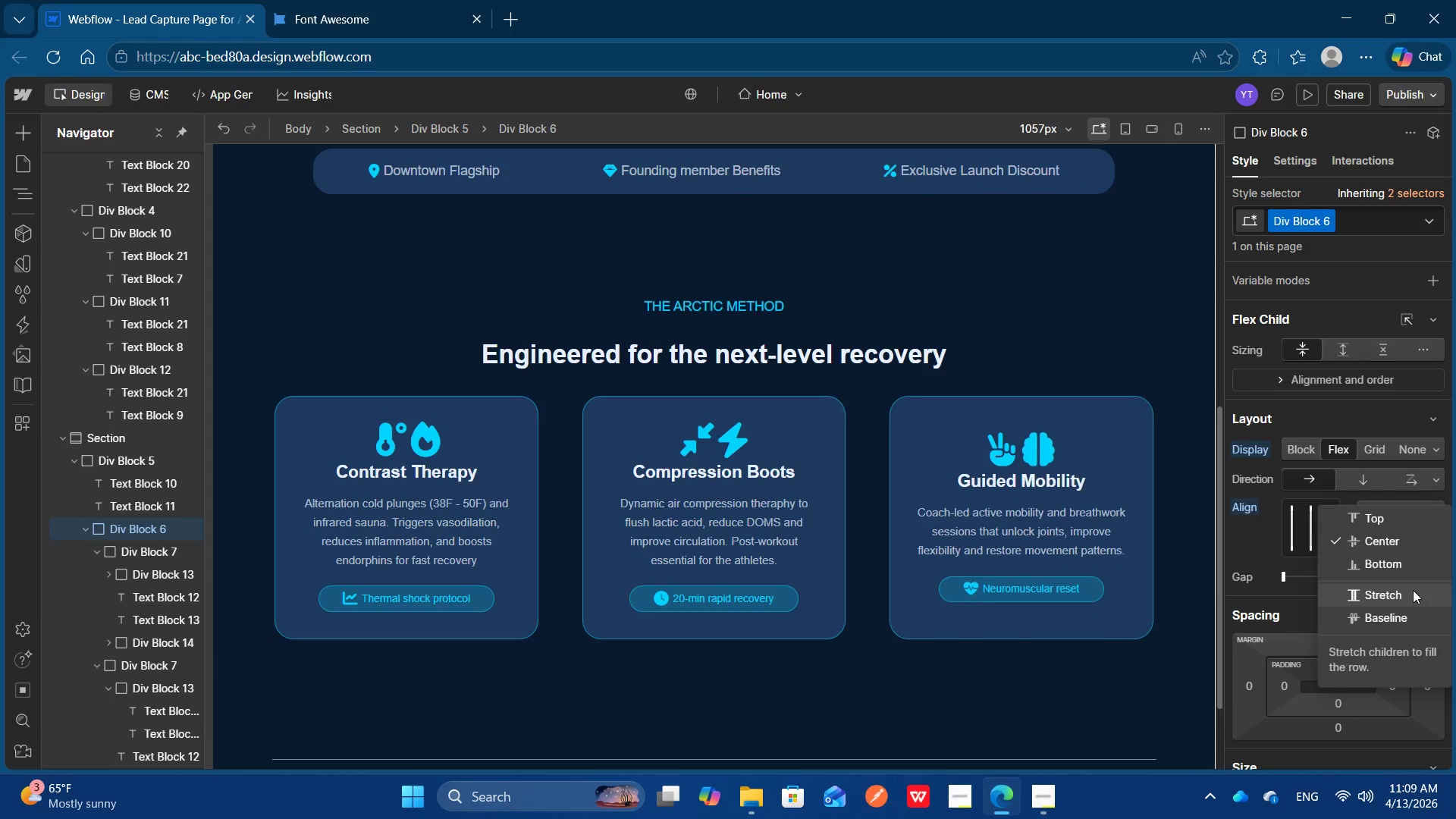 
left_click([1413, 591])
 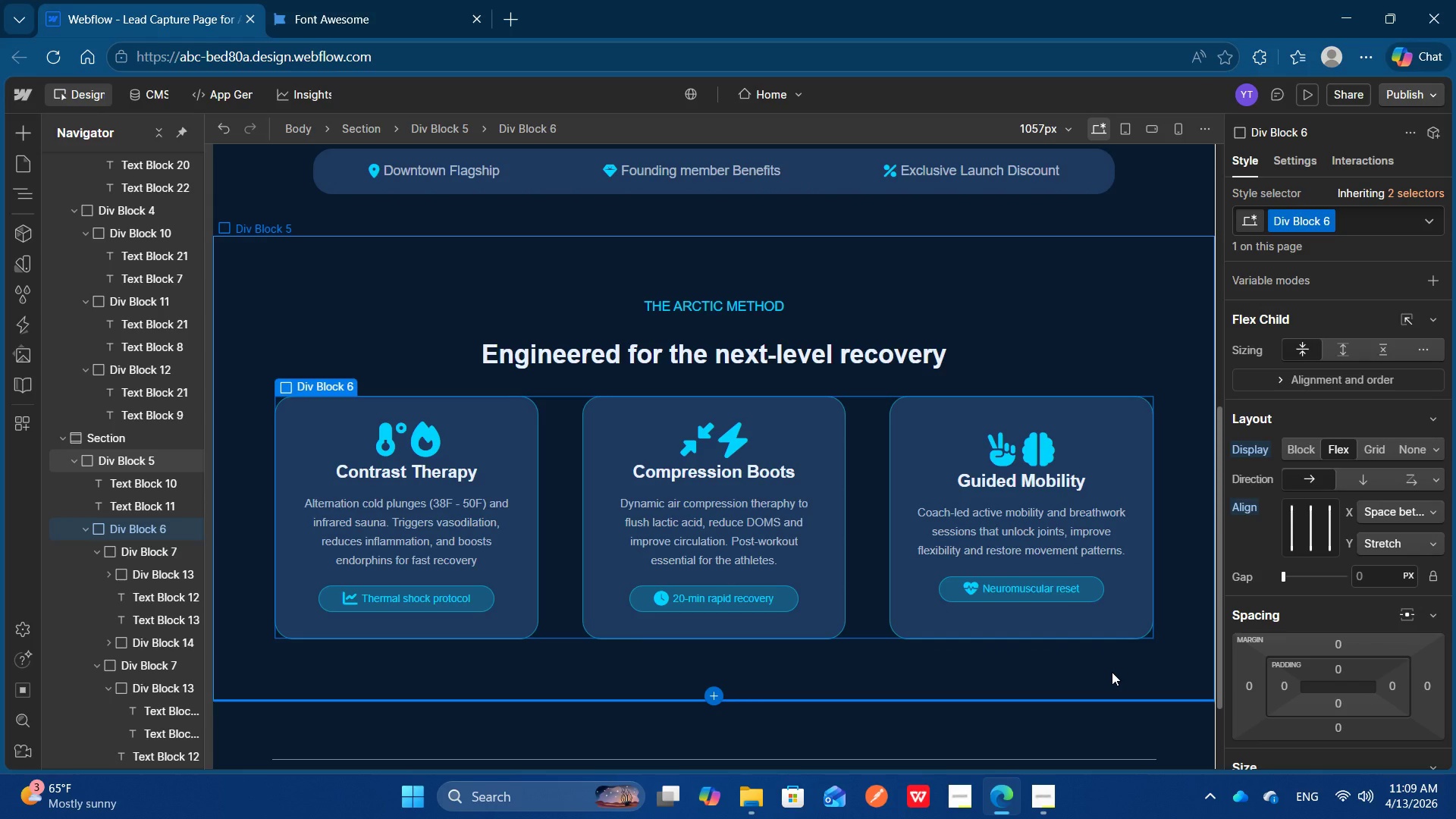 
wait(8.27)
 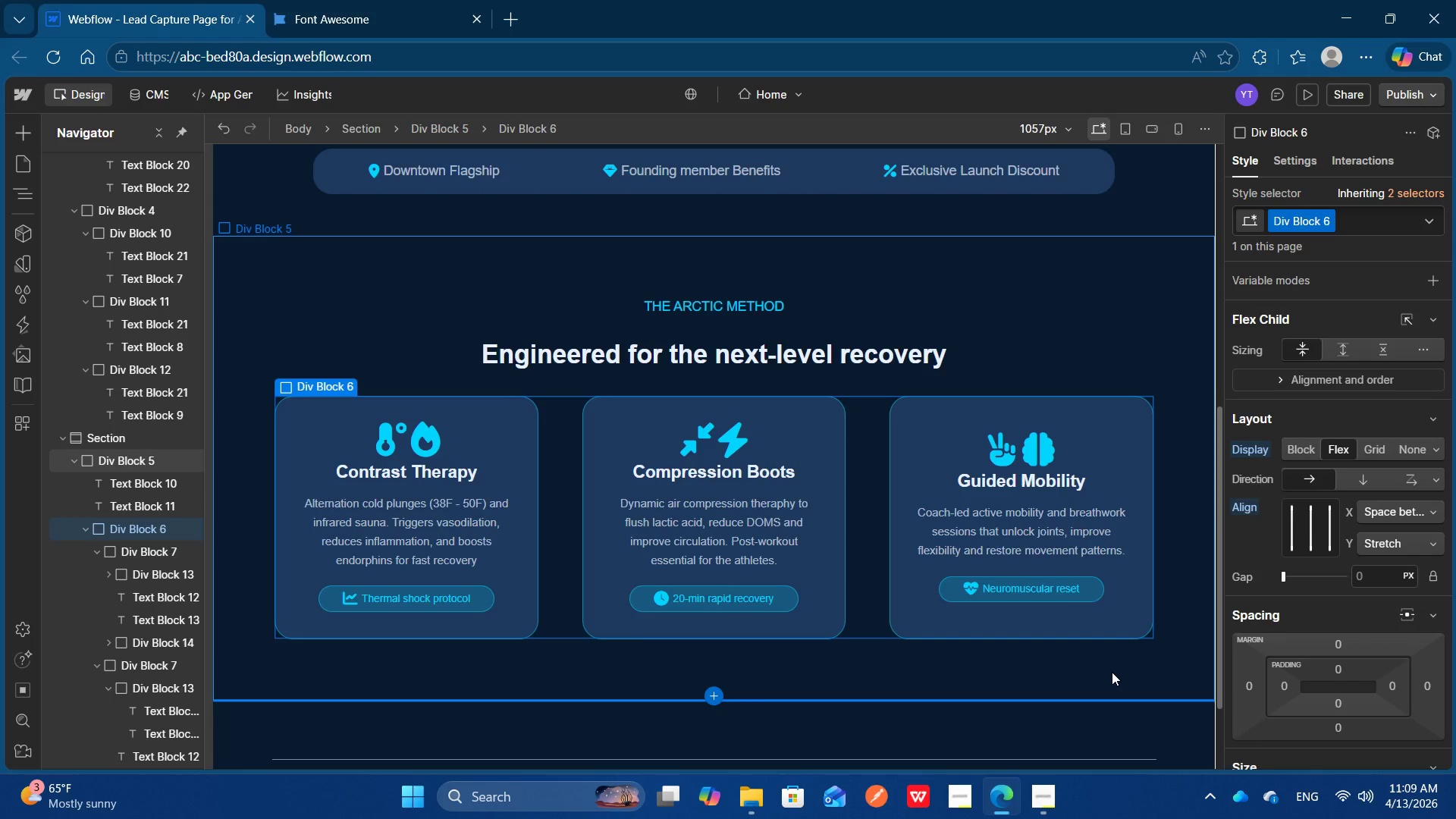 
left_click([532, 424])
 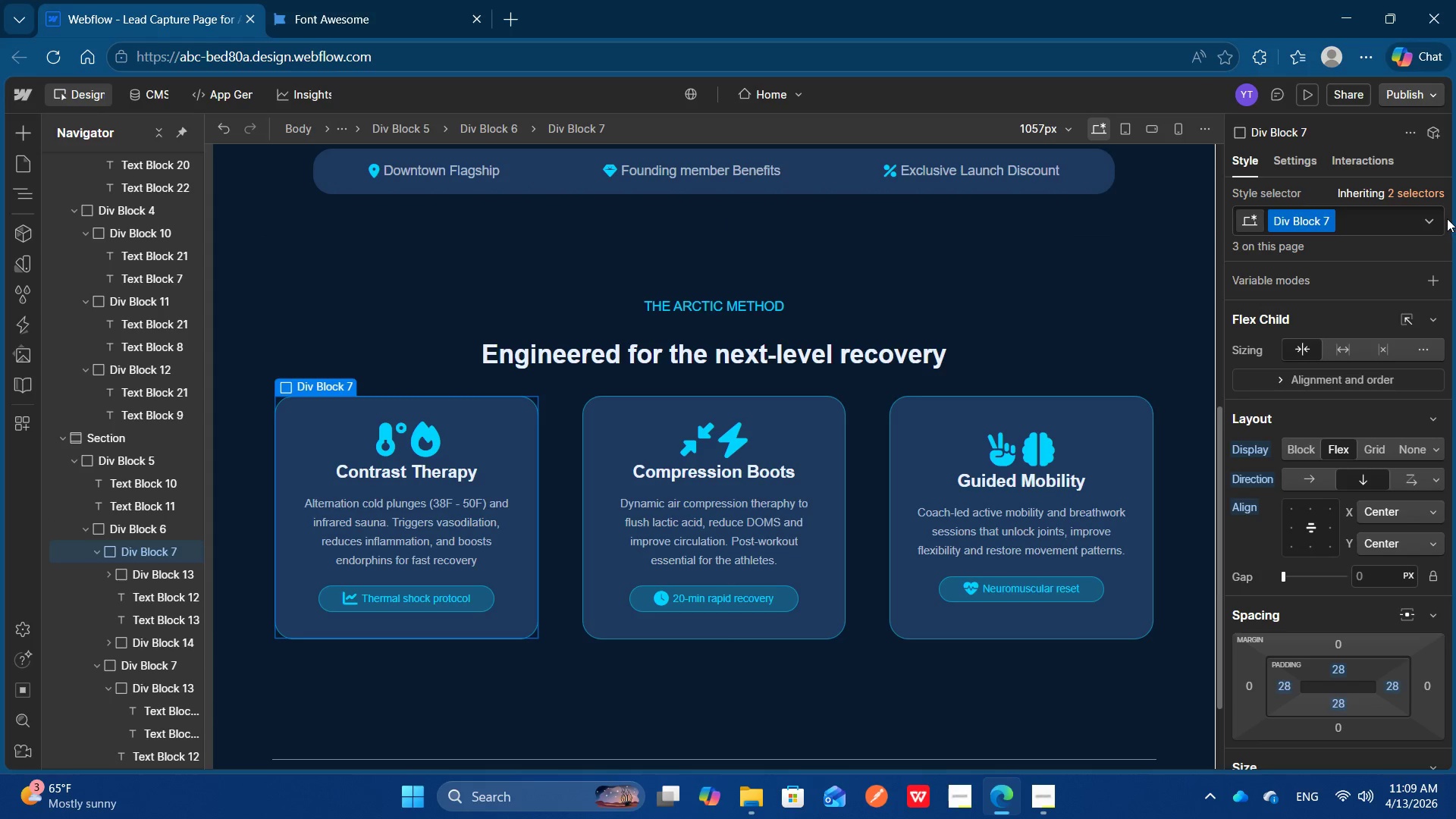 
left_click([1438, 223])
 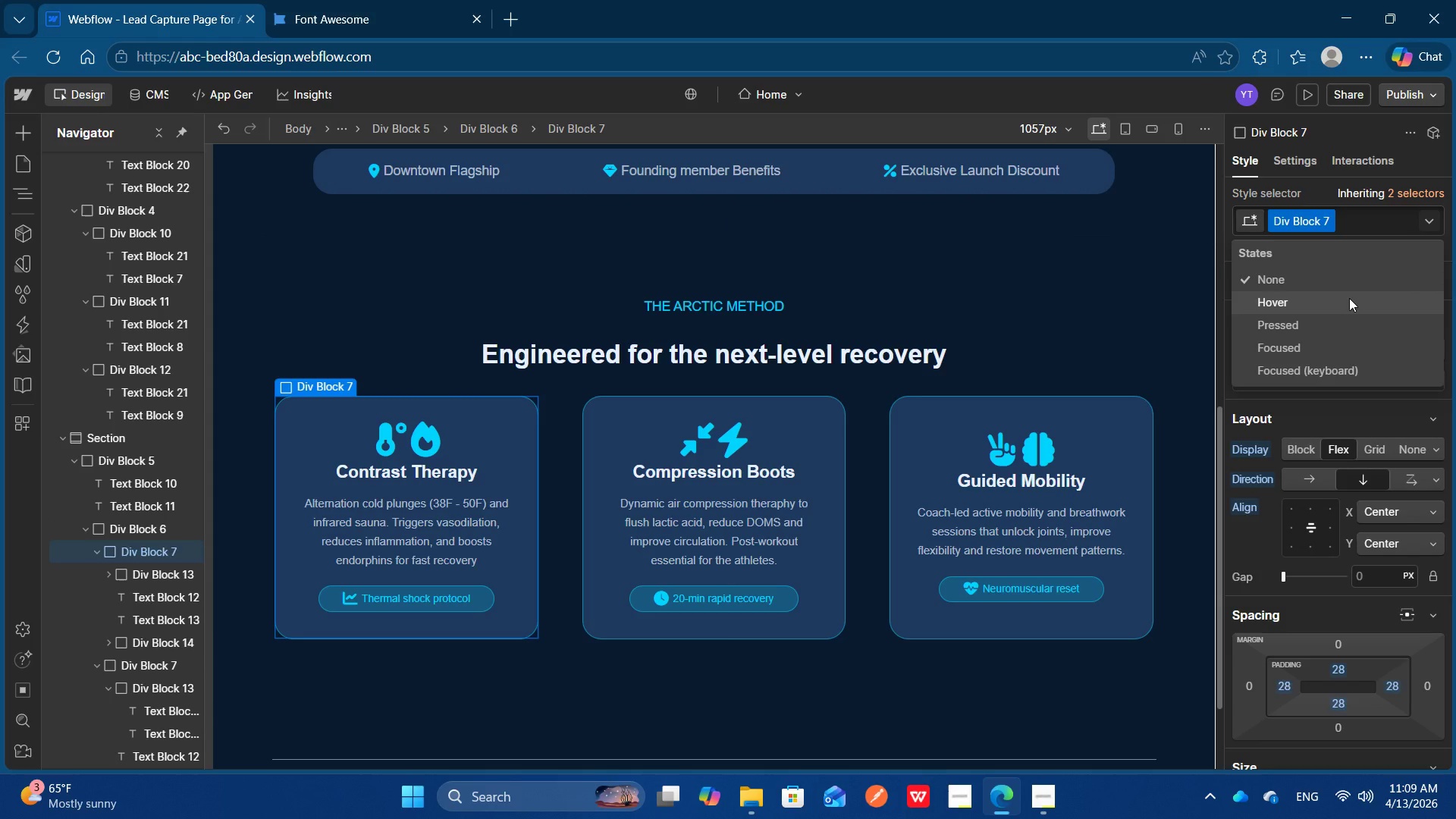 
left_click([1349, 298])
 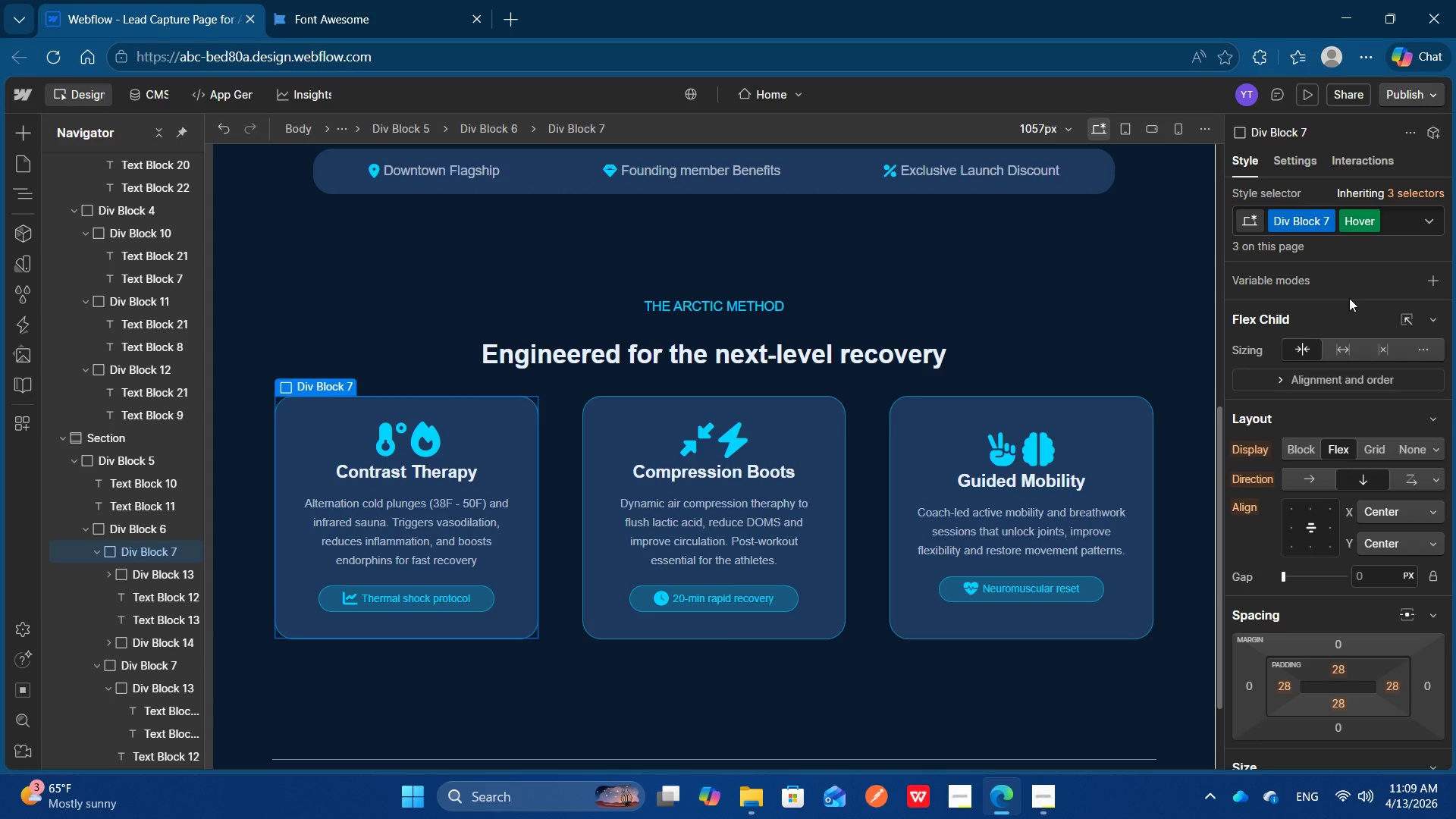 
scroll: coordinate [1385, 459], scroll_direction: down, amount: 7.0
 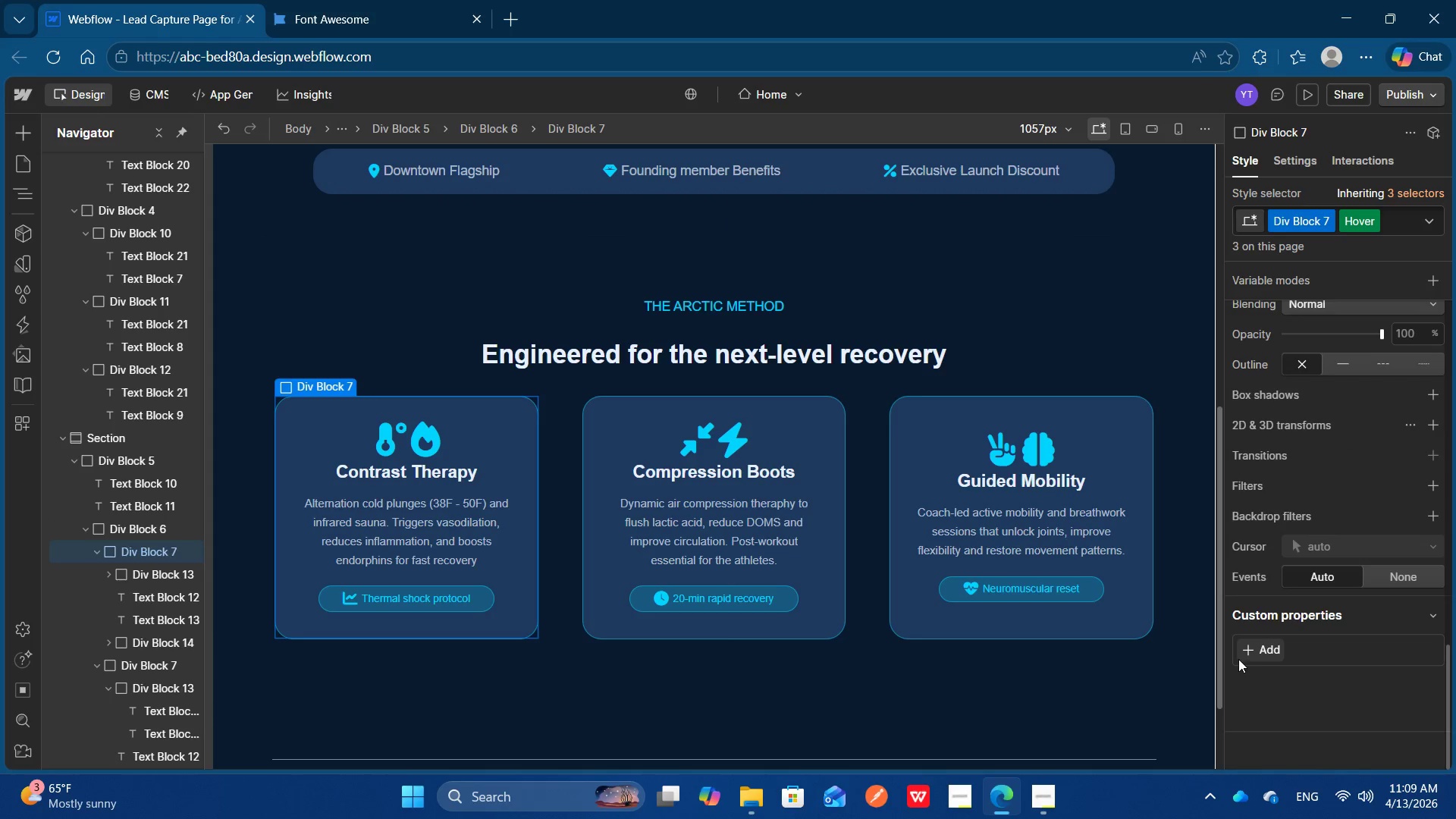 
left_click([1250, 654])
 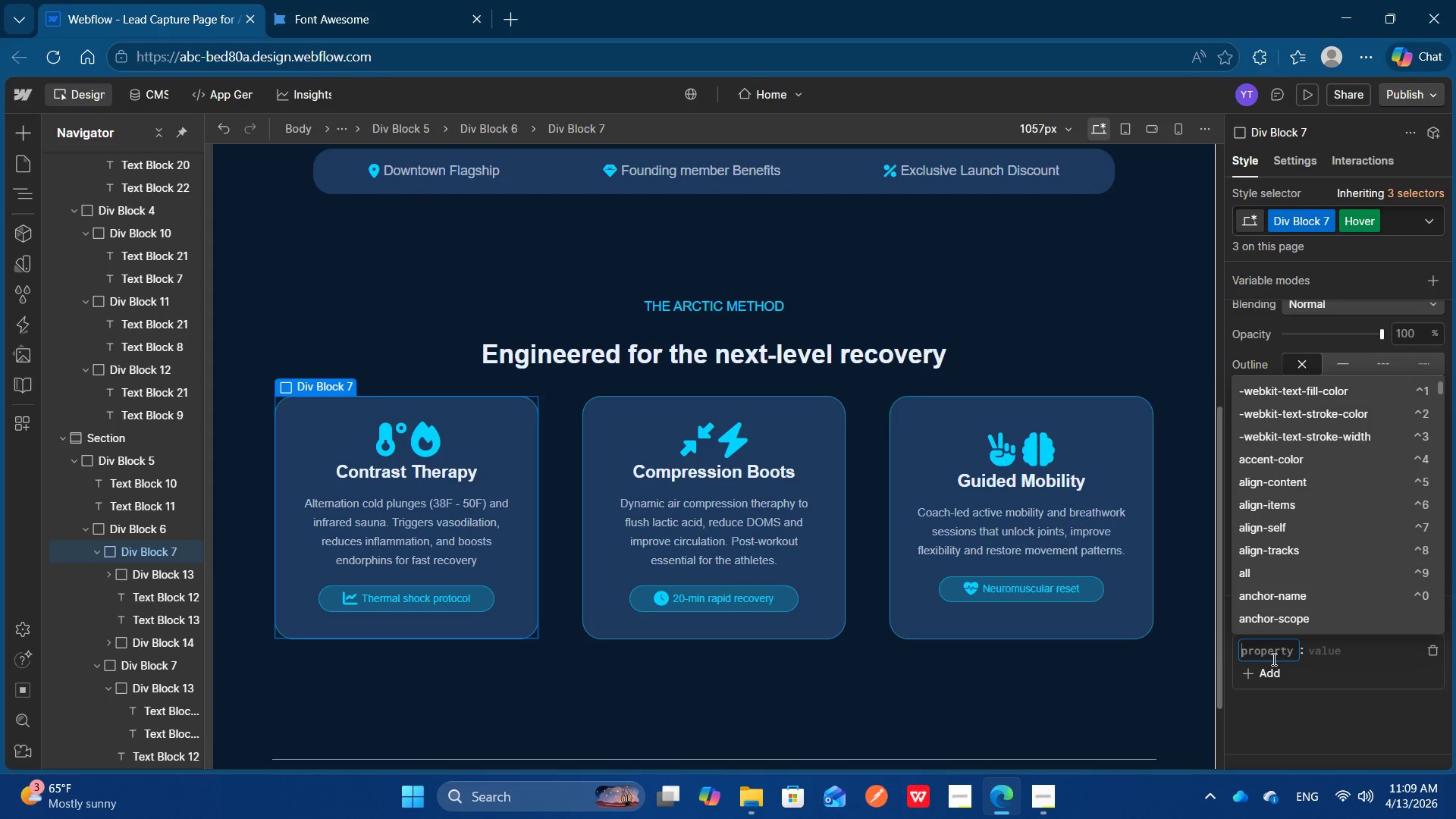 
type(sca)
 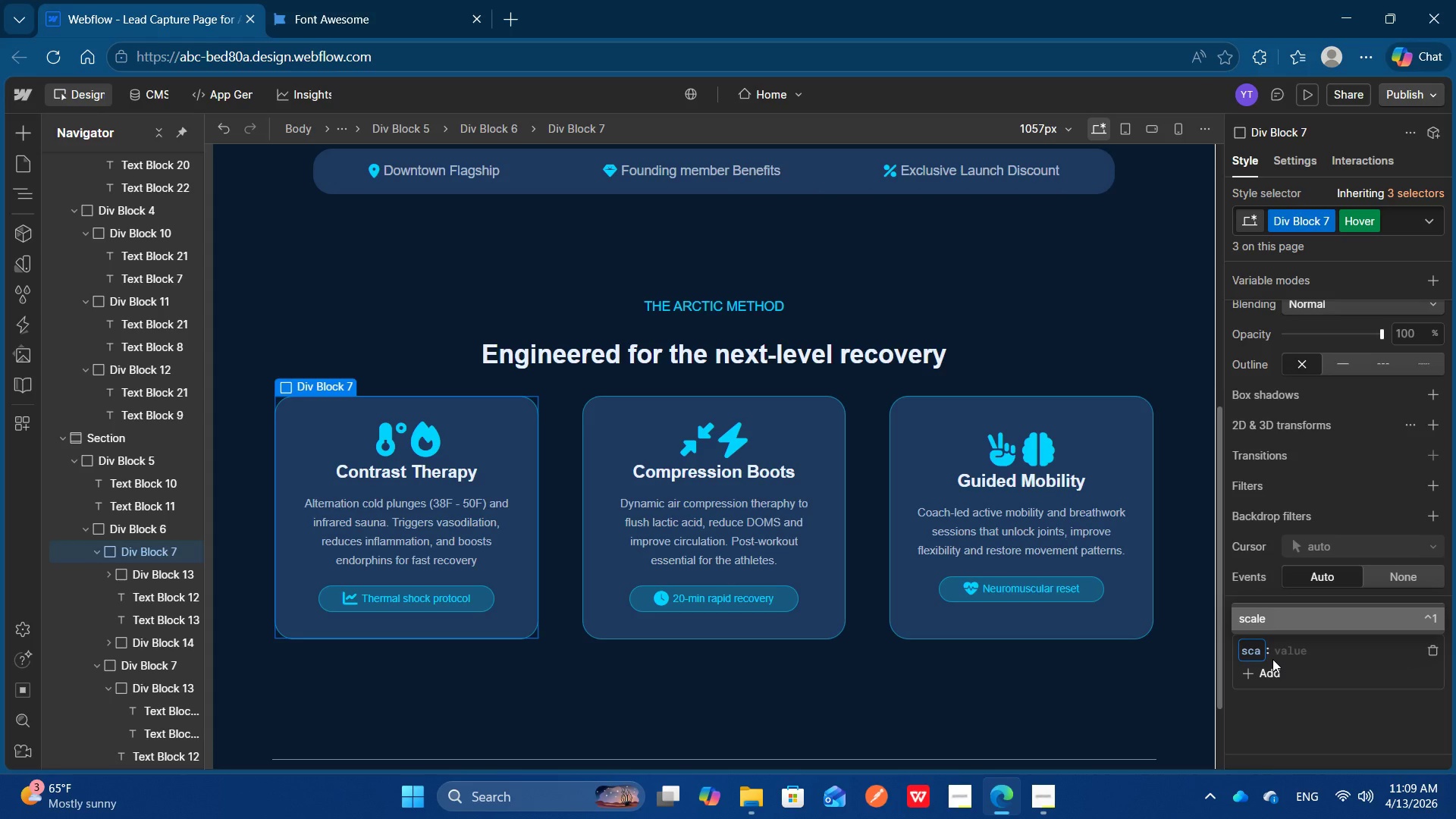 
key(Enter)
 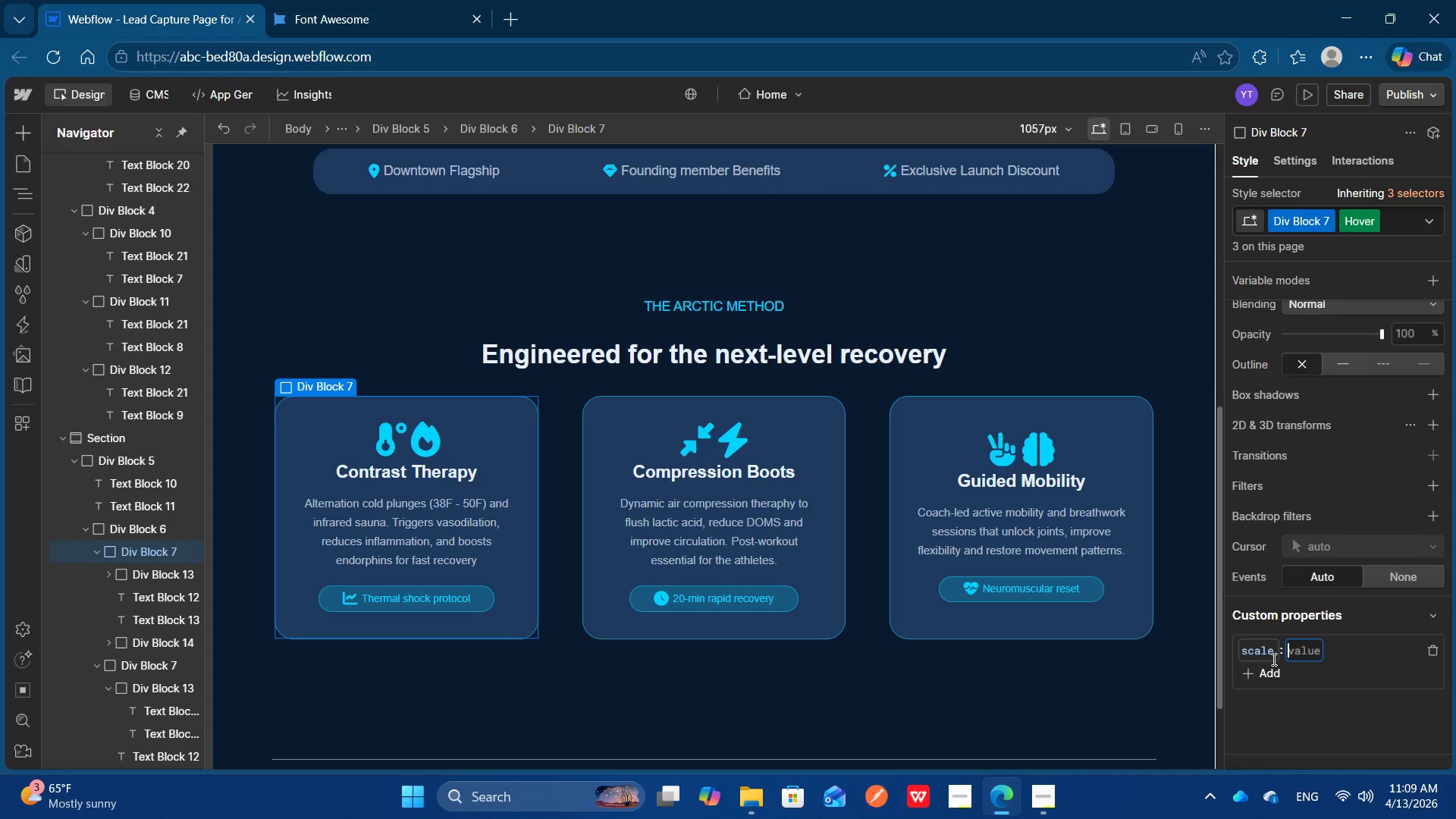 
type(1.08)
 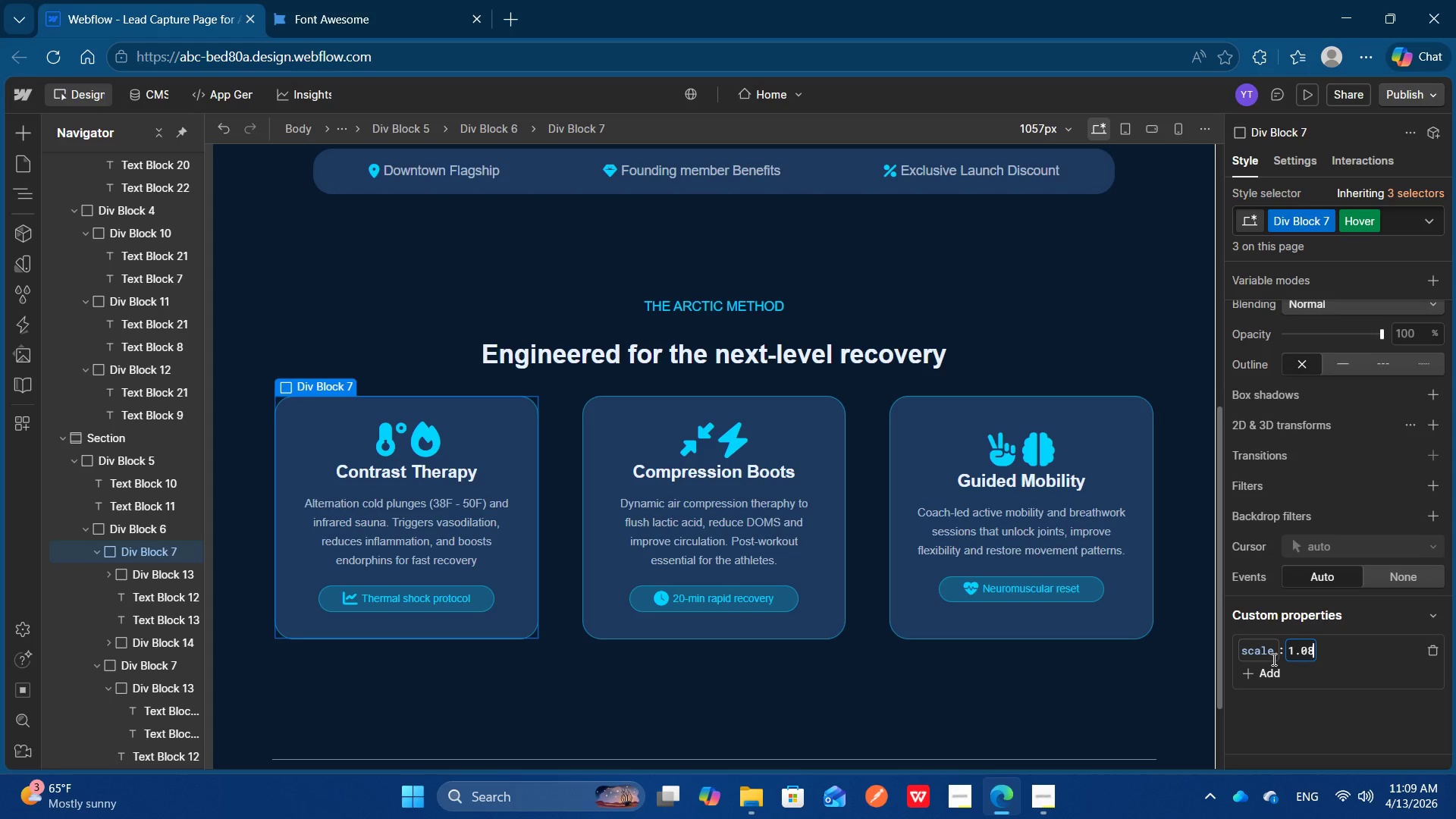 
key(Enter)
 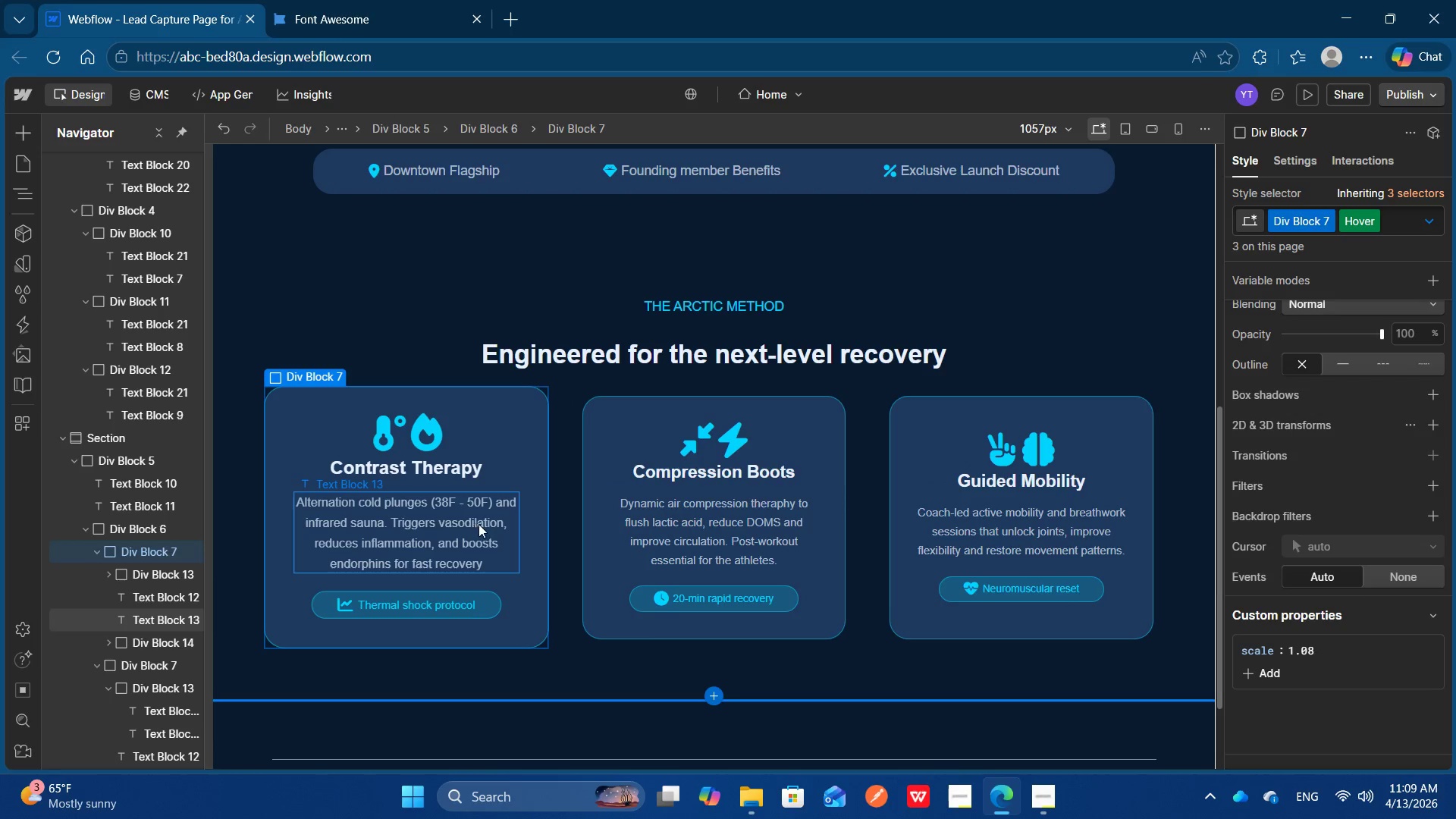 
wait(7.16)
 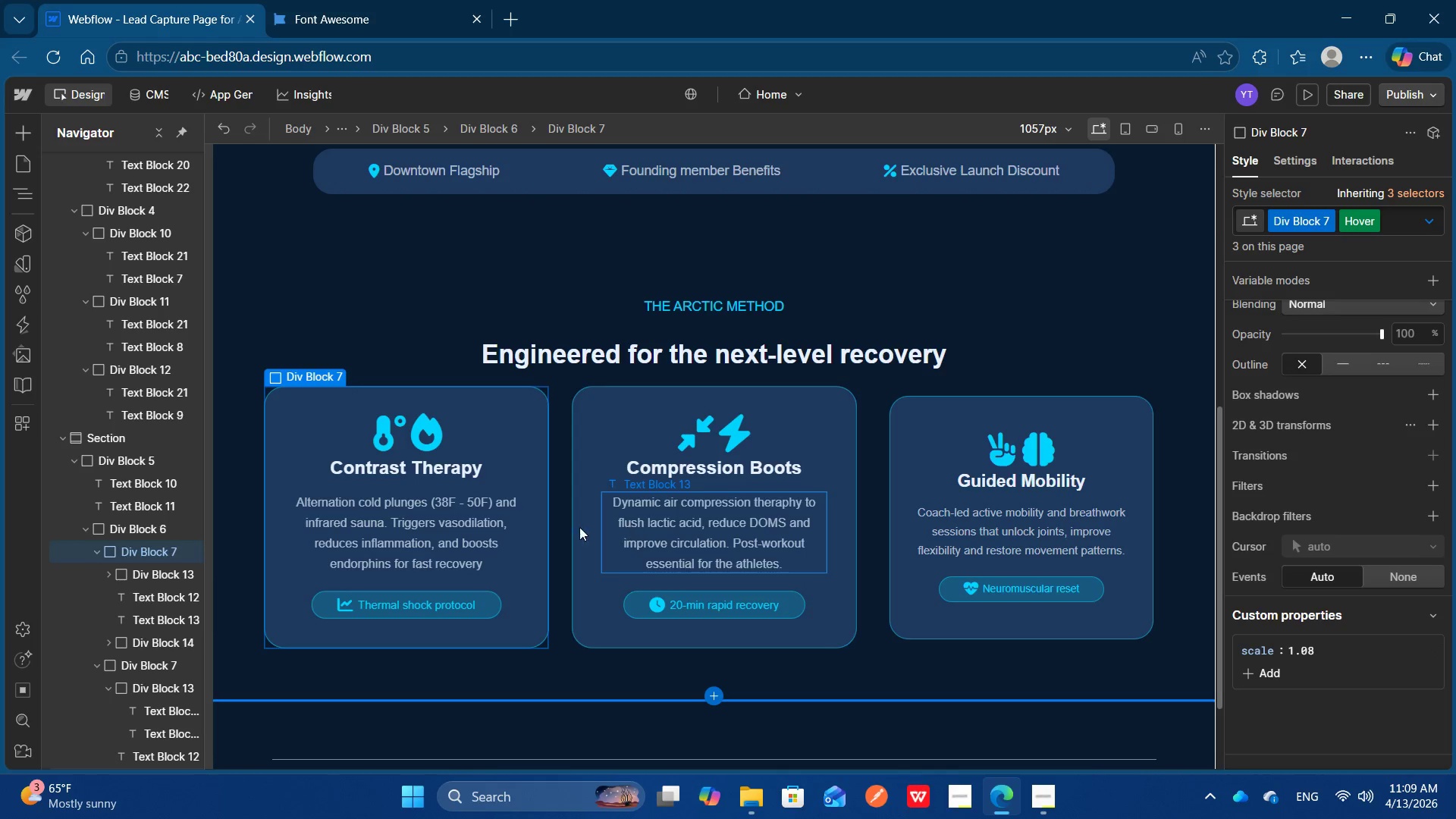 
left_click([1314, 394])
 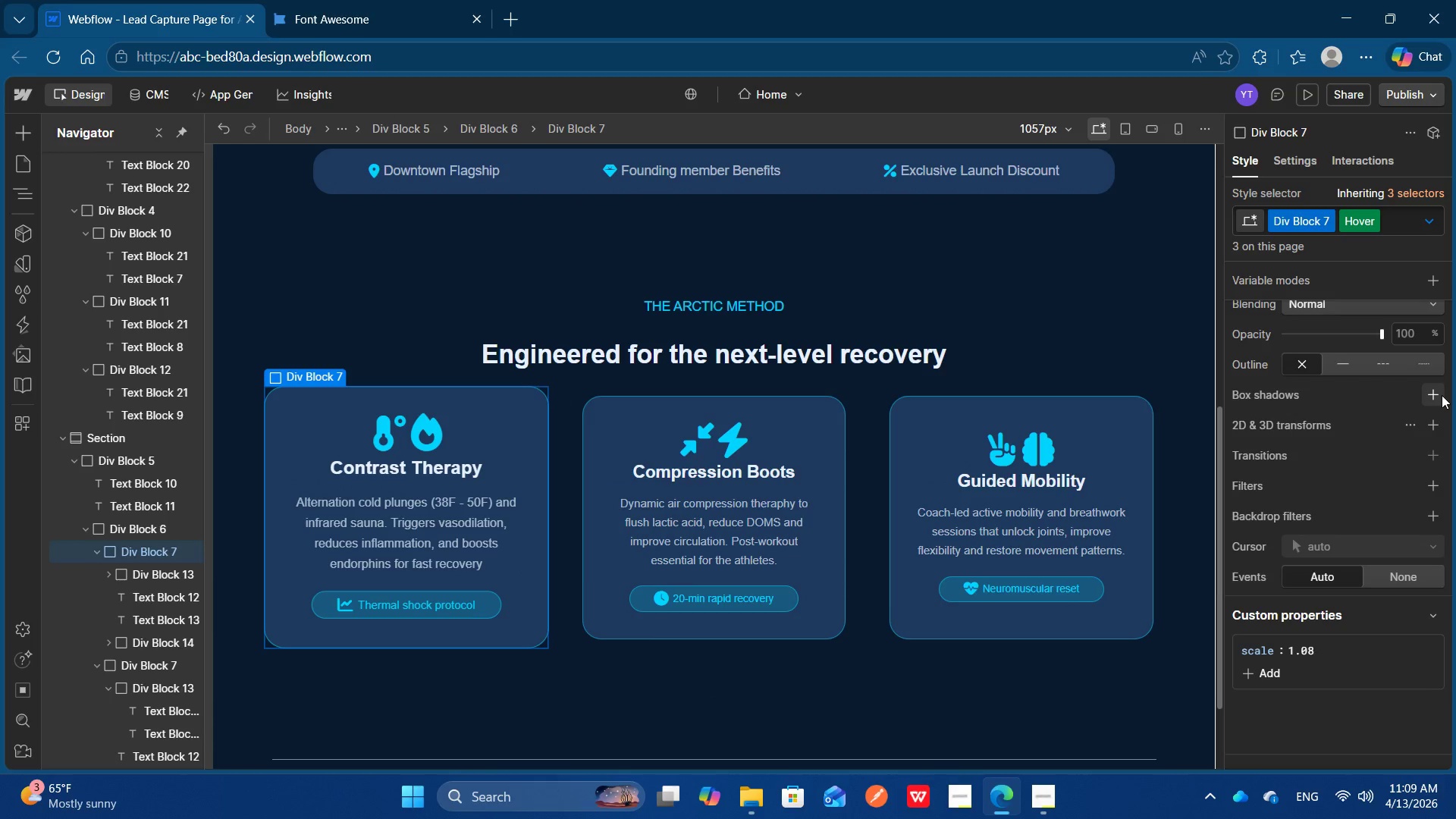 
left_click([1438, 401])
 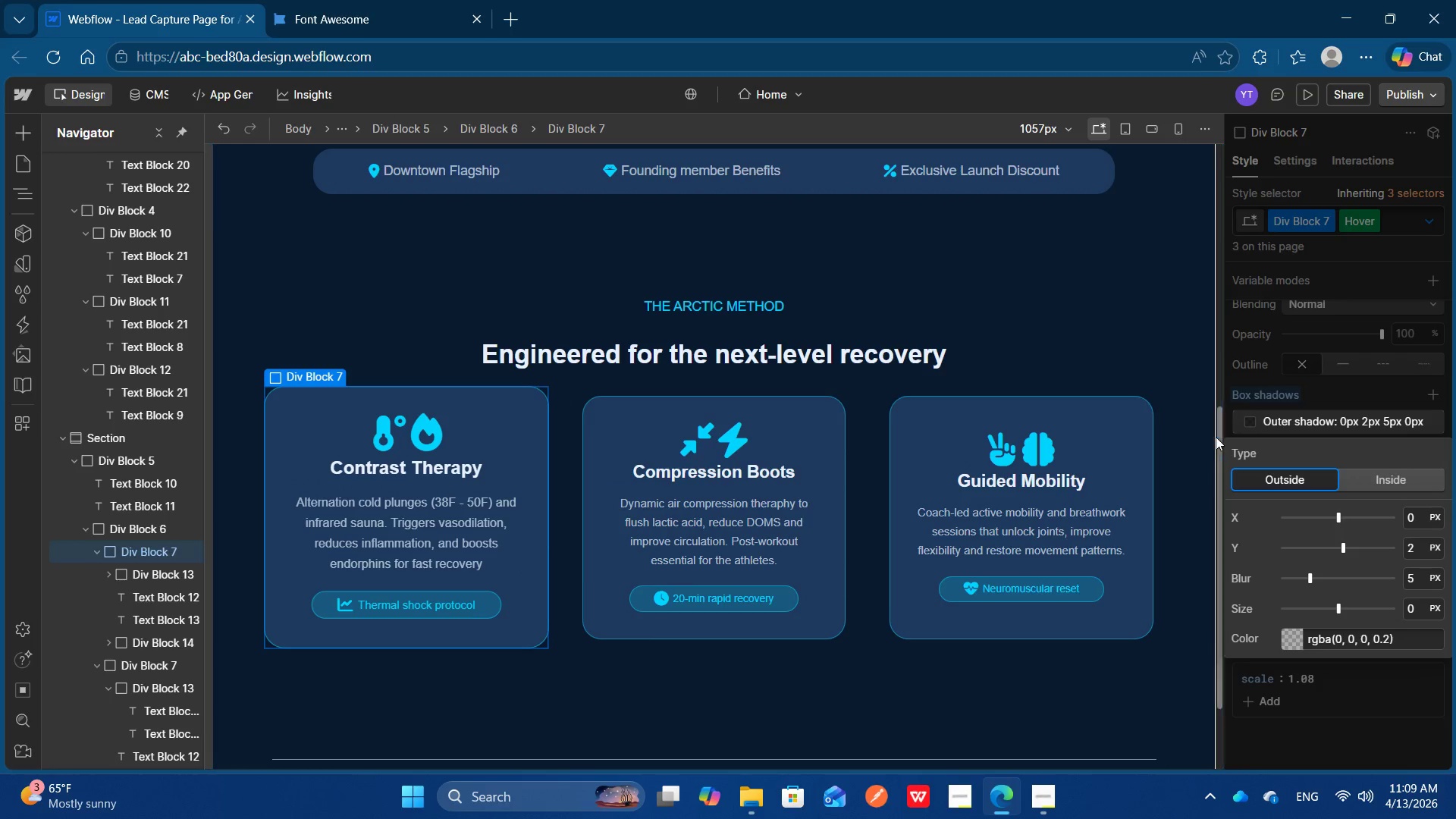 
left_click([1049, 449])
 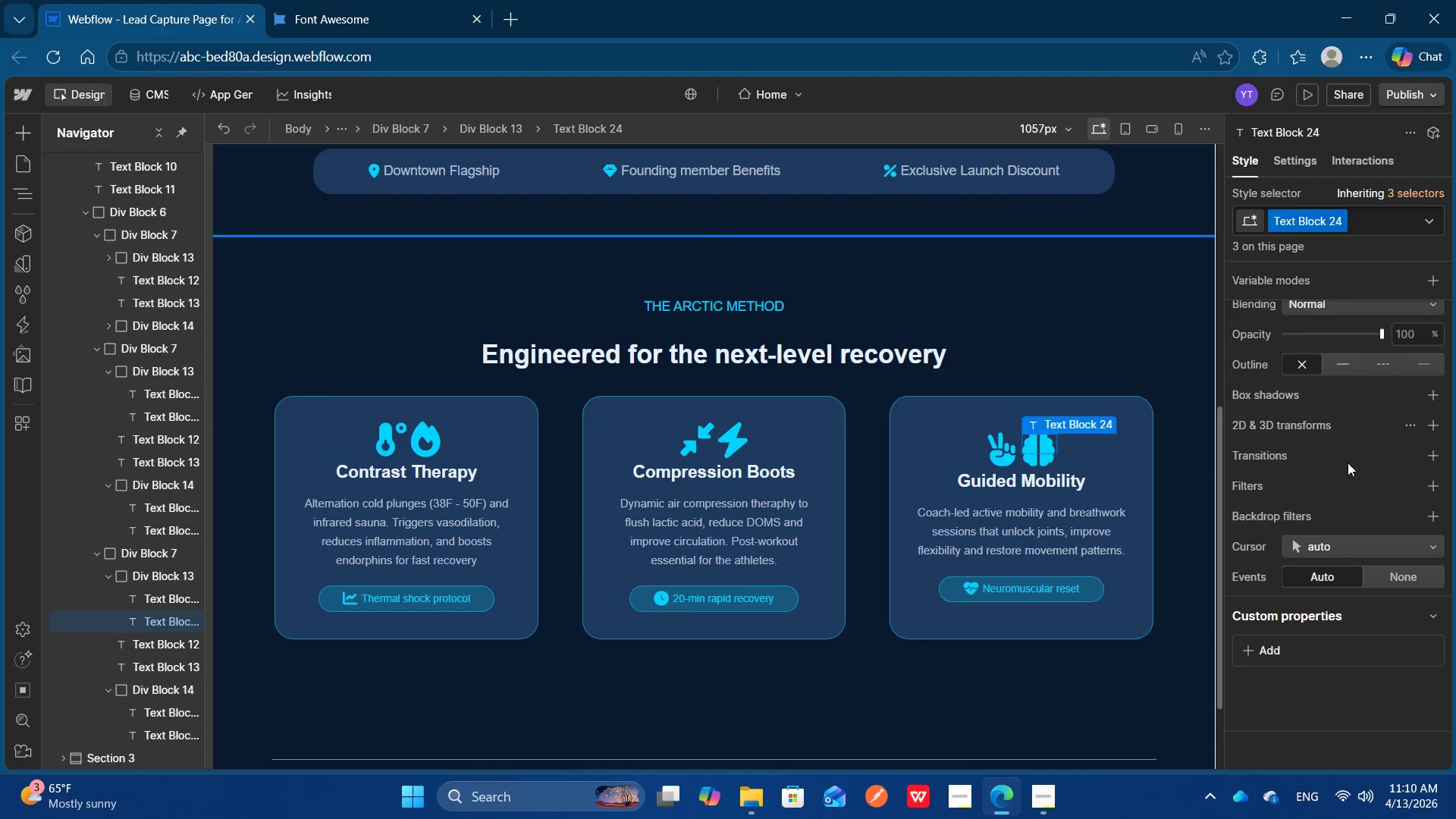 
scroll: coordinate [1363, 463], scroll_direction: none, amount: 0.0
 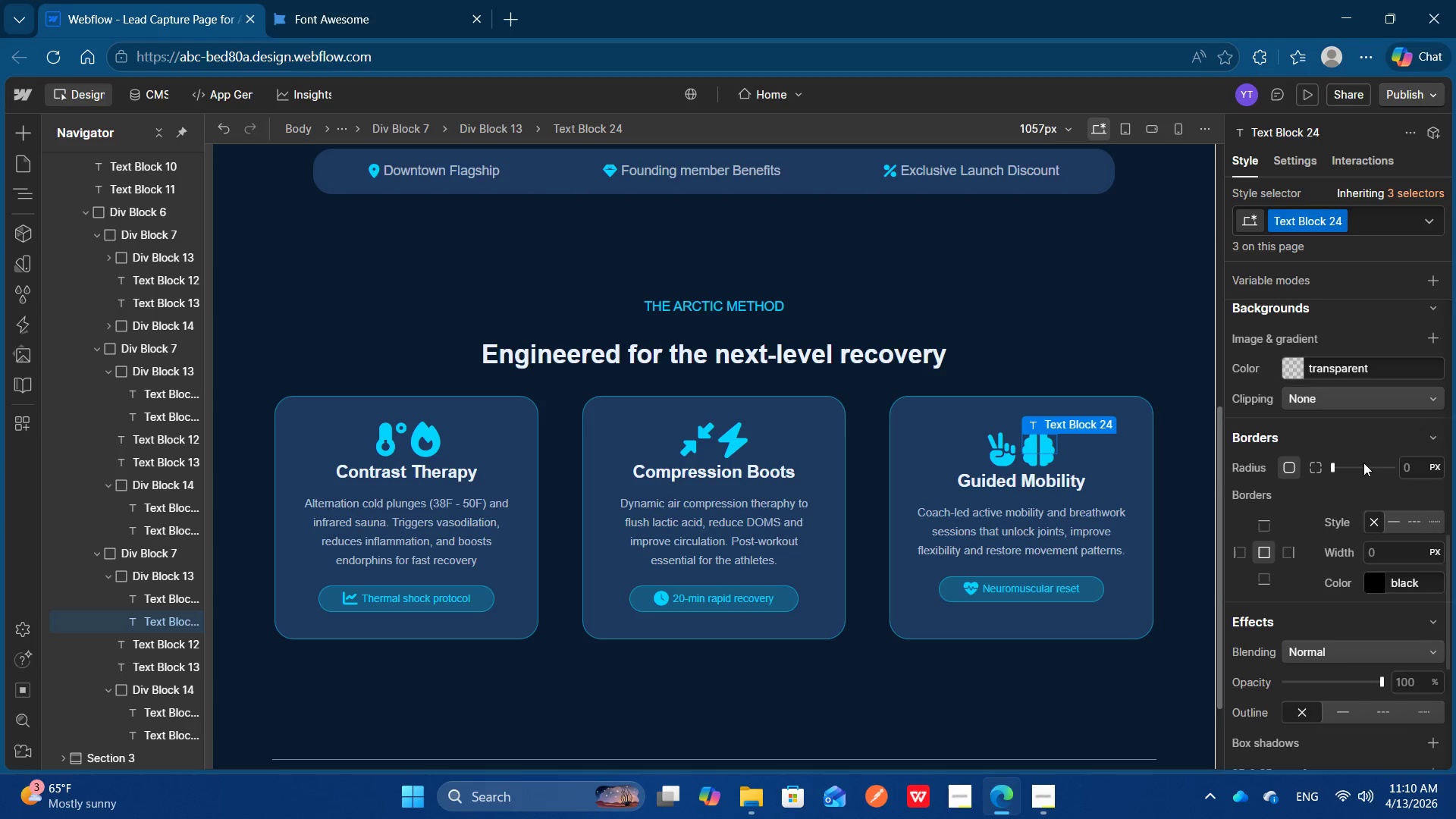 
scroll: coordinate [1363, 463], scroll_direction: up, amount: 1.0
 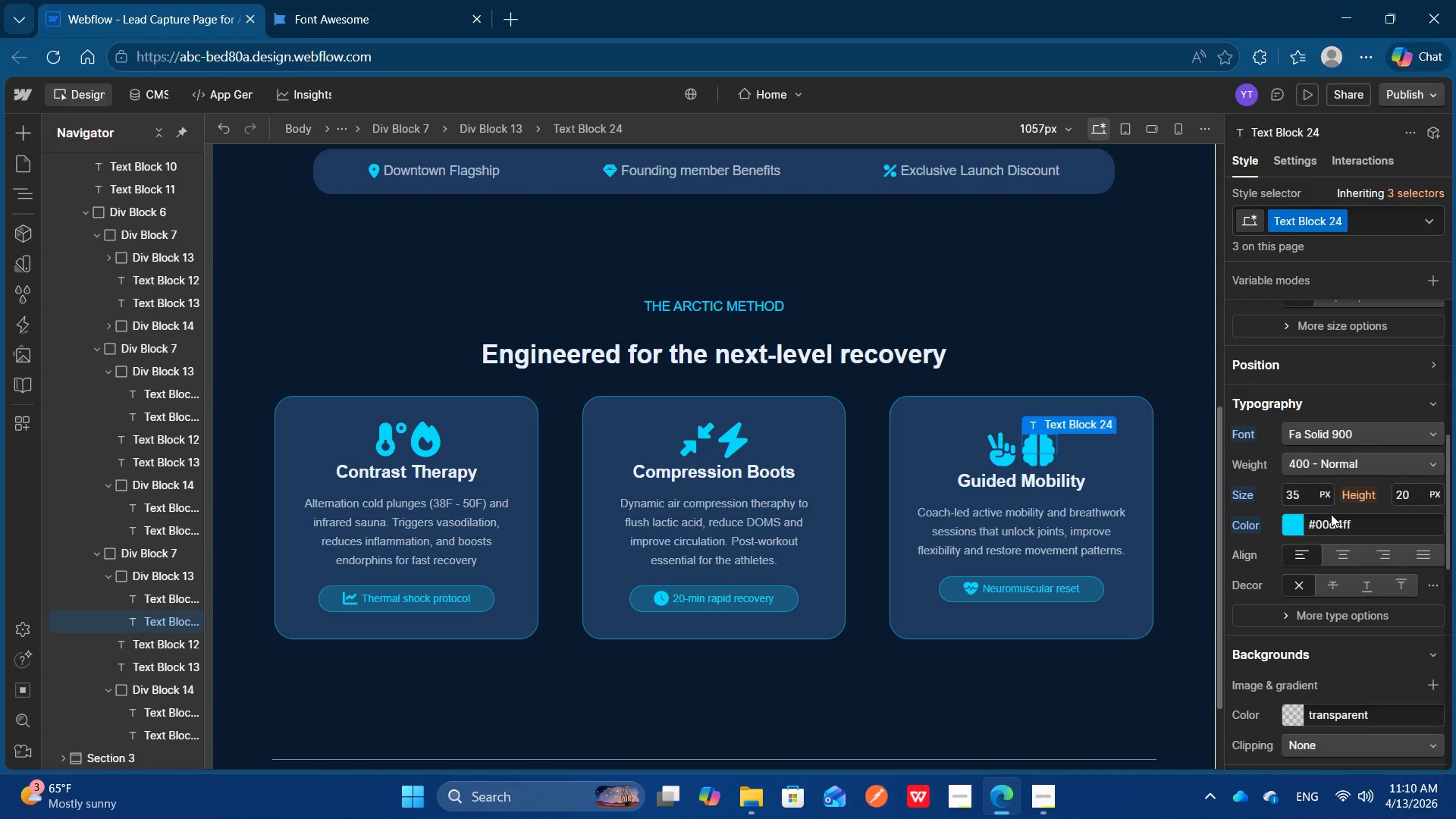 
left_click([1358, 522])
 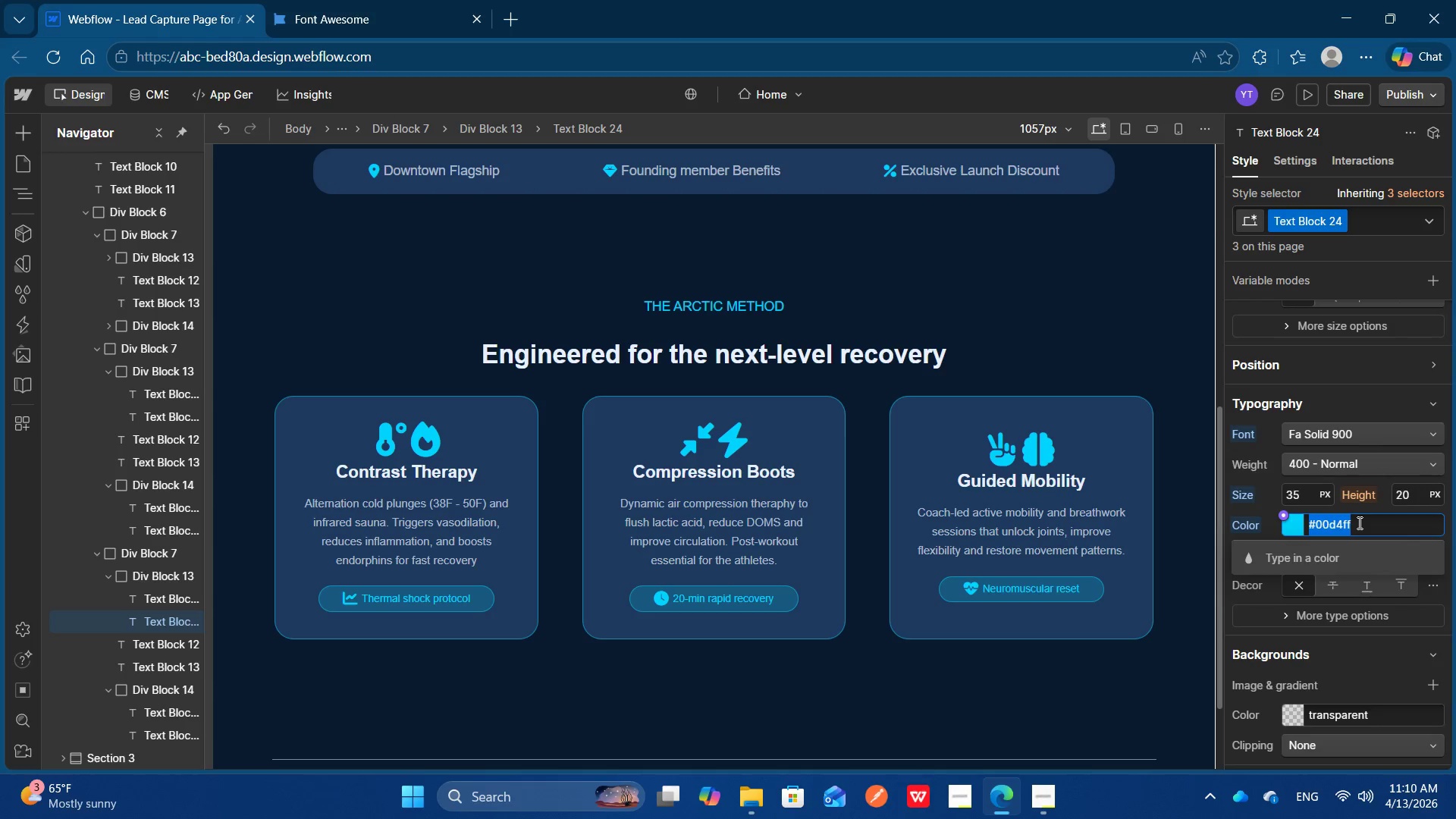 
key(Control+C)
 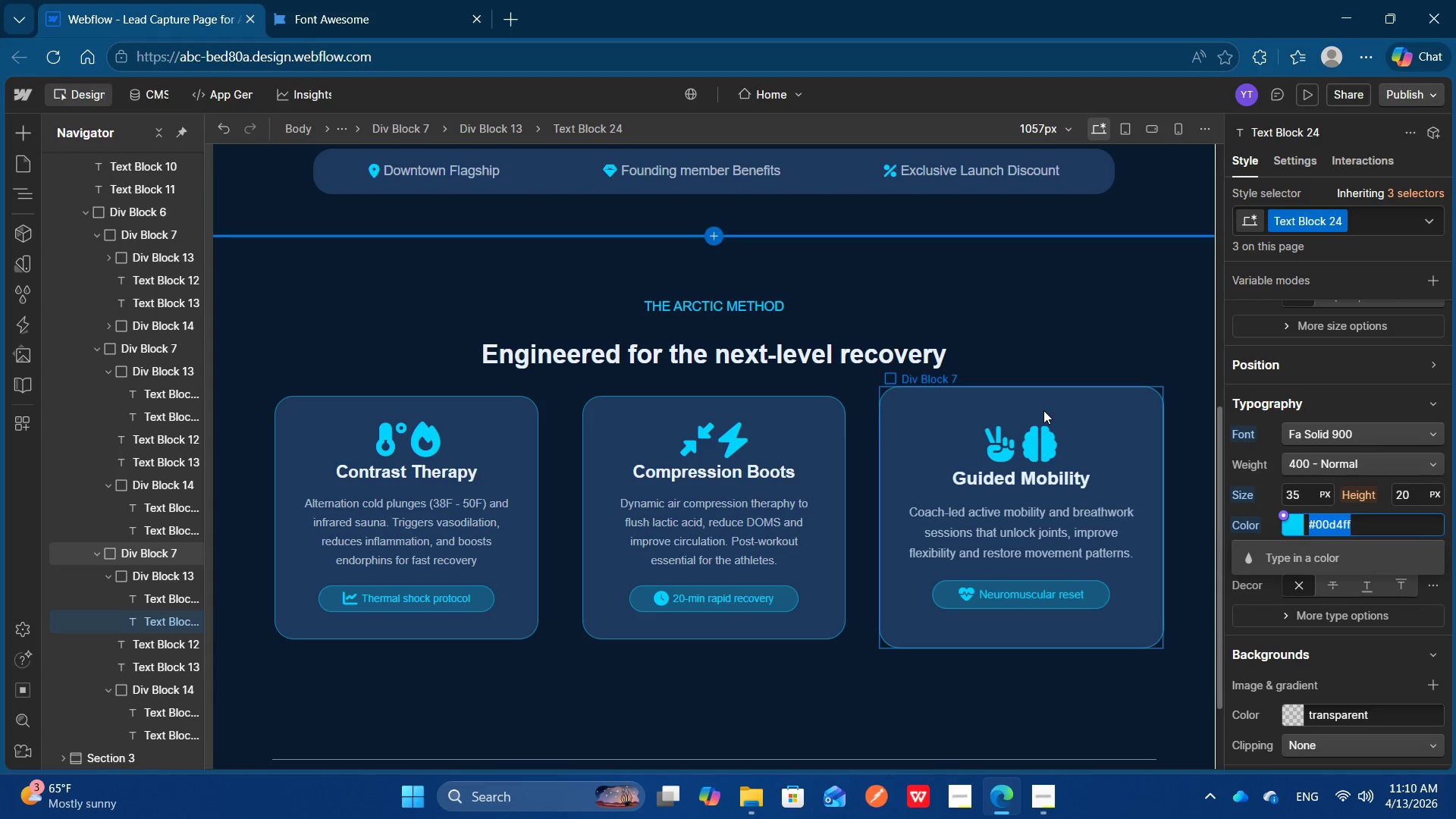 
left_click([1068, 400])
 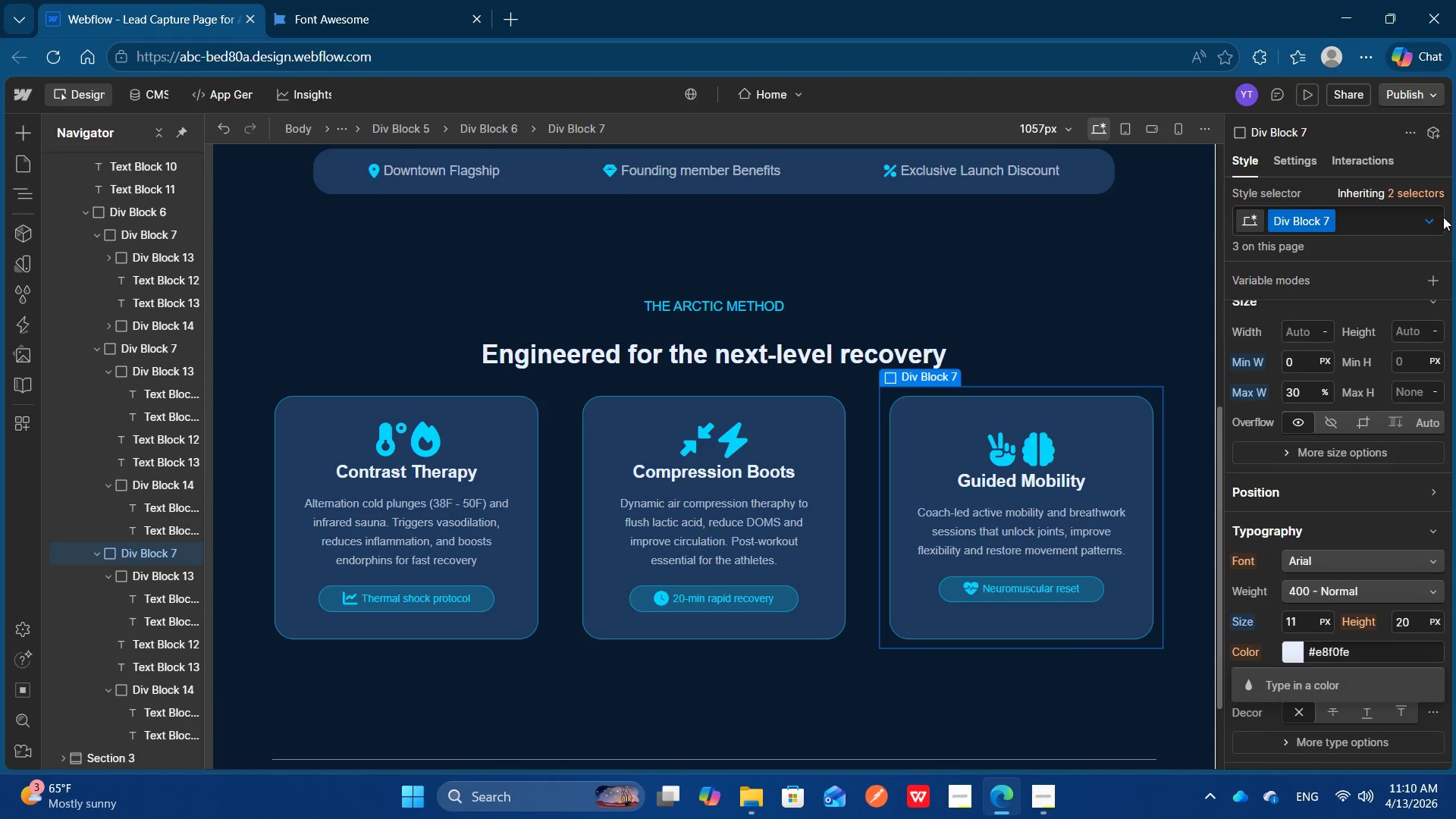 
left_click([1427, 224])
 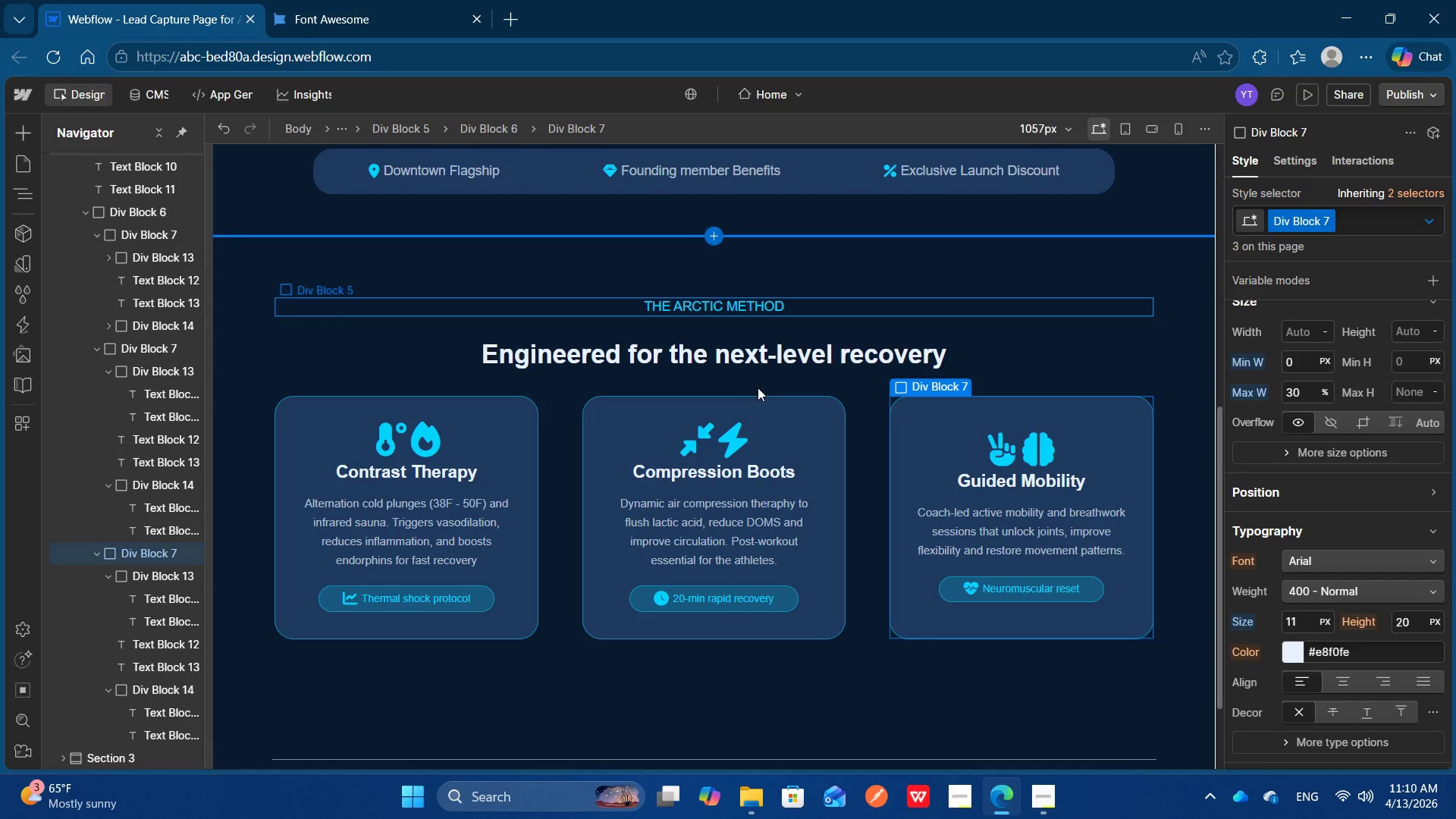 
left_click([520, 428])
 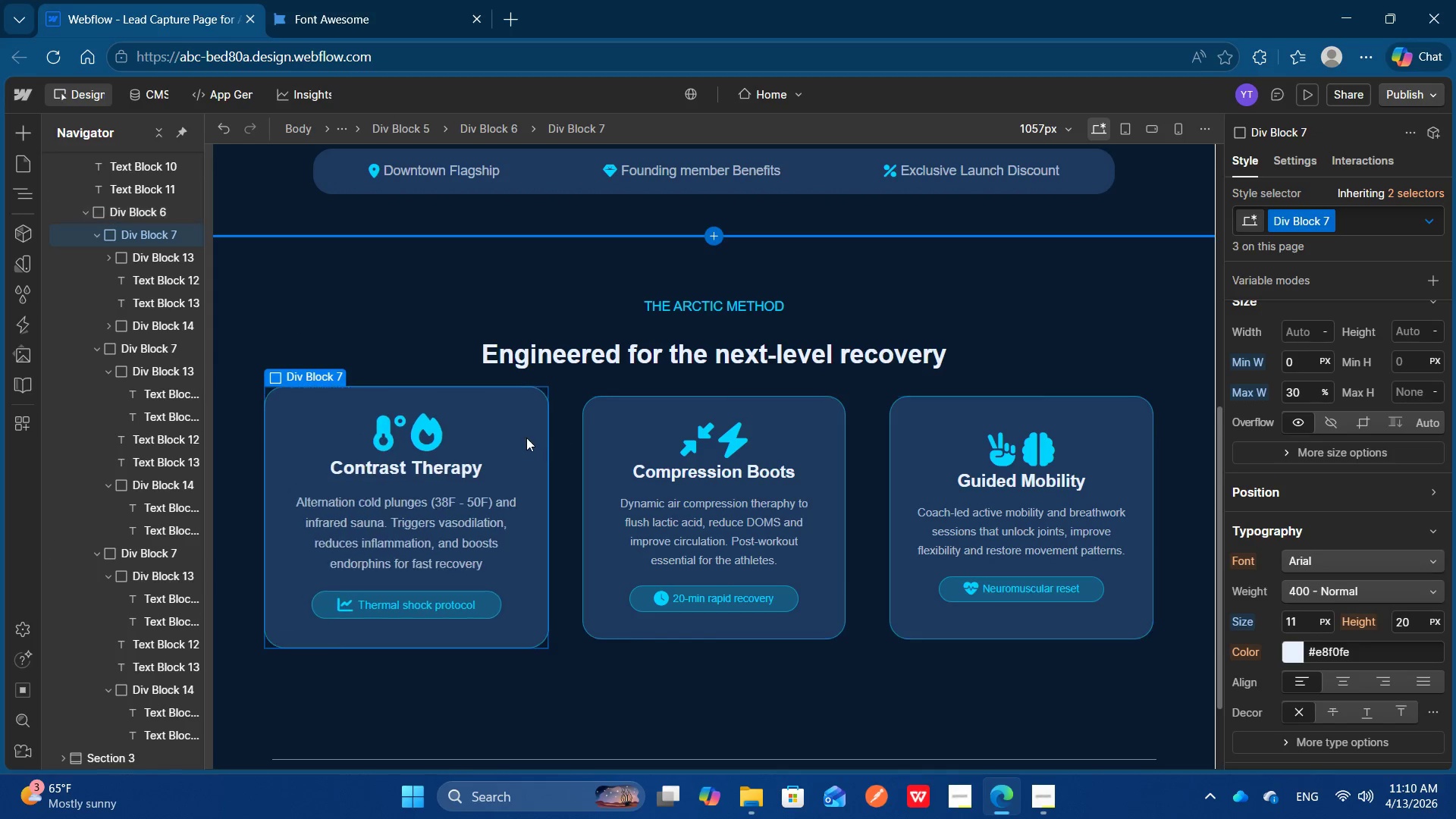 
left_click([525, 438])
 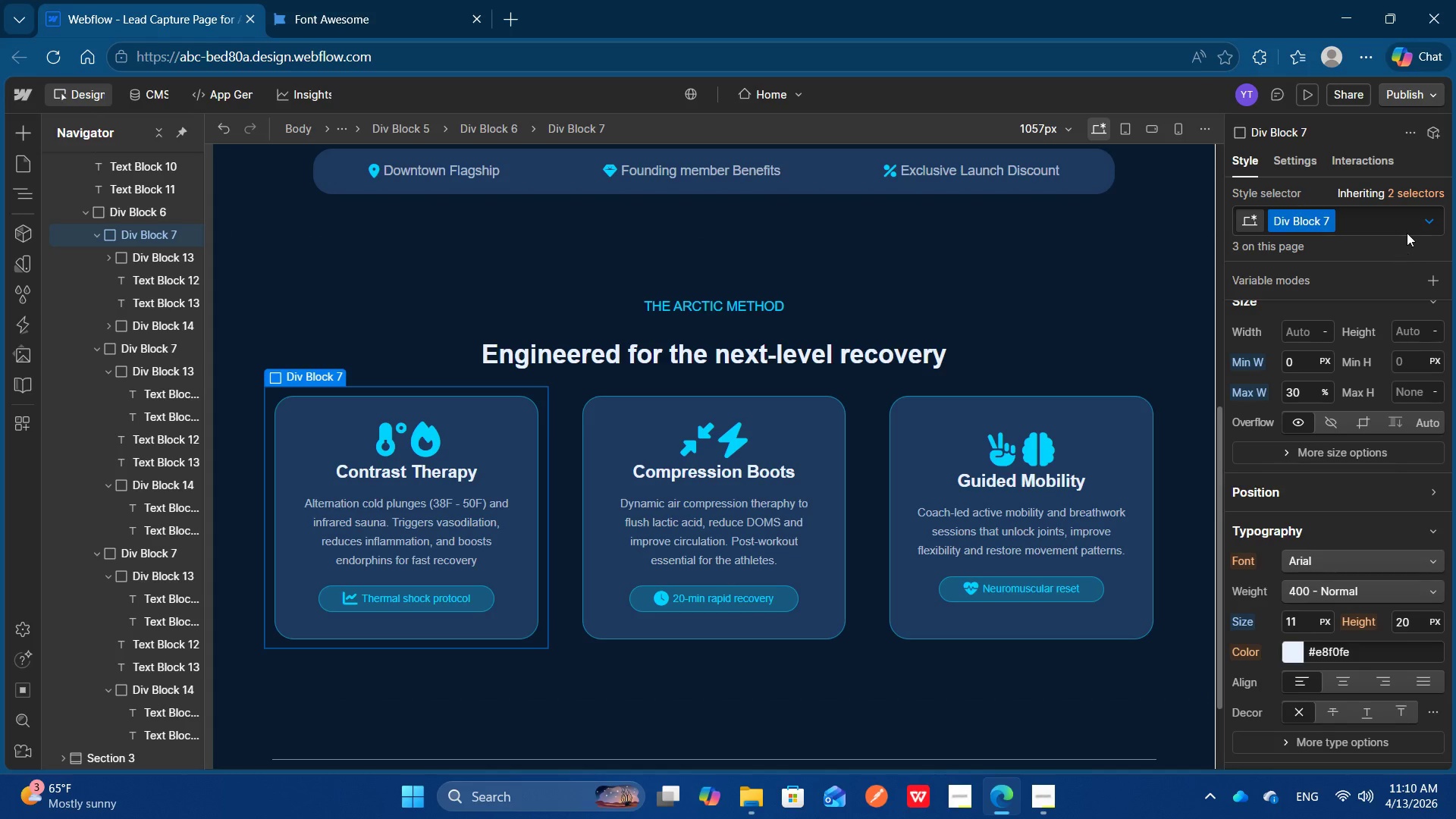 
left_click([1429, 216])
 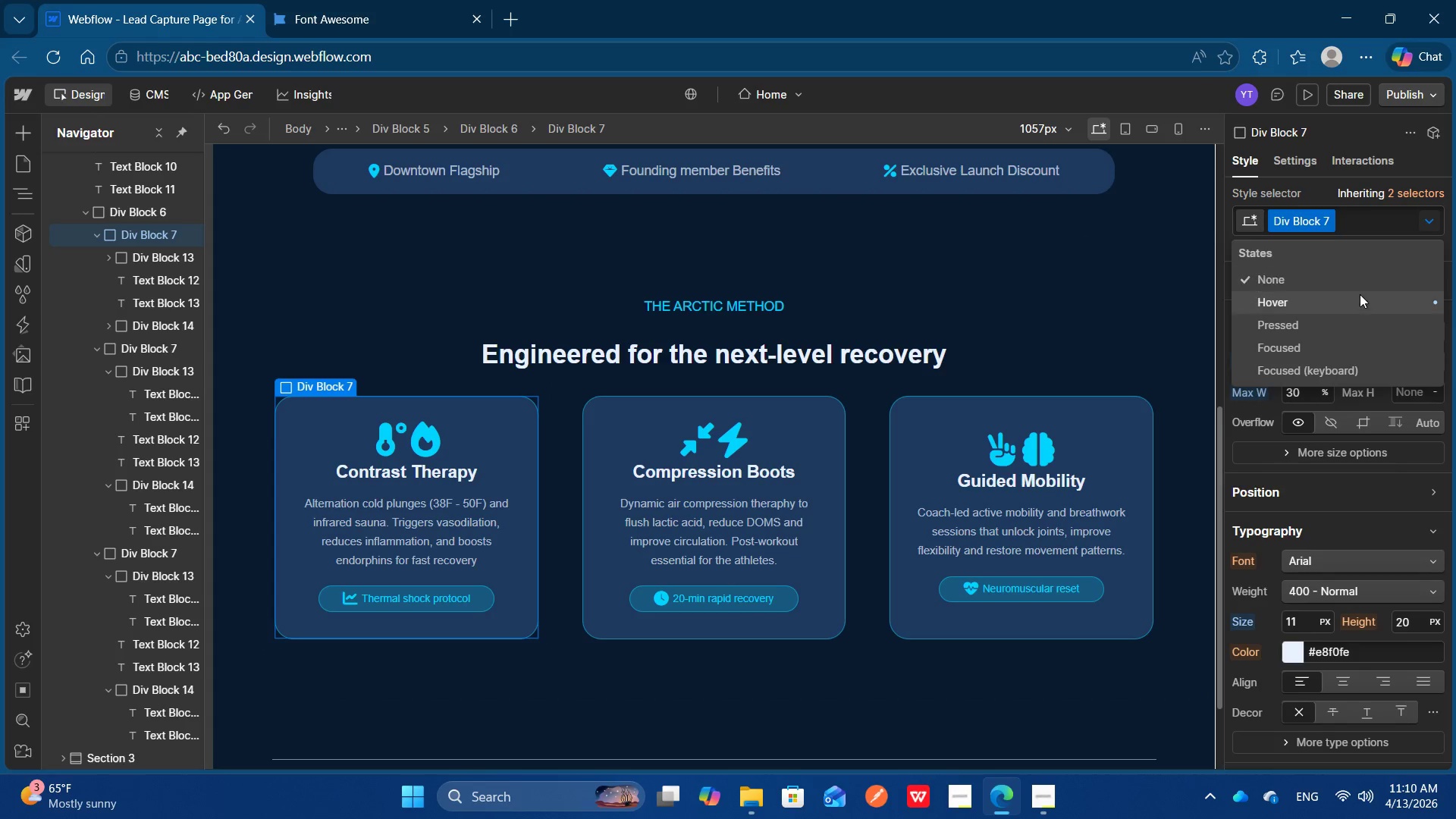 
left_click([1358, 297])
 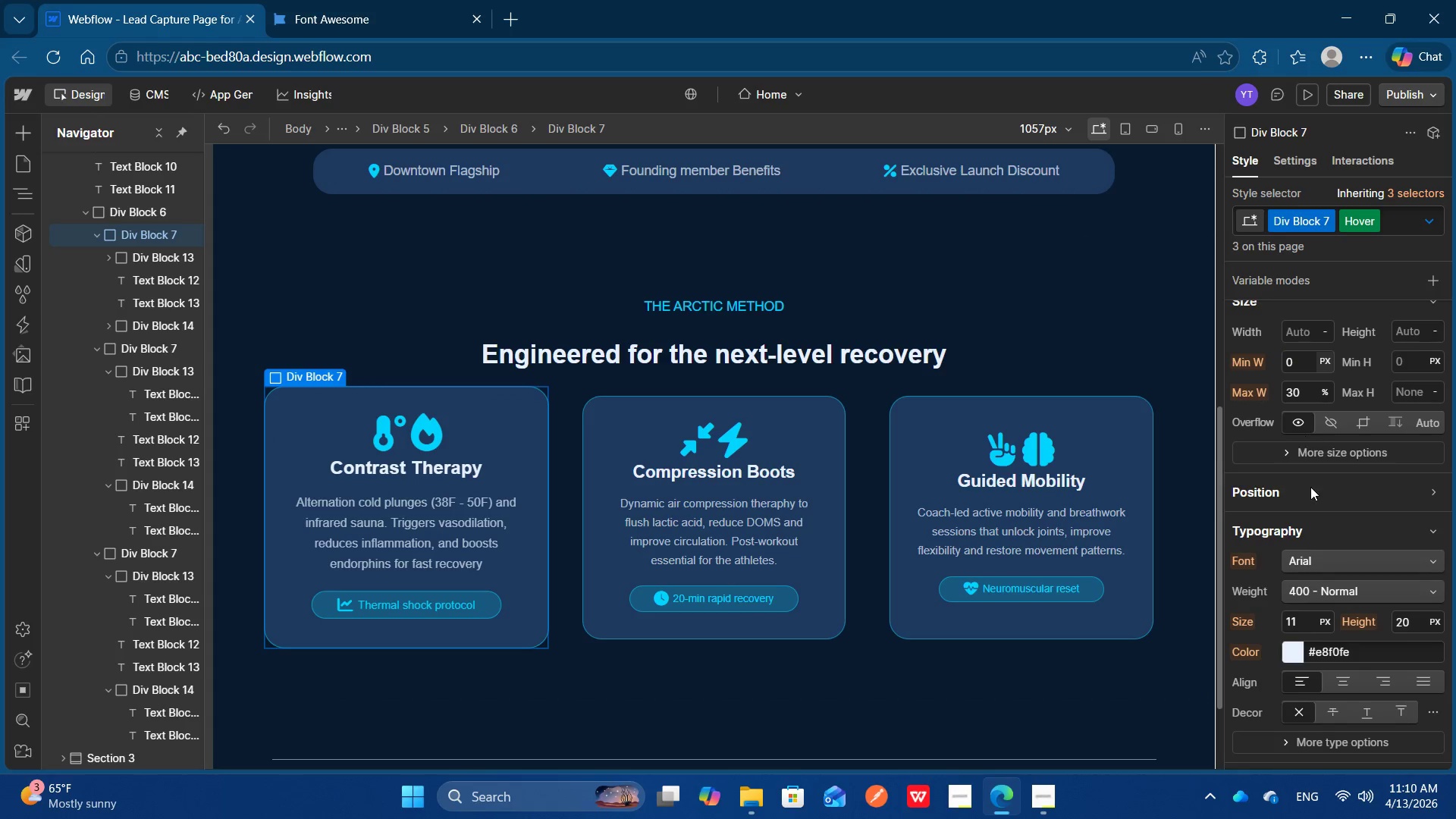 
scroll: coordinate [1316, 499], scroll_direction: down, amount: 4.0
 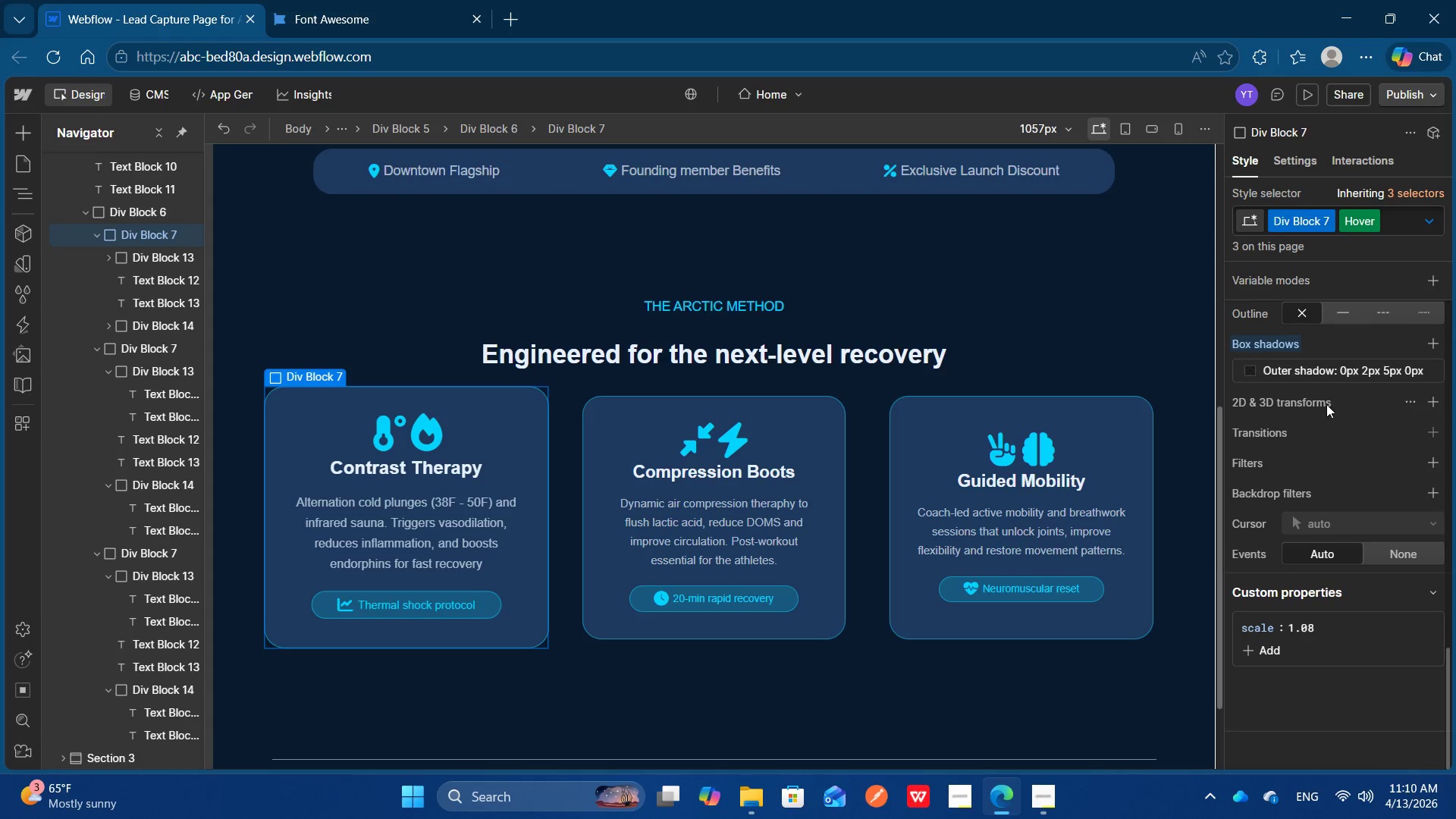 
left_click([1325, 378])
 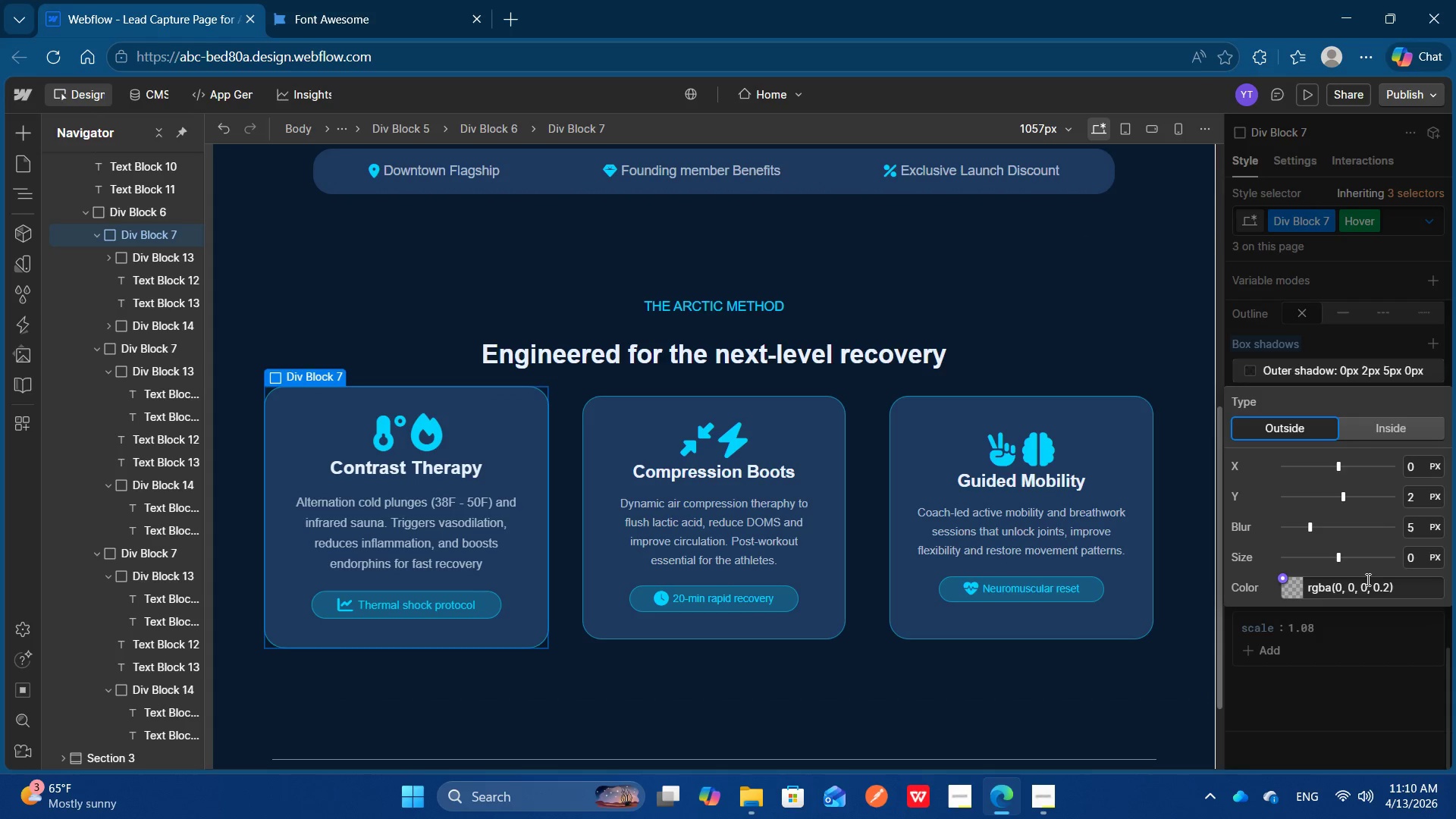 
left_click([1399, 584])
 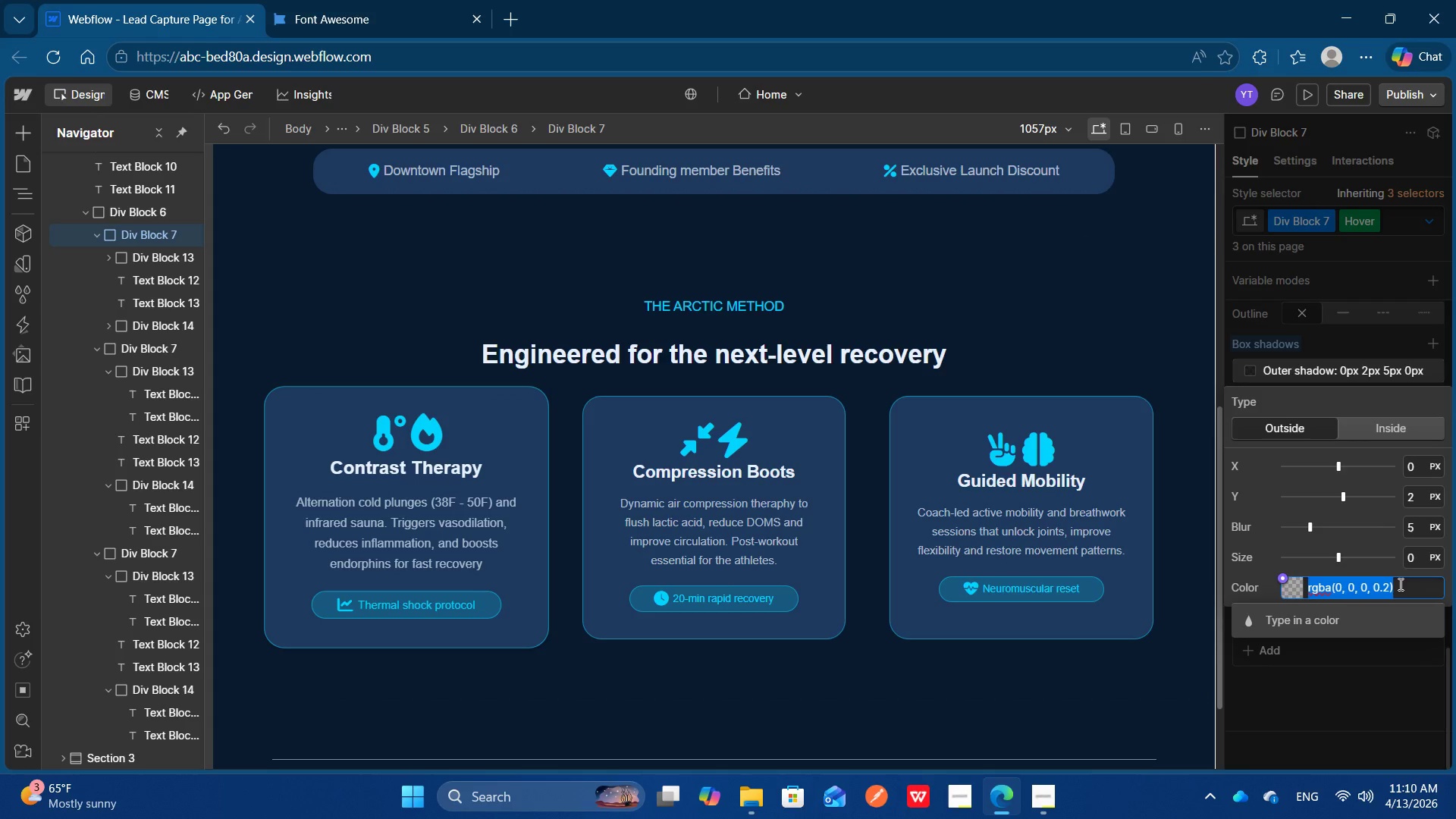 
key(Control+V)
 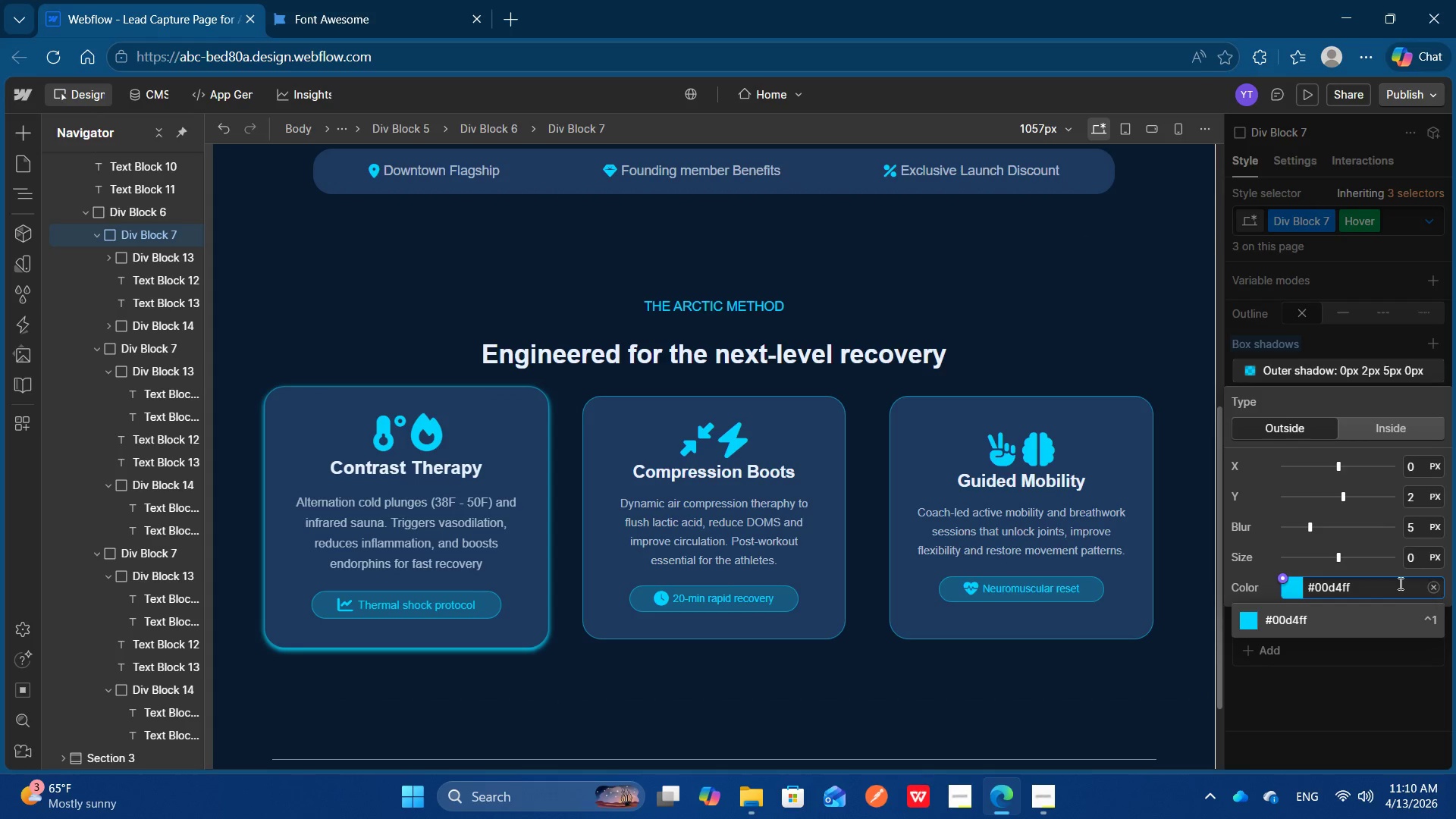 
key(Enter)
 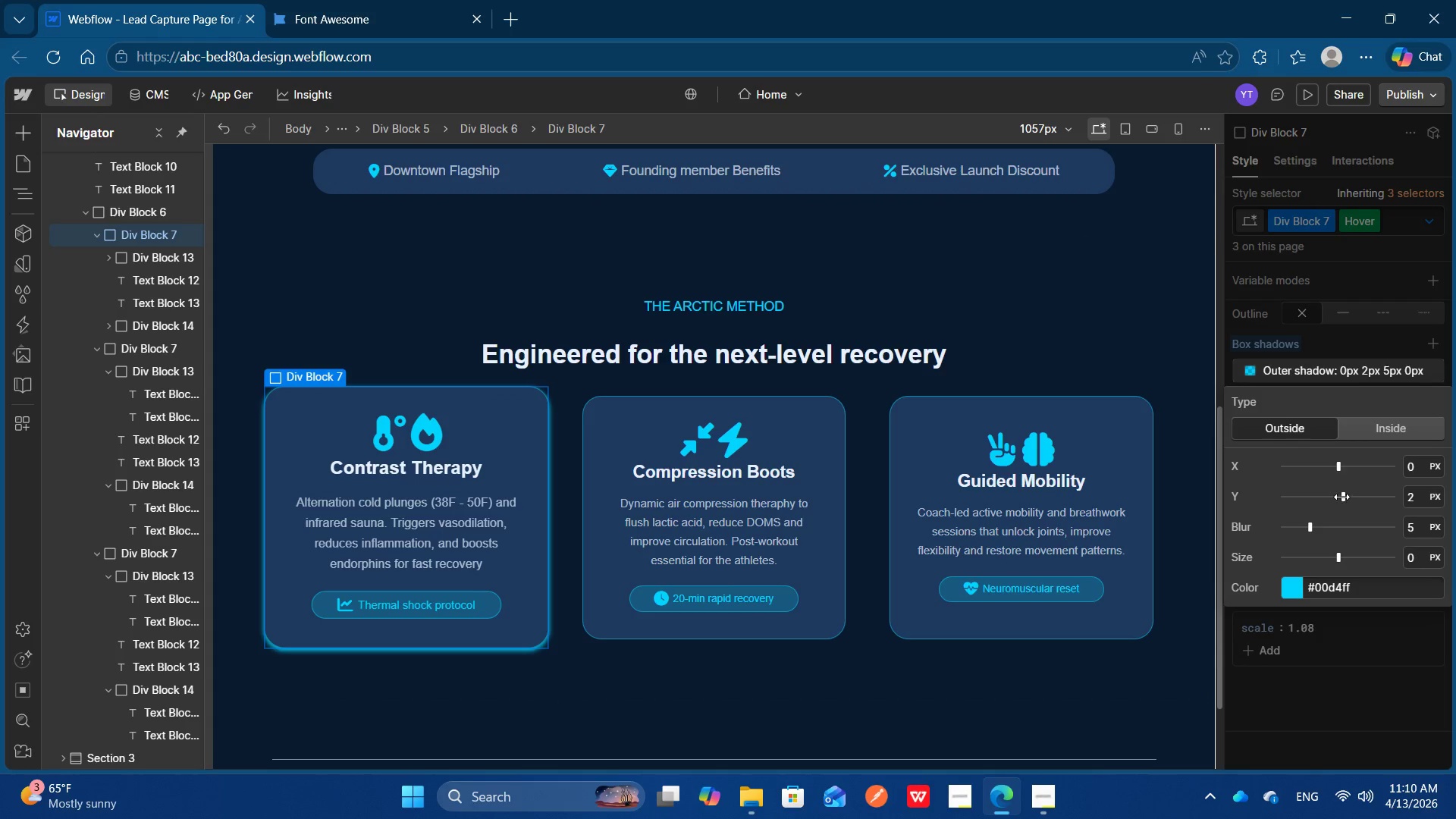 
left_click_drag(start_coordinate=[1341, 497], to_coordinate=[1357, 497])
 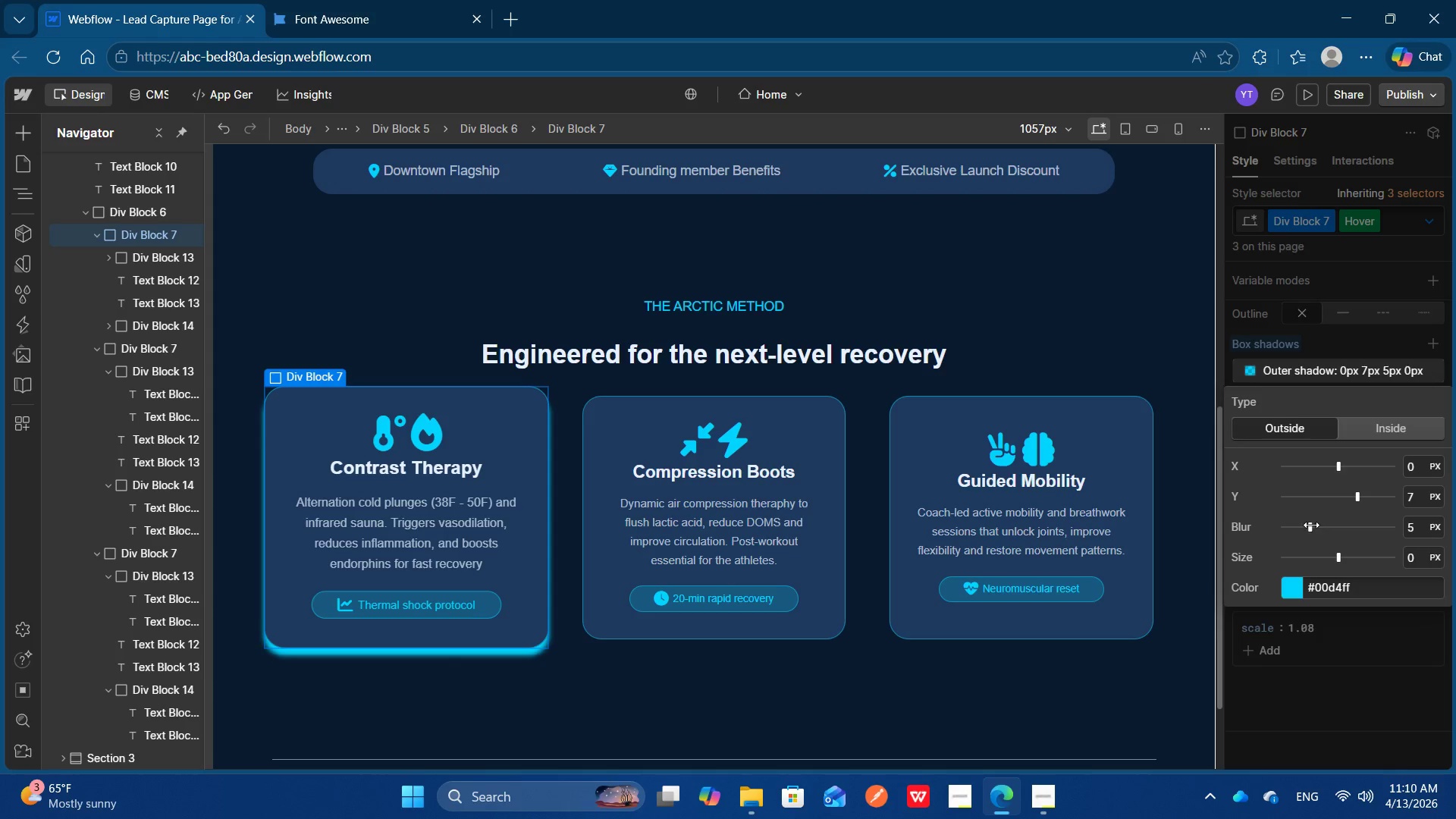 
left_click_drag(start_coordinate=[1311, 525], to_coordinate=[1365, 519])
 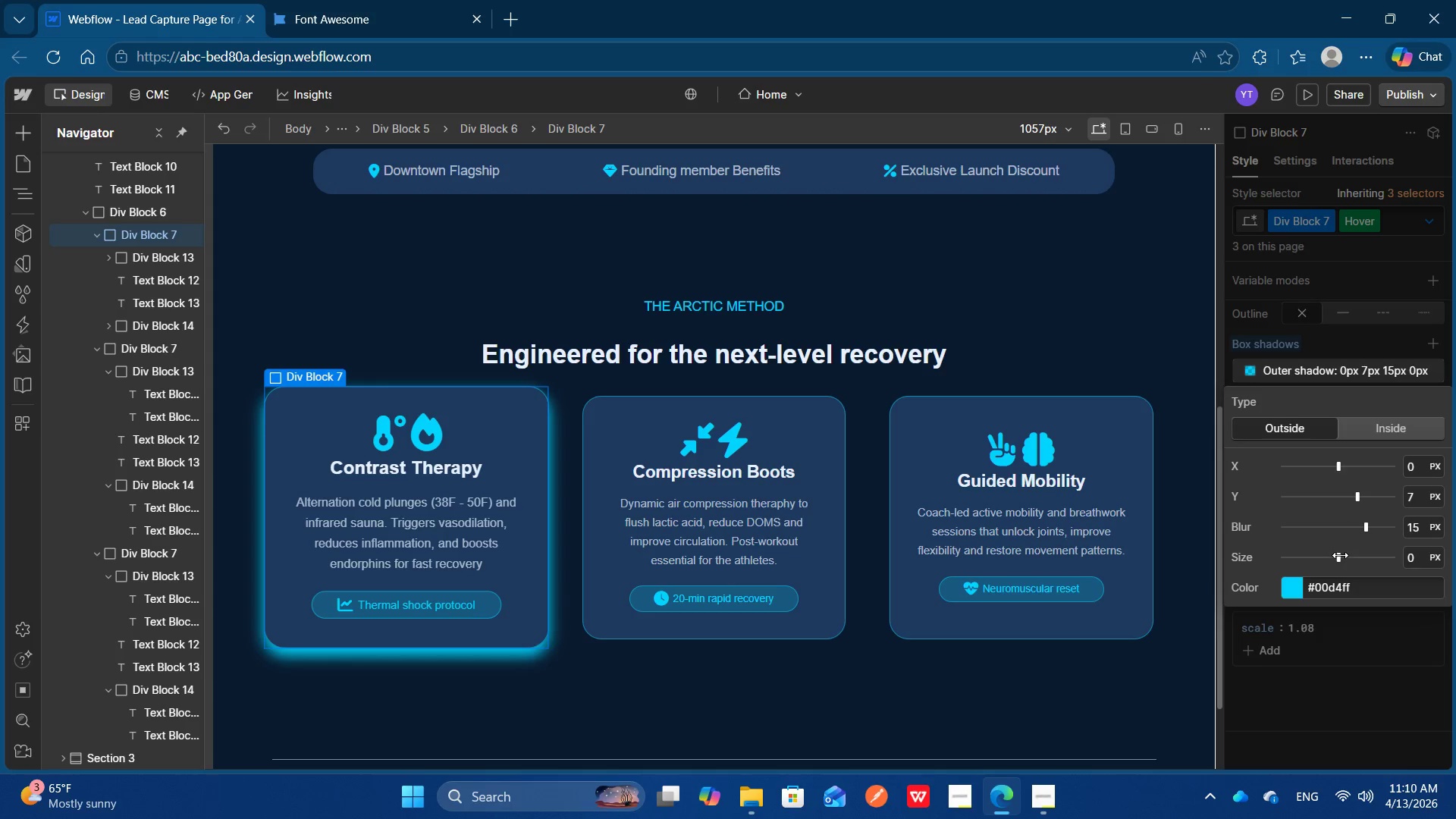 
left_click_drag(start_coordinate=[1340, 555], to_coordinate=[1325, 560])
 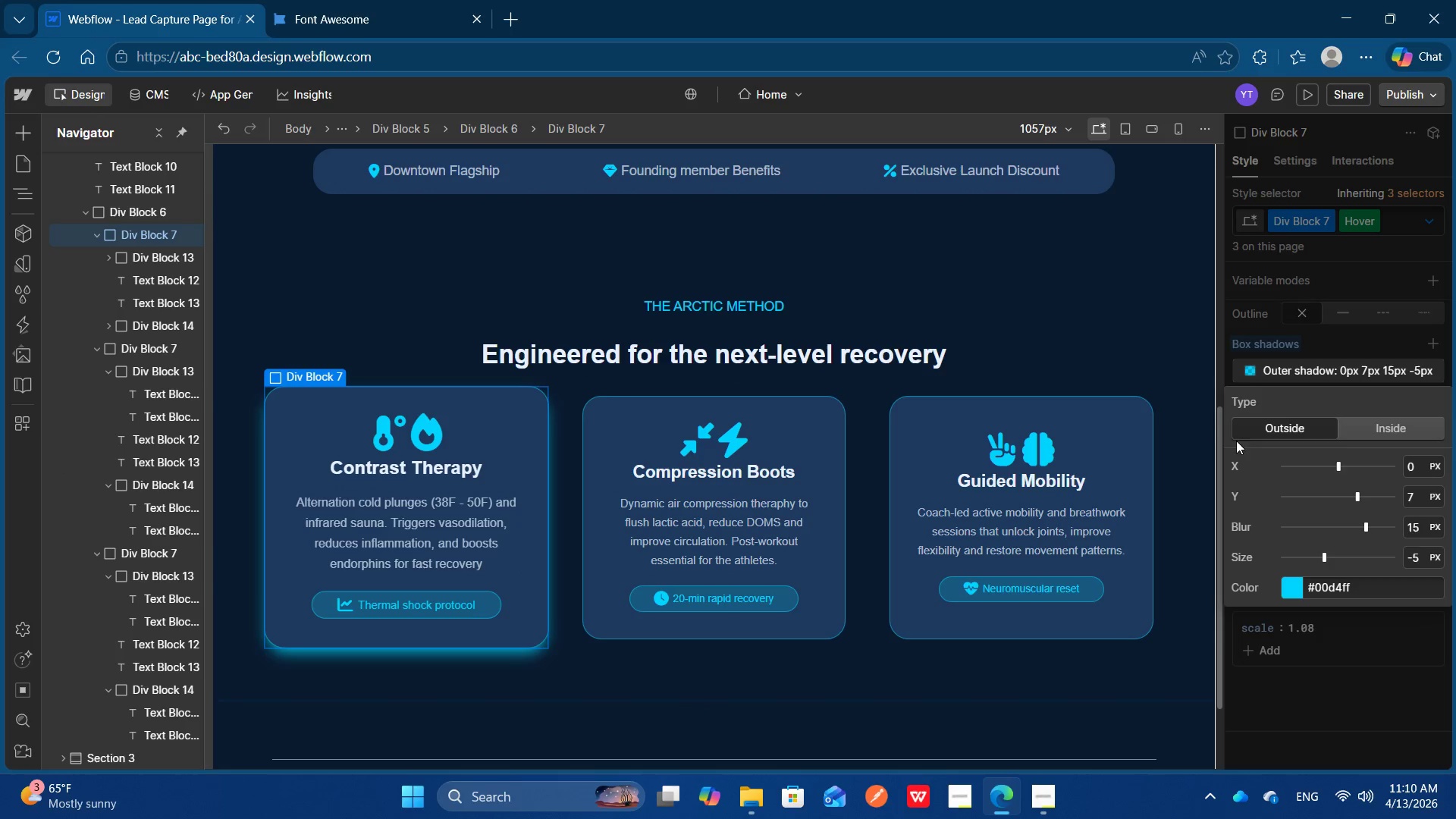 
left_click([1147, 373])
 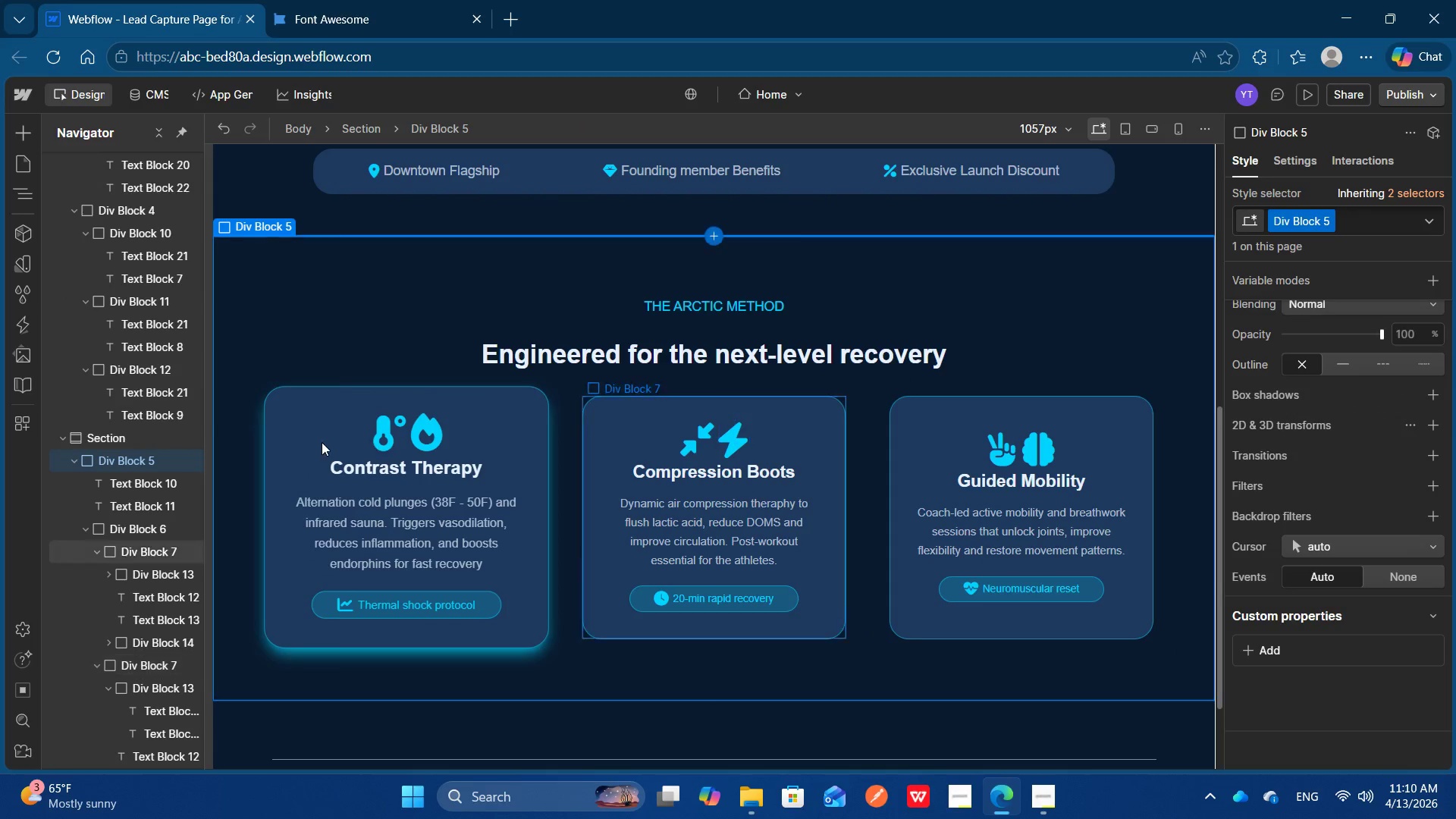 
wait(5.95)
 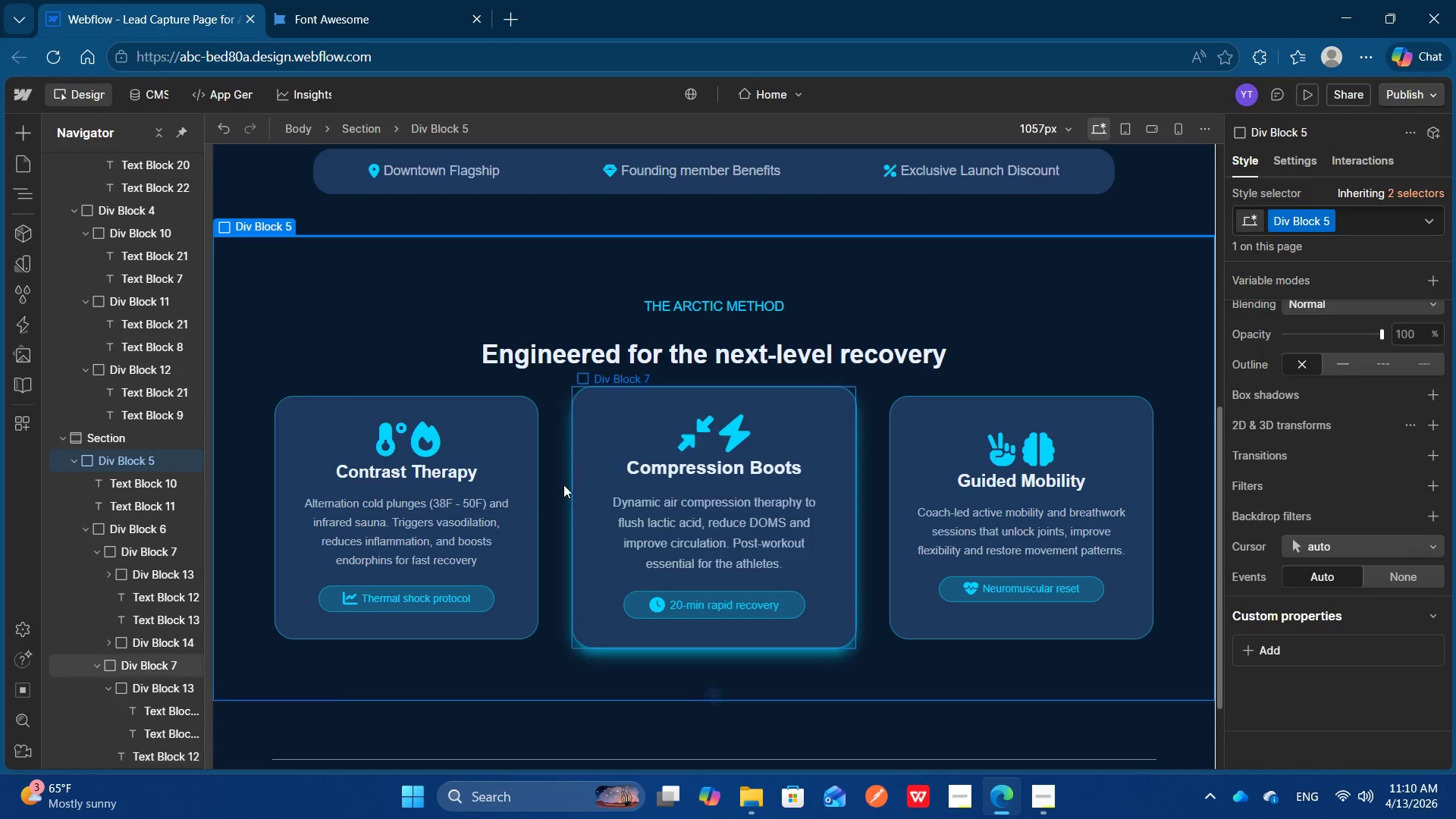 
left_click([537, 447])
 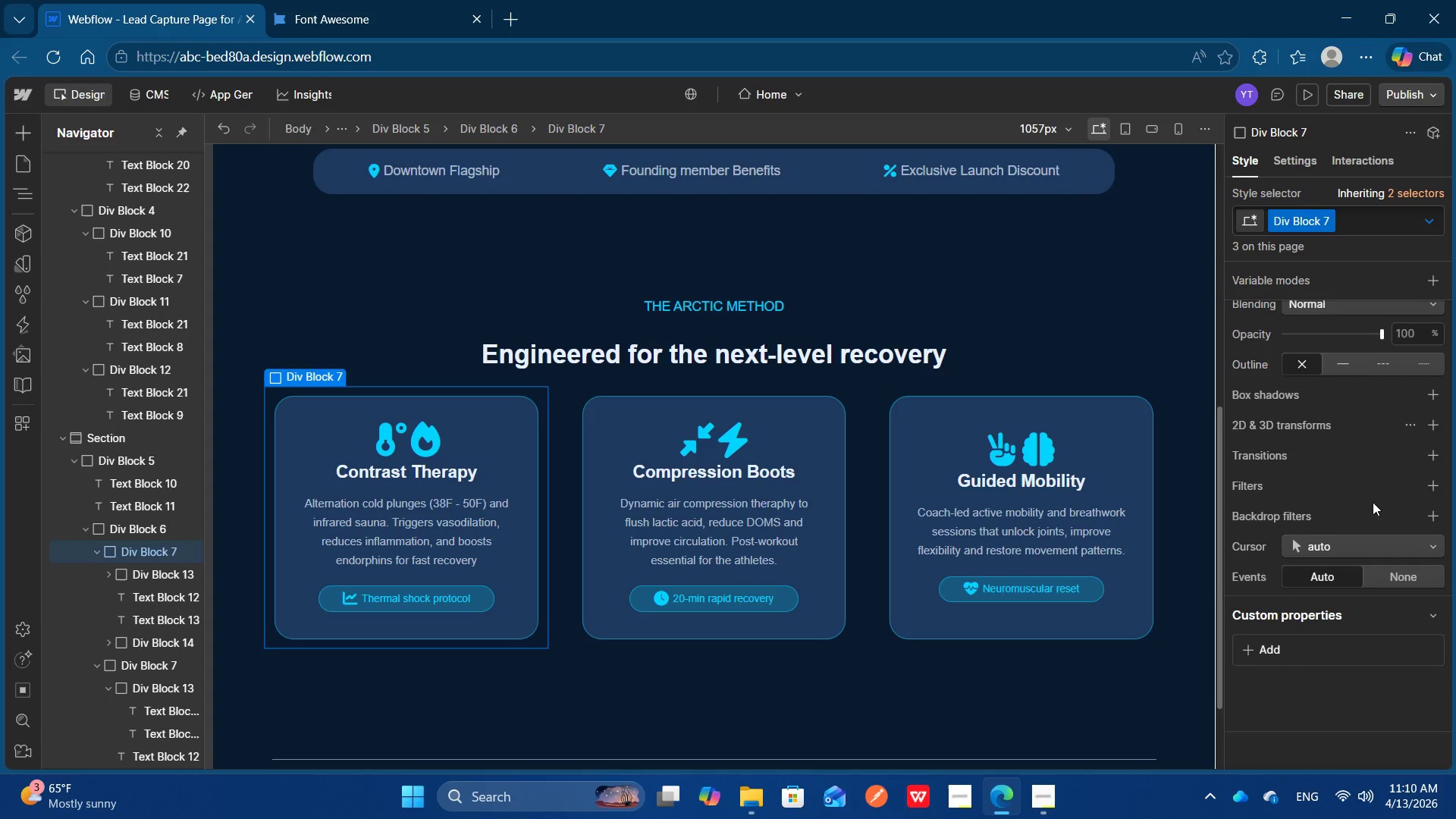 
left_click([1423, 454])
 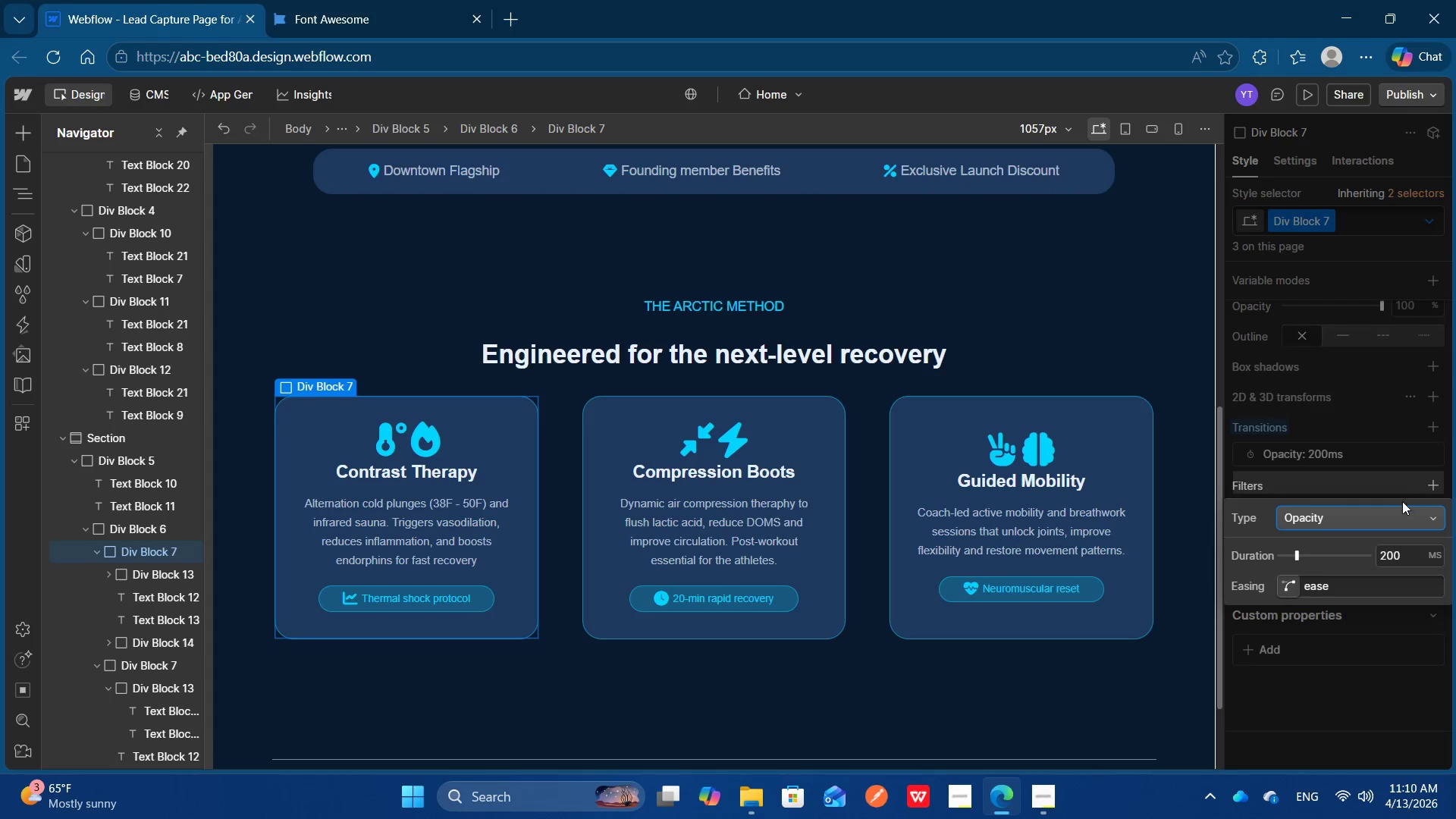 
left_click([1402, 513])
 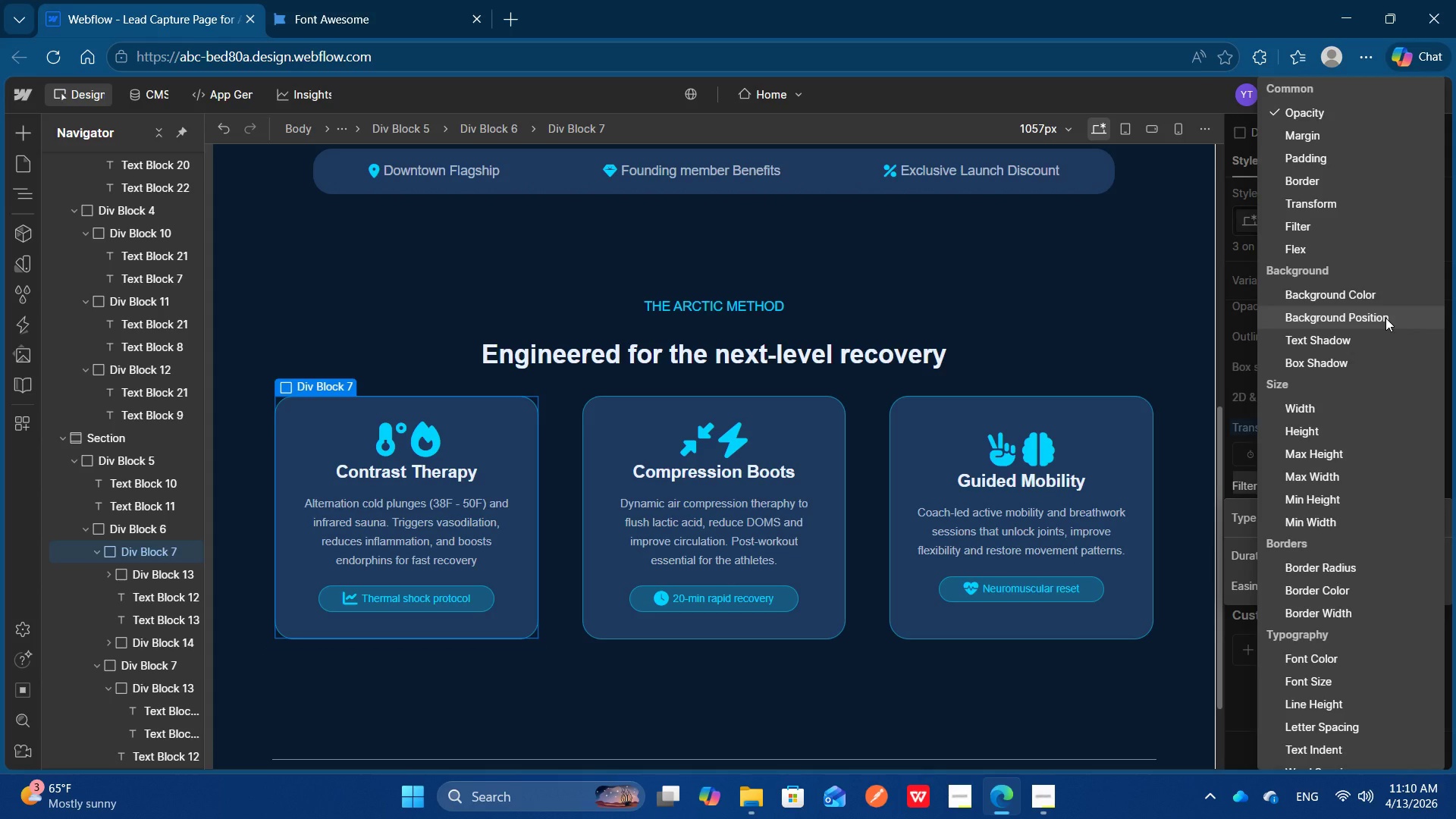 
scroll: coordinate [1385, 318], scroll_direction: down, amount: 11.0
 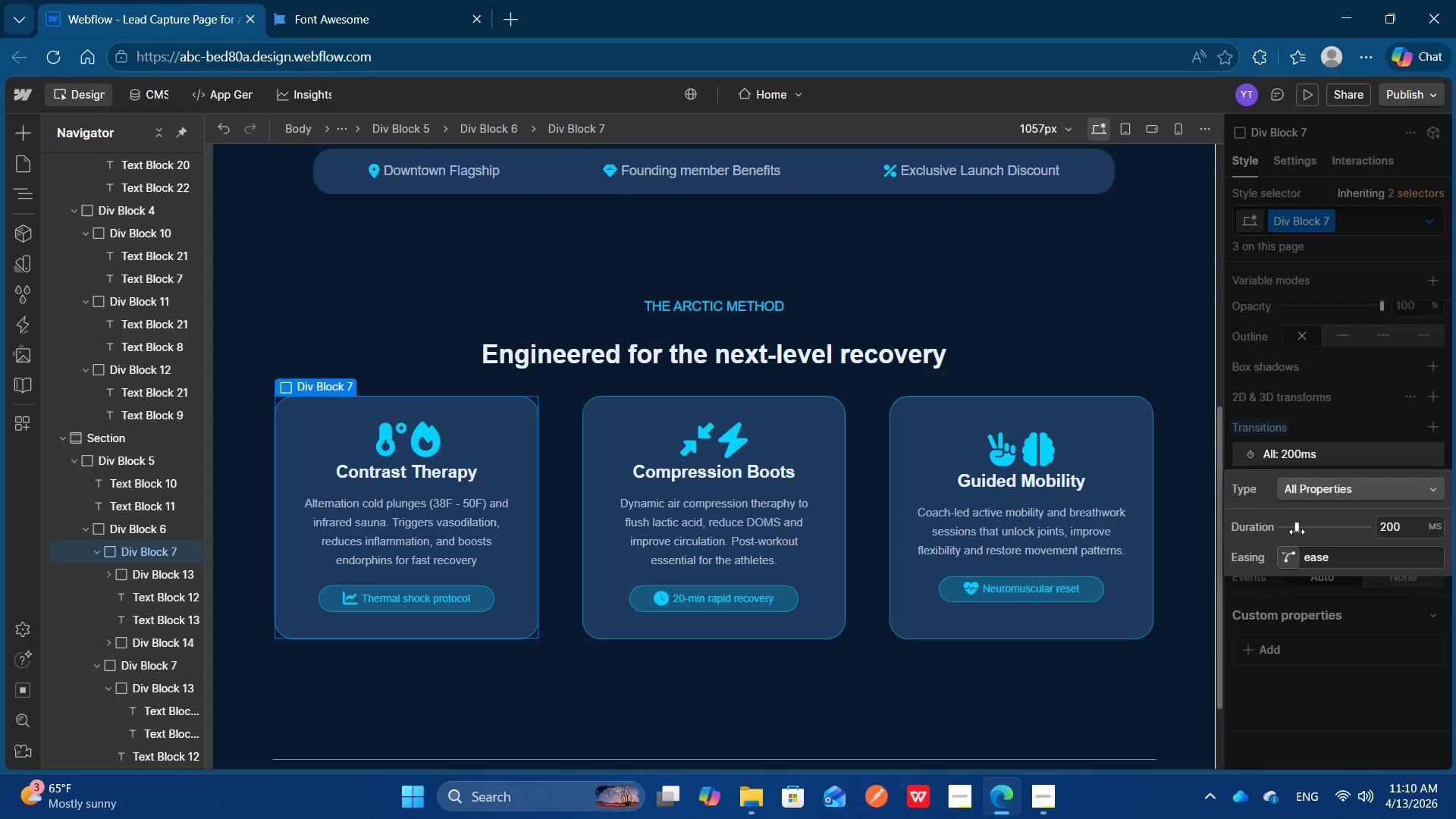 
left_click_drag(start_coordinate=[1294, 529], to_coordinate=[1303, 531])
 